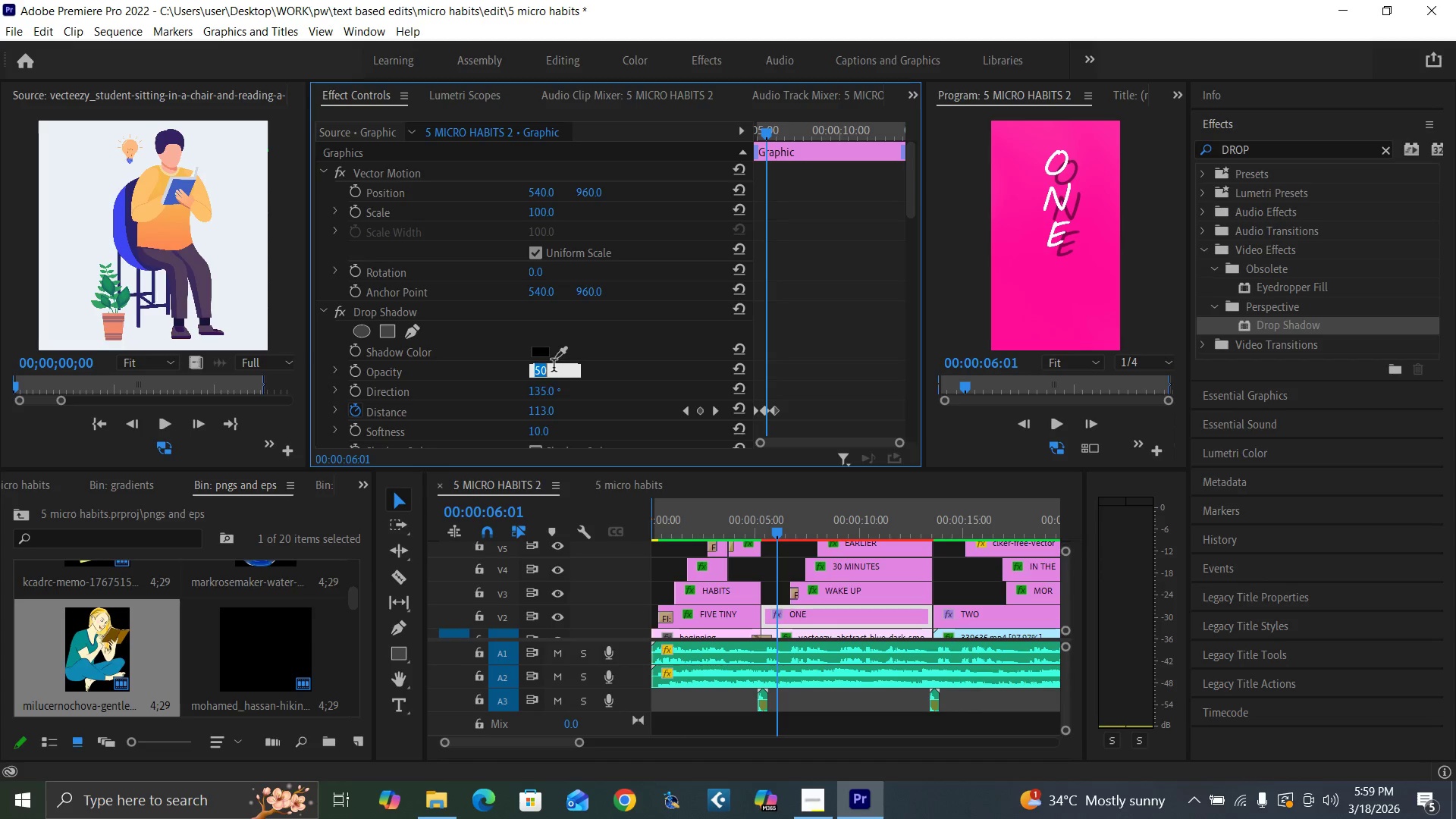 
key(2)
 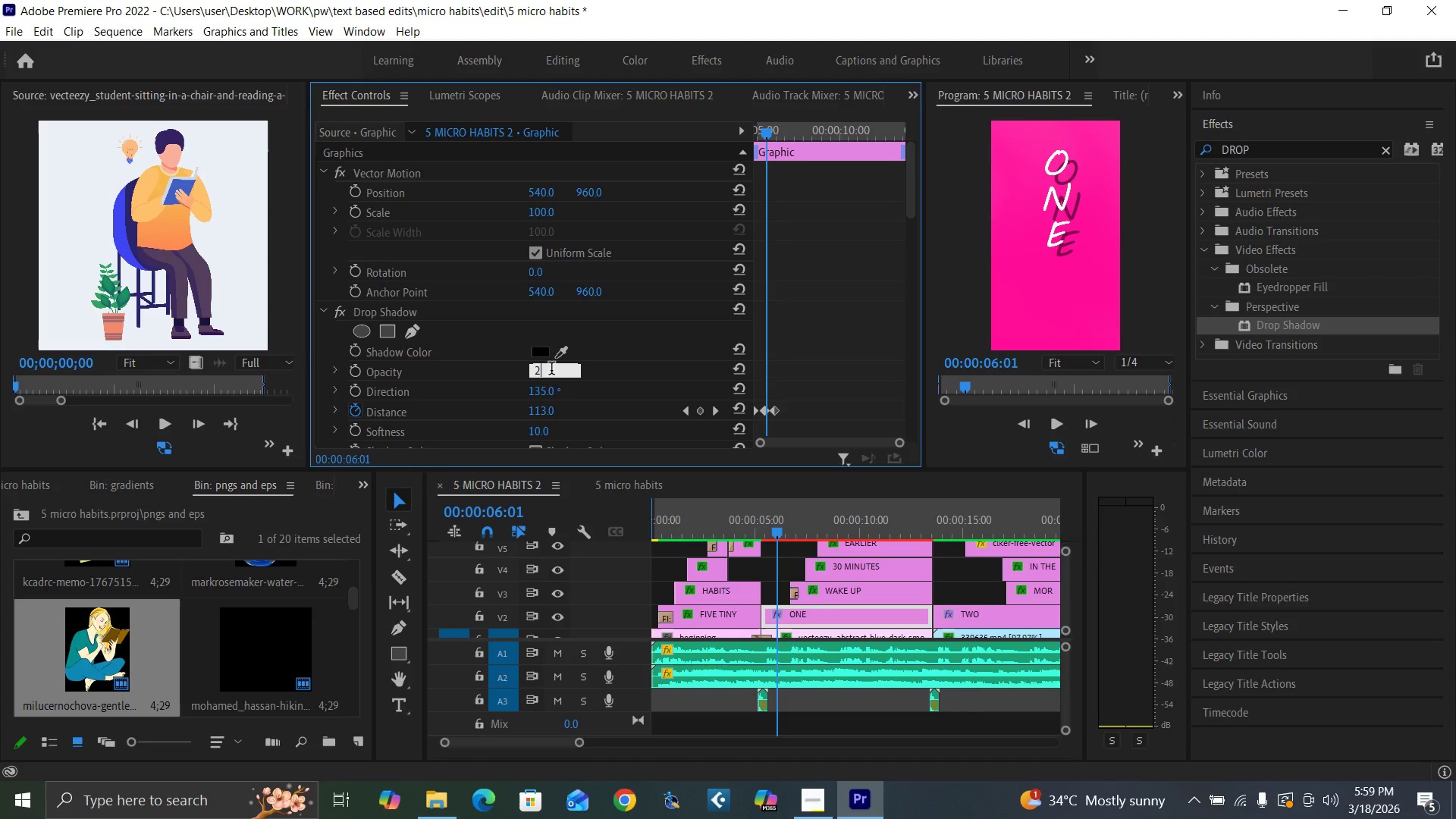 
key(0)
 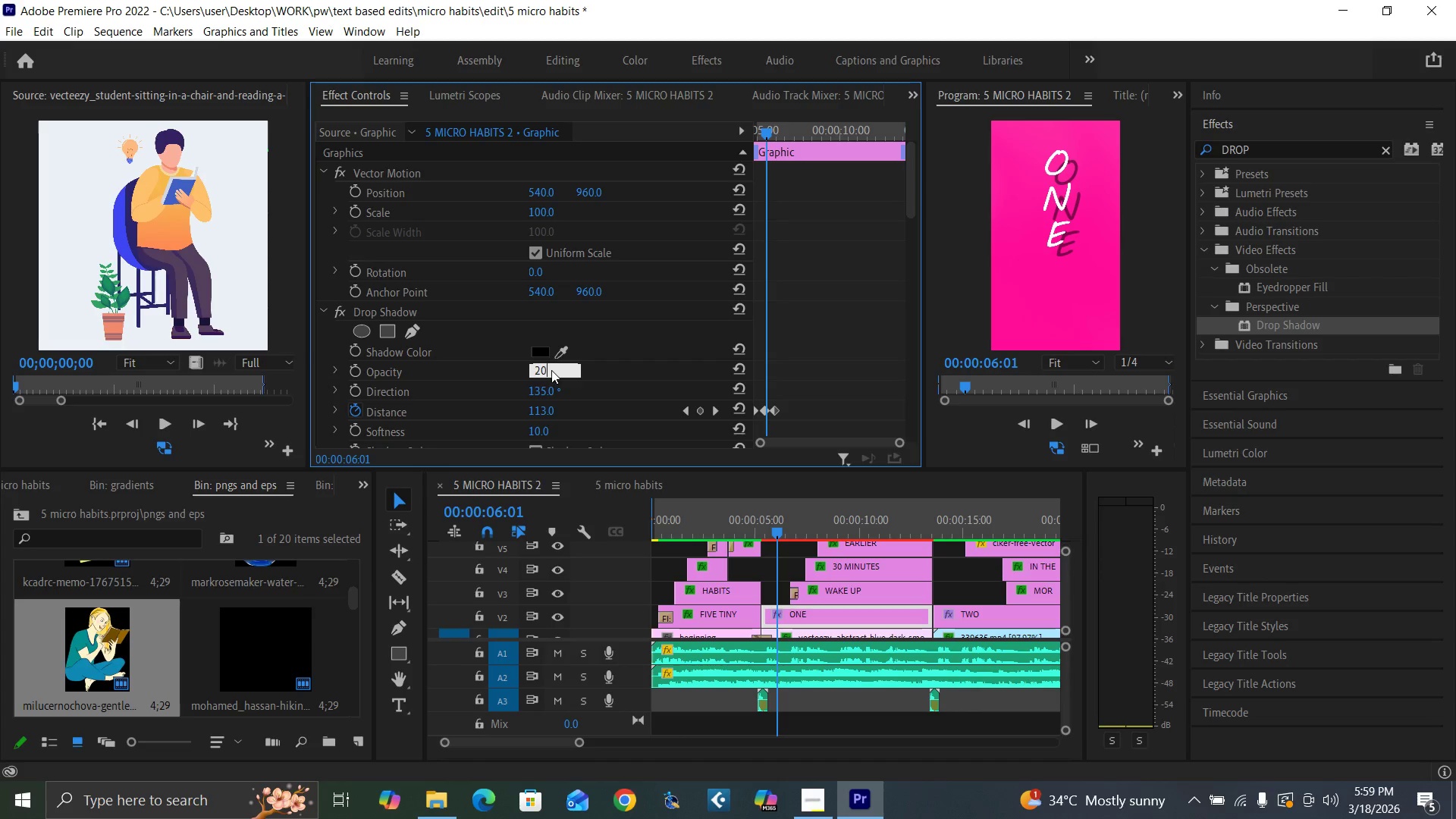 
key(Enter)
 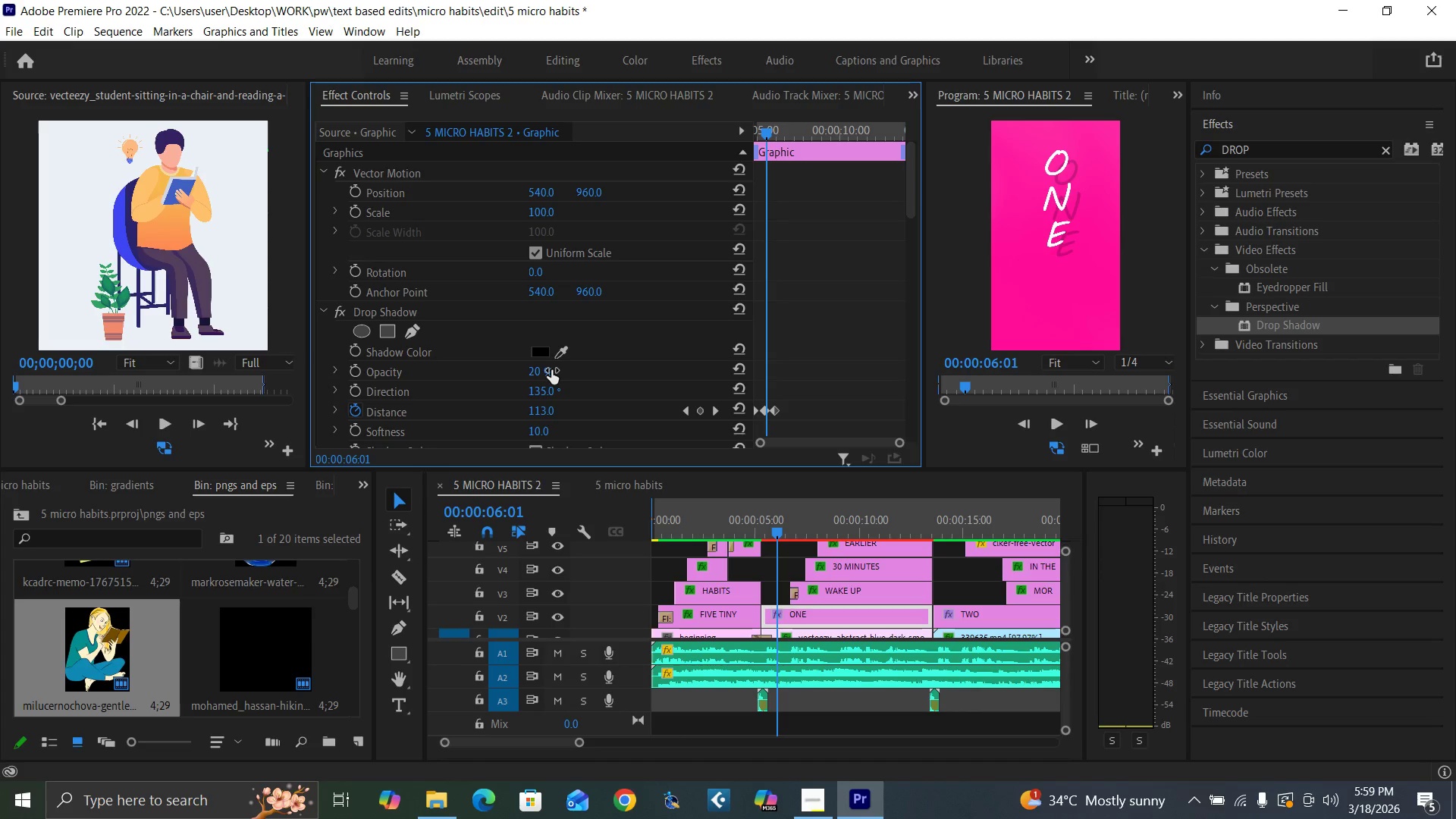 
key(Control+Backquote)
 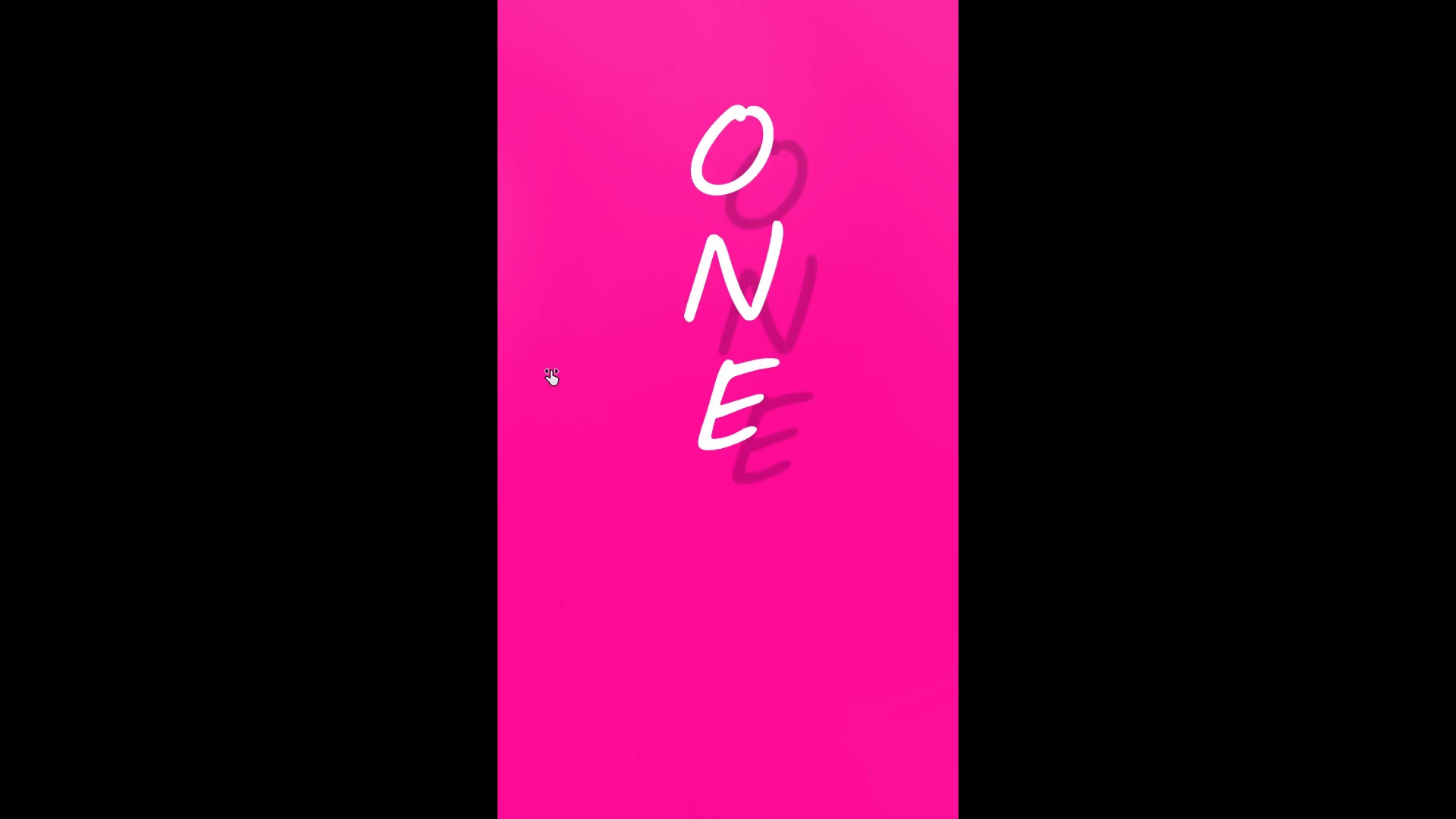 
key(Control+Backquote)
 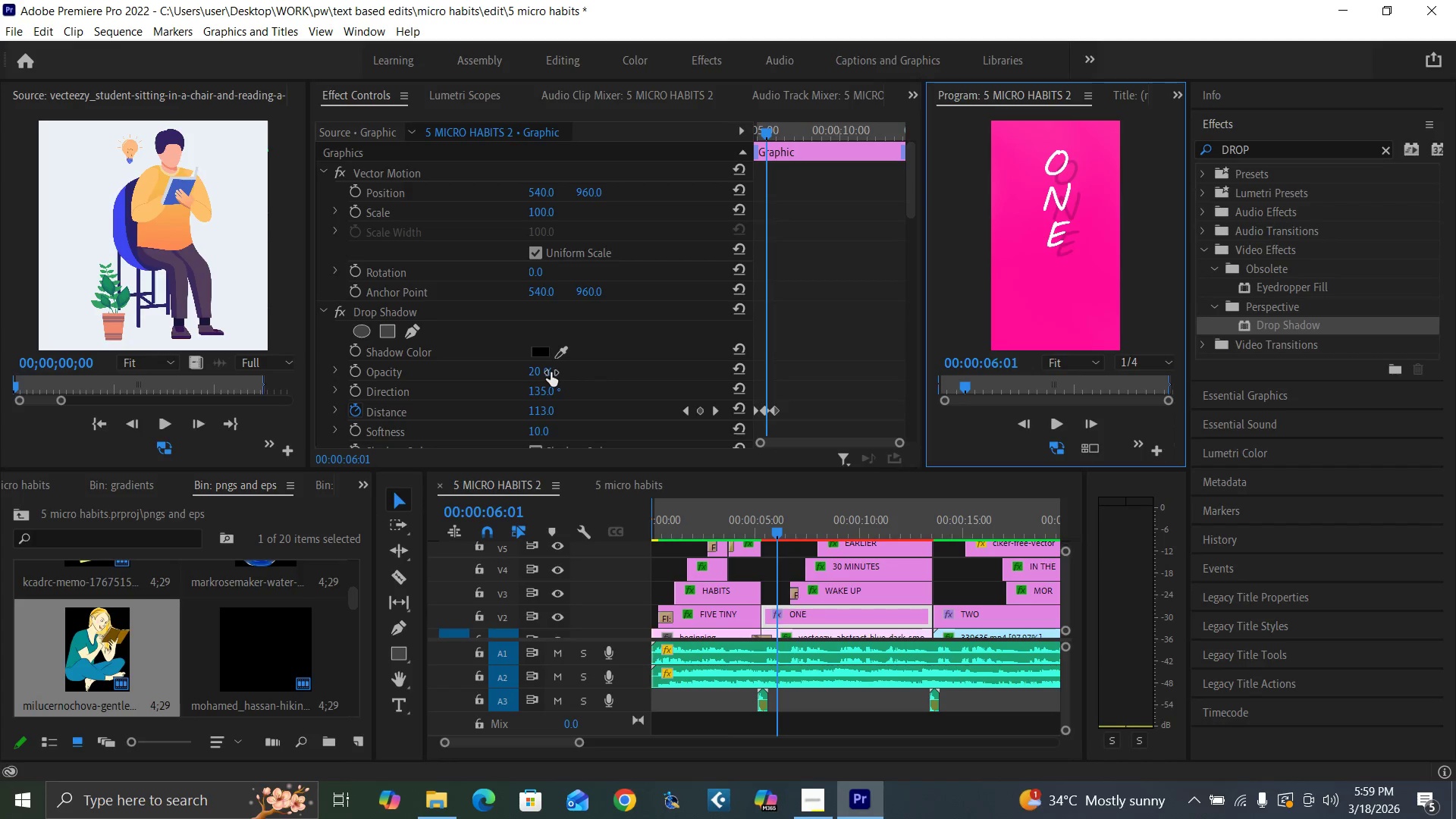 
key(Control+Z)
 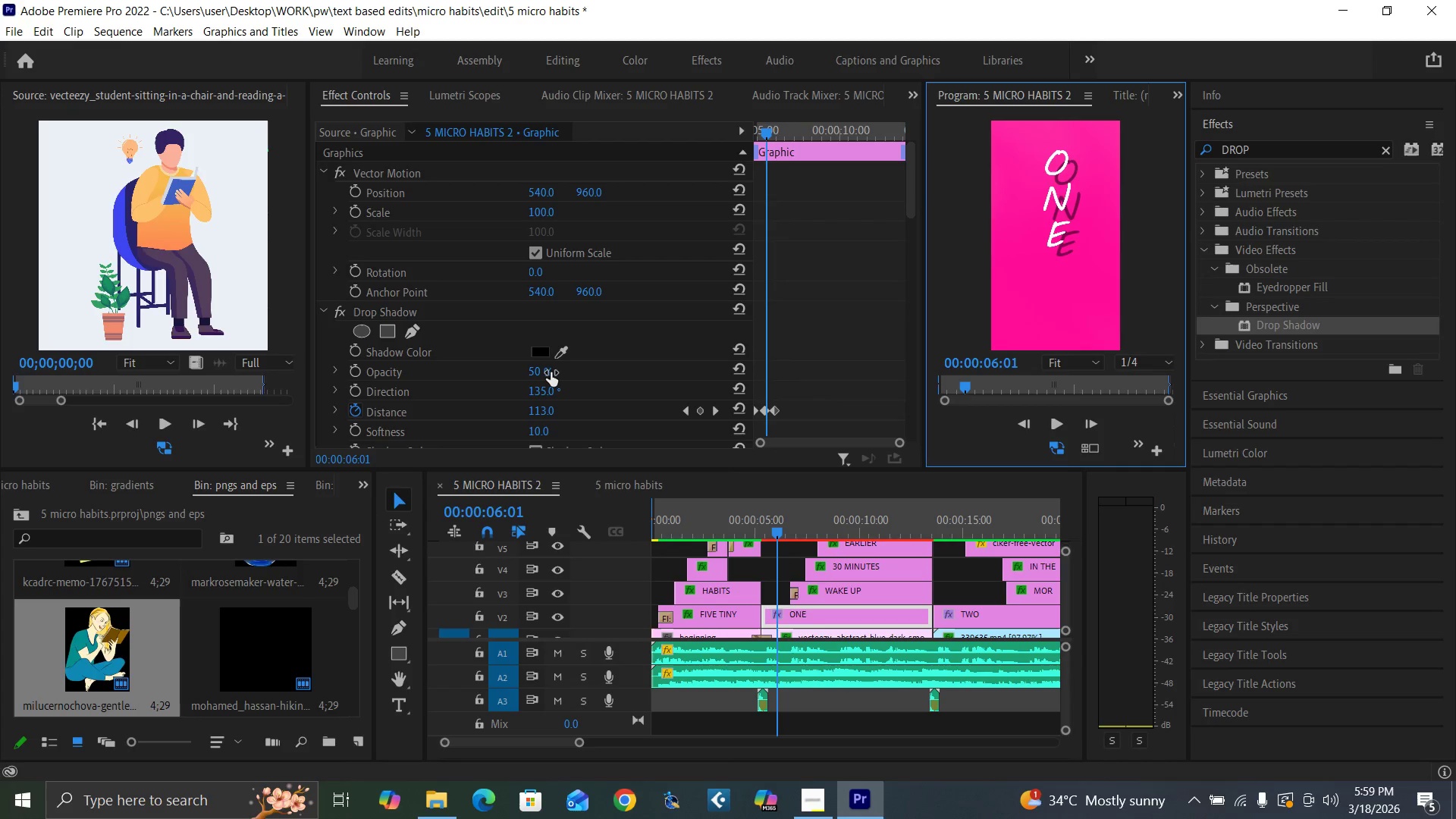 
key(Control+Backquote)
 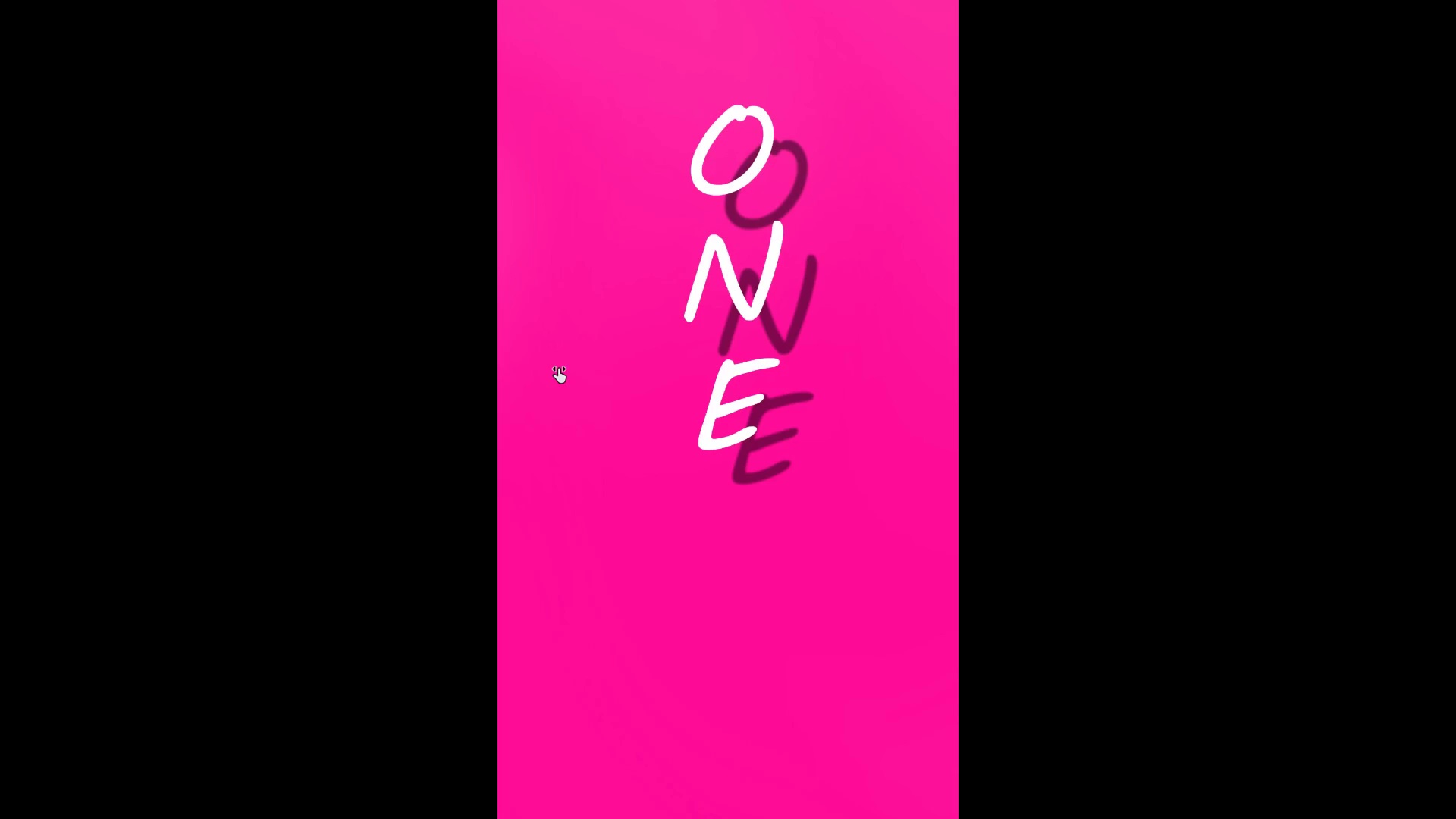 
hold_key(key=ControlLeft, duration=1.5)
 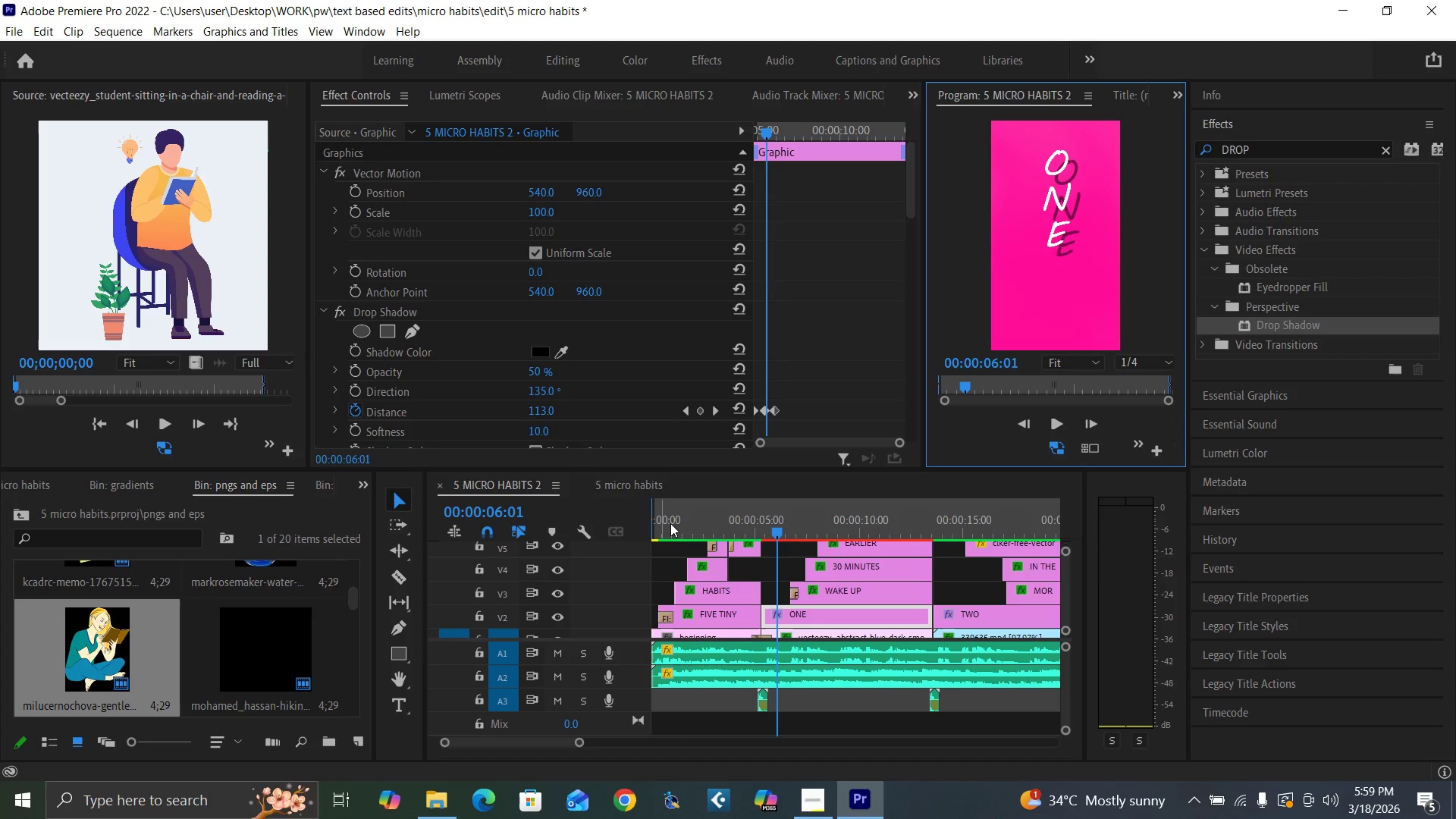 
key(Control+Backquote)
 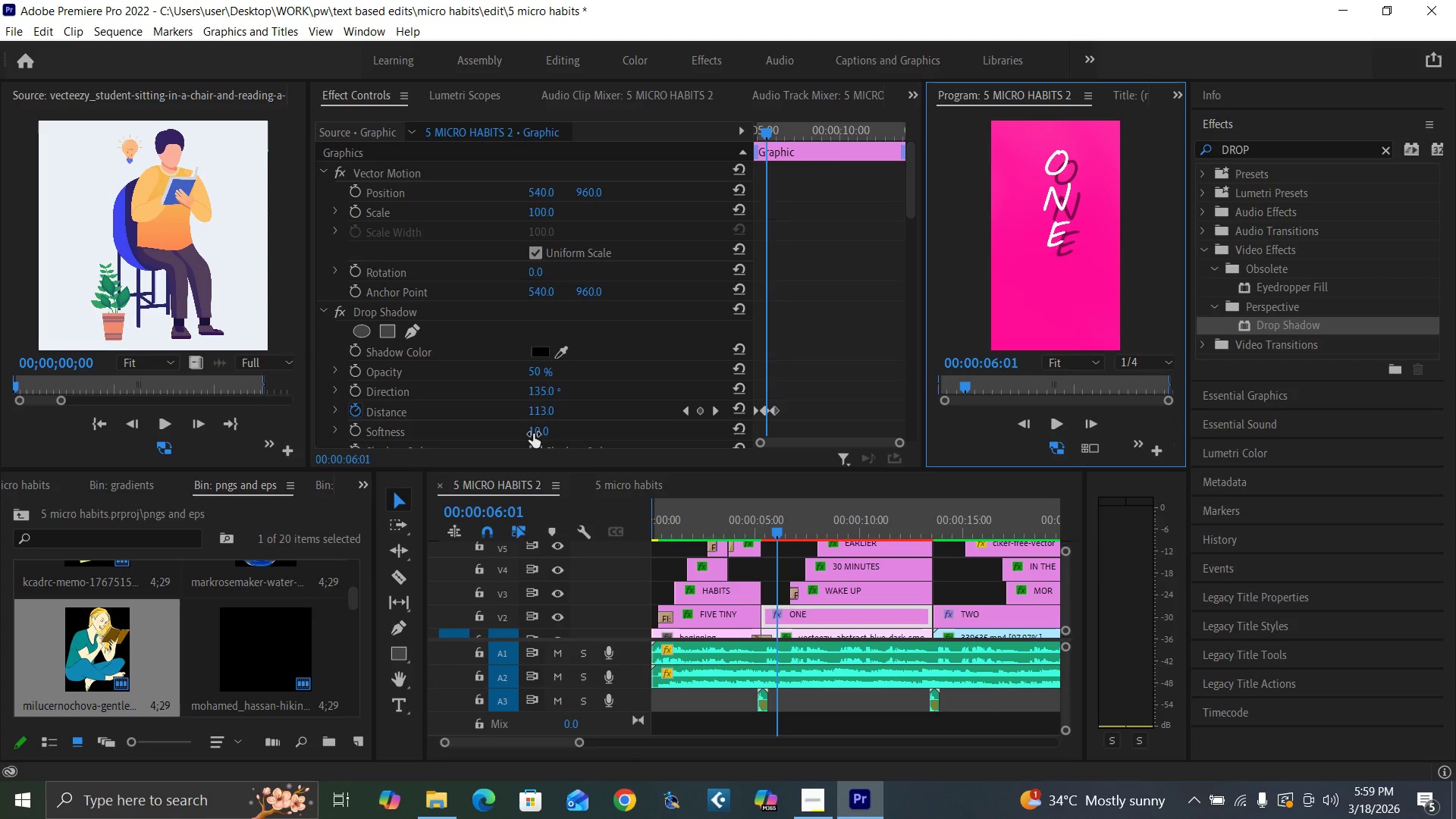 
left_click([536, 432])
 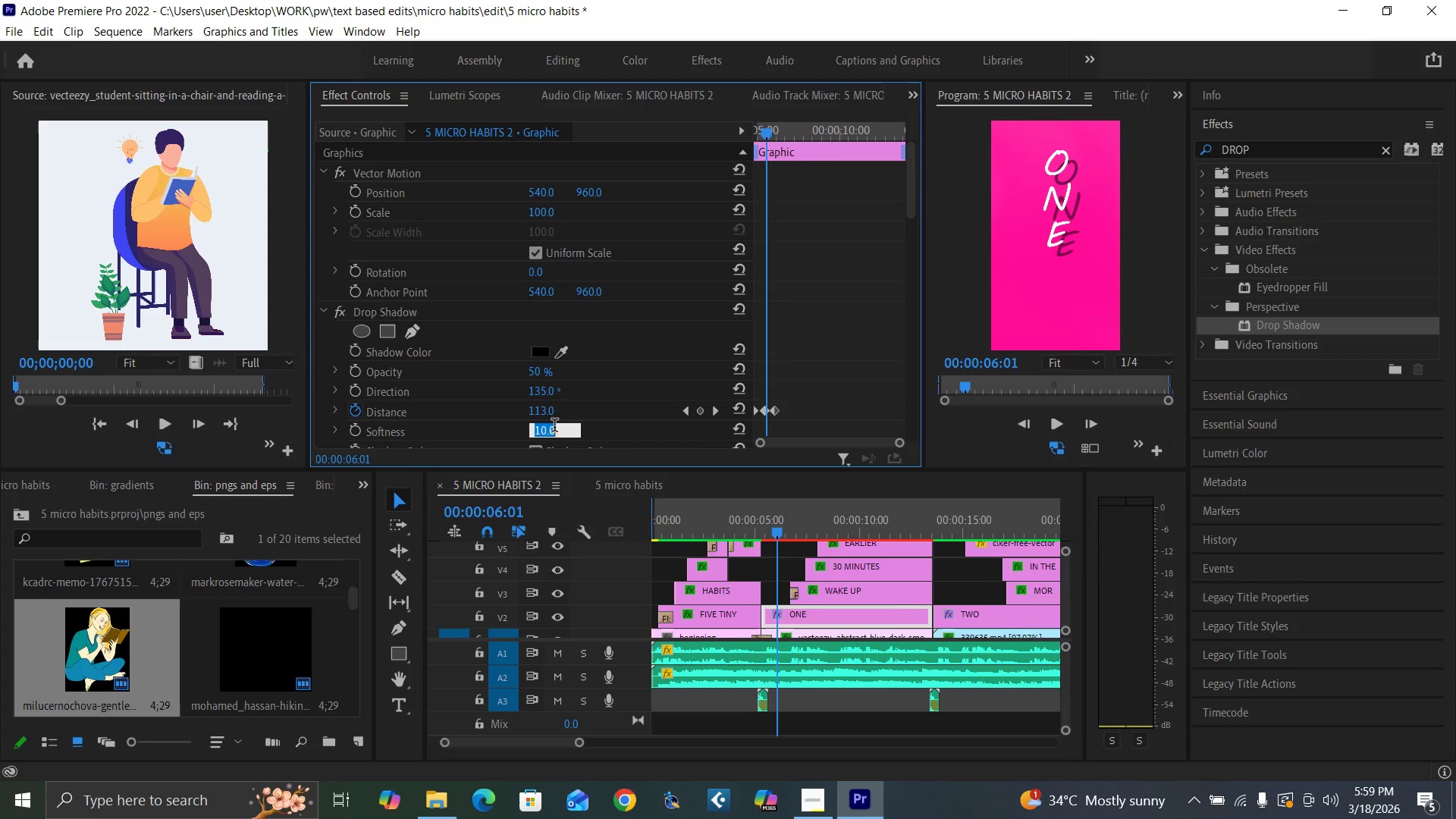 
type(30)
 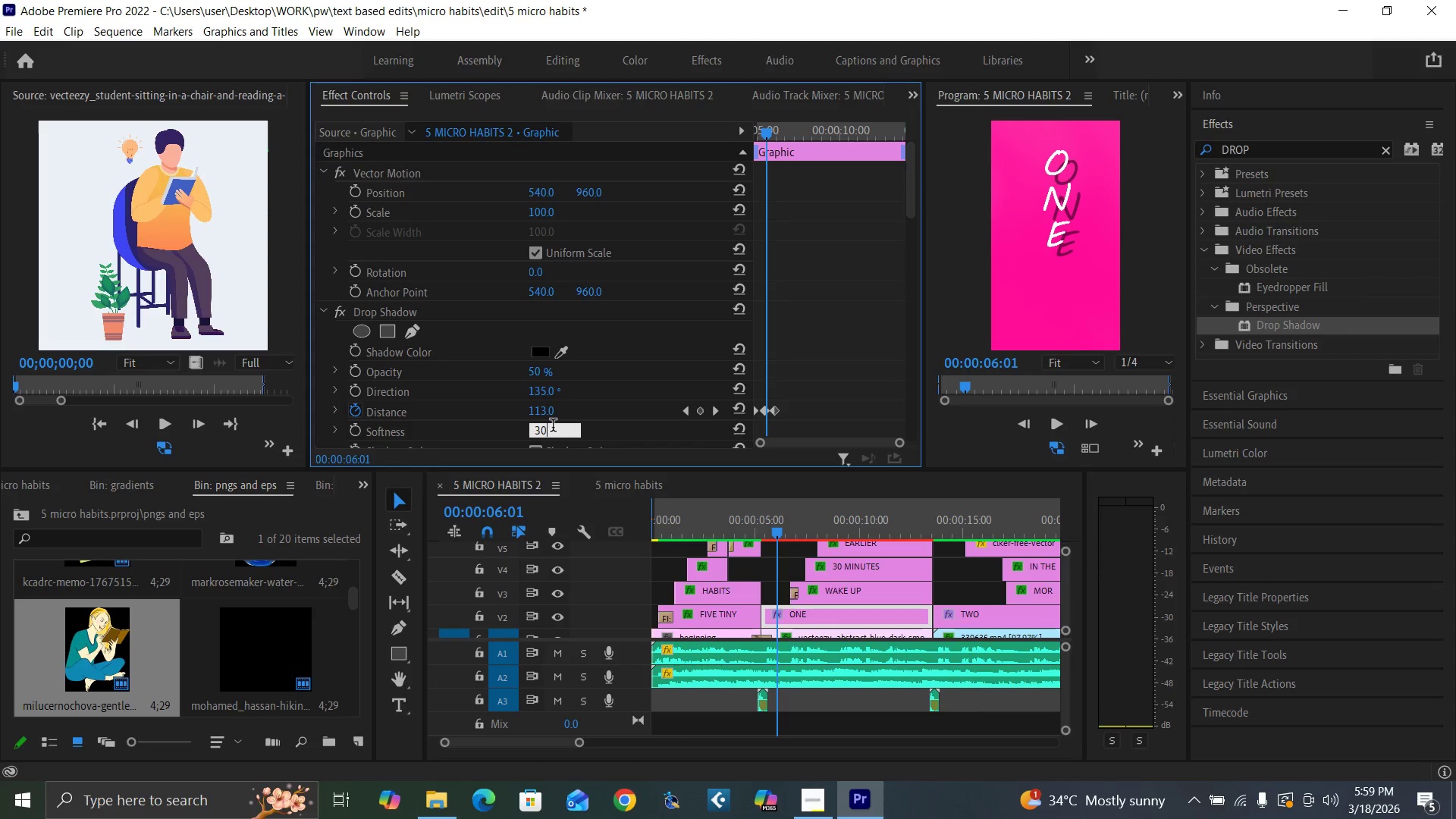 
key(Enter)
 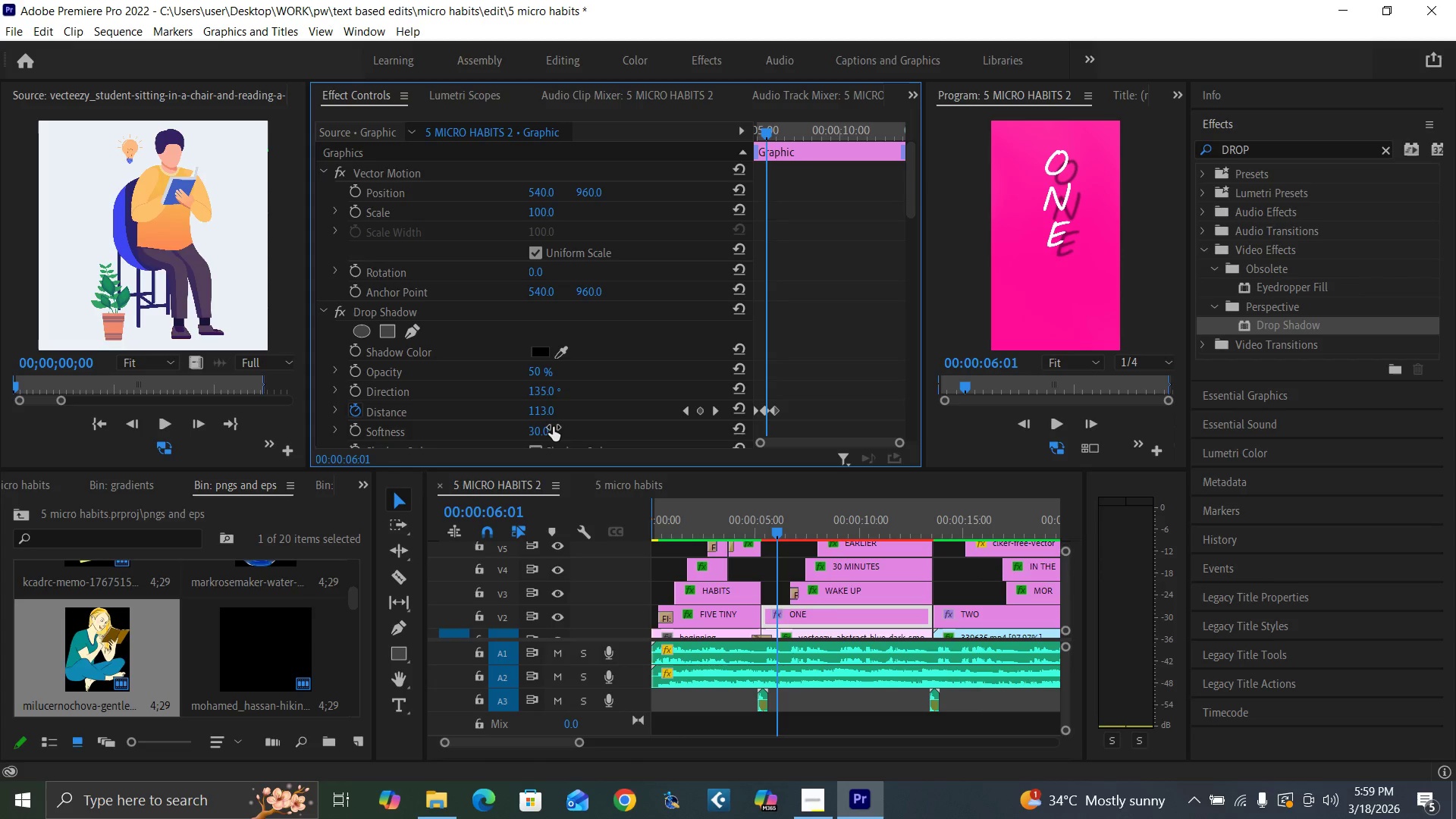 
key(Control+Backquote)
 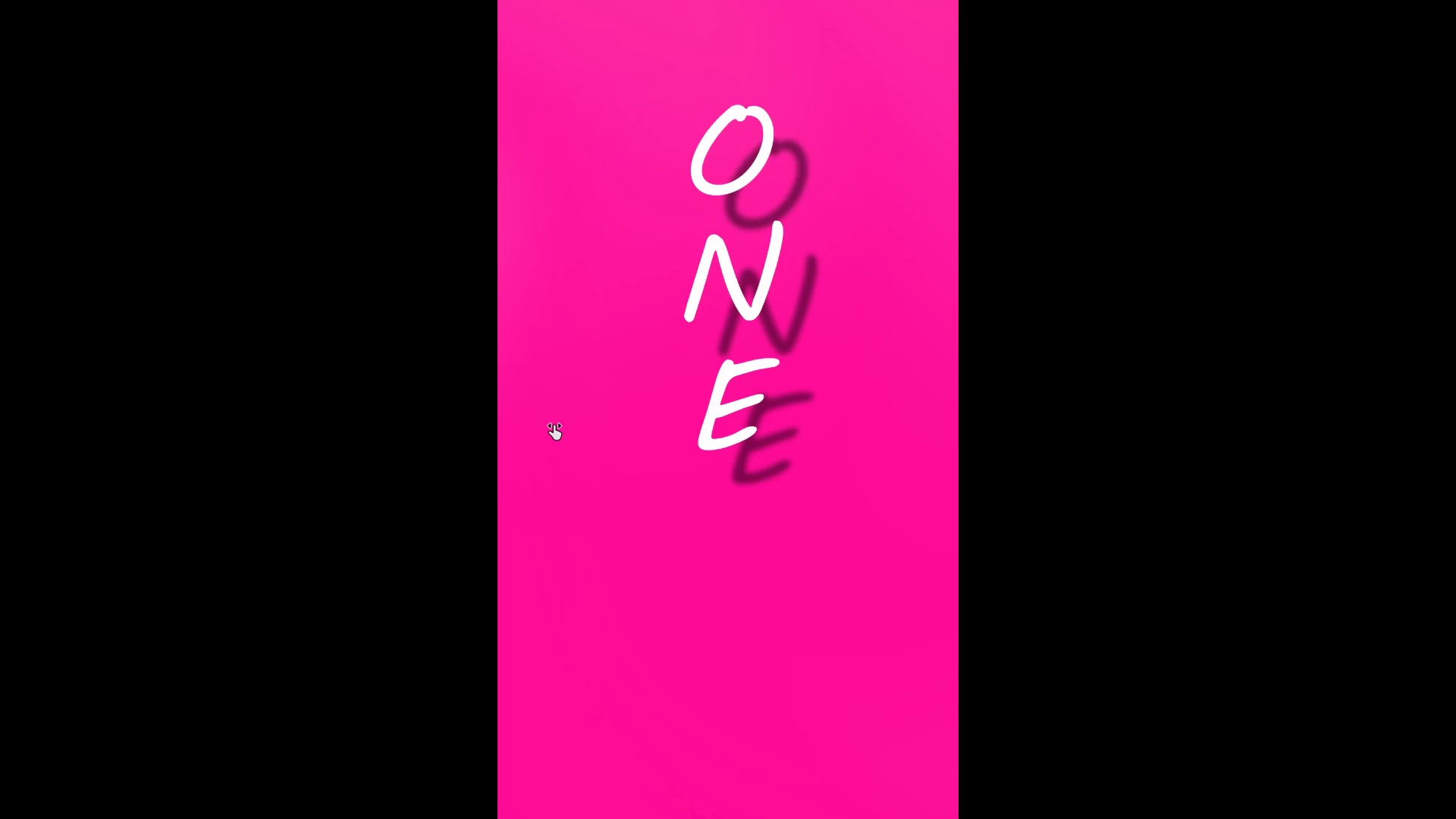 
key(Control+Backquote)
 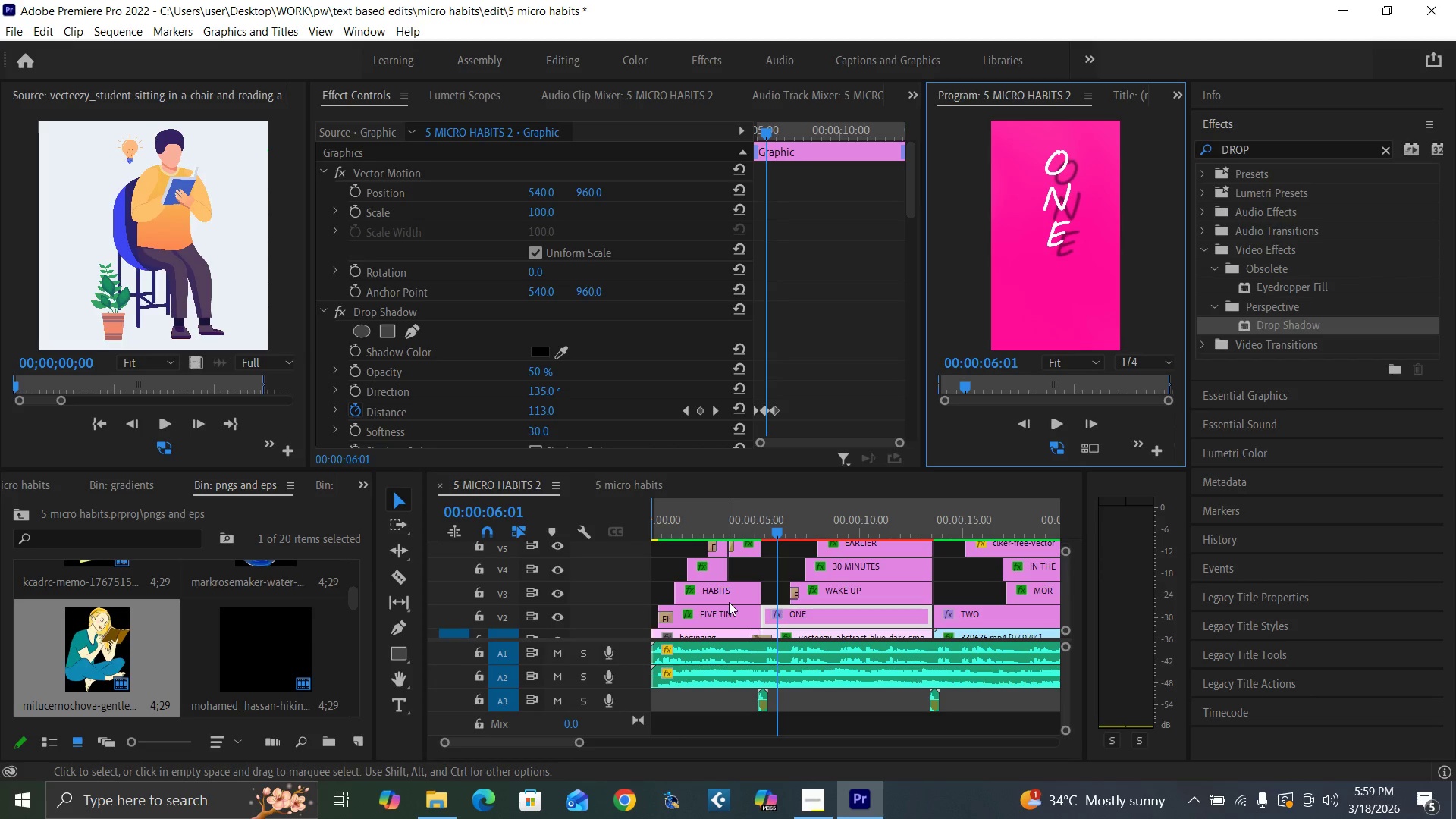 
left_click([727, 616])
 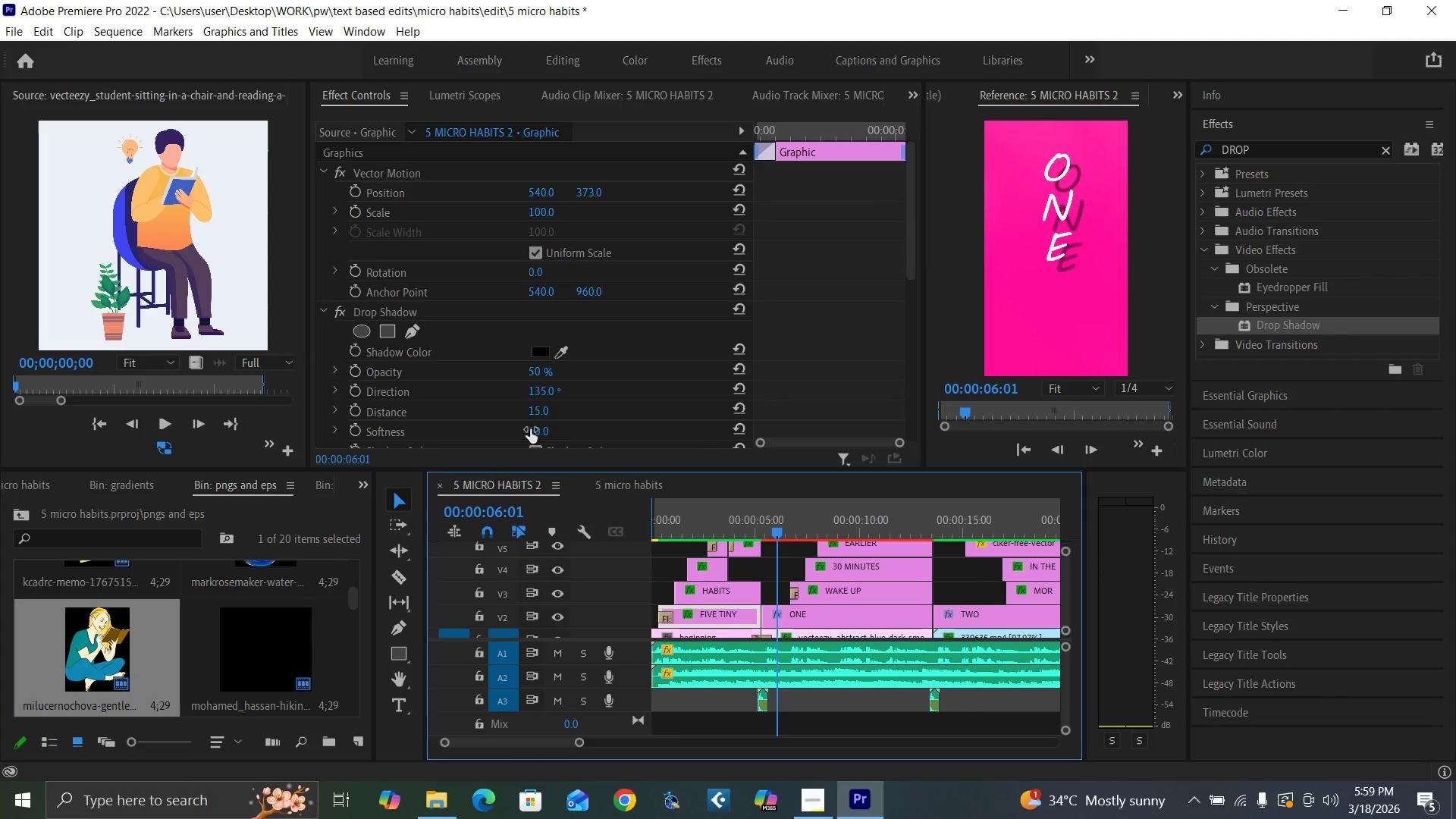 
left_click([530, 429])
 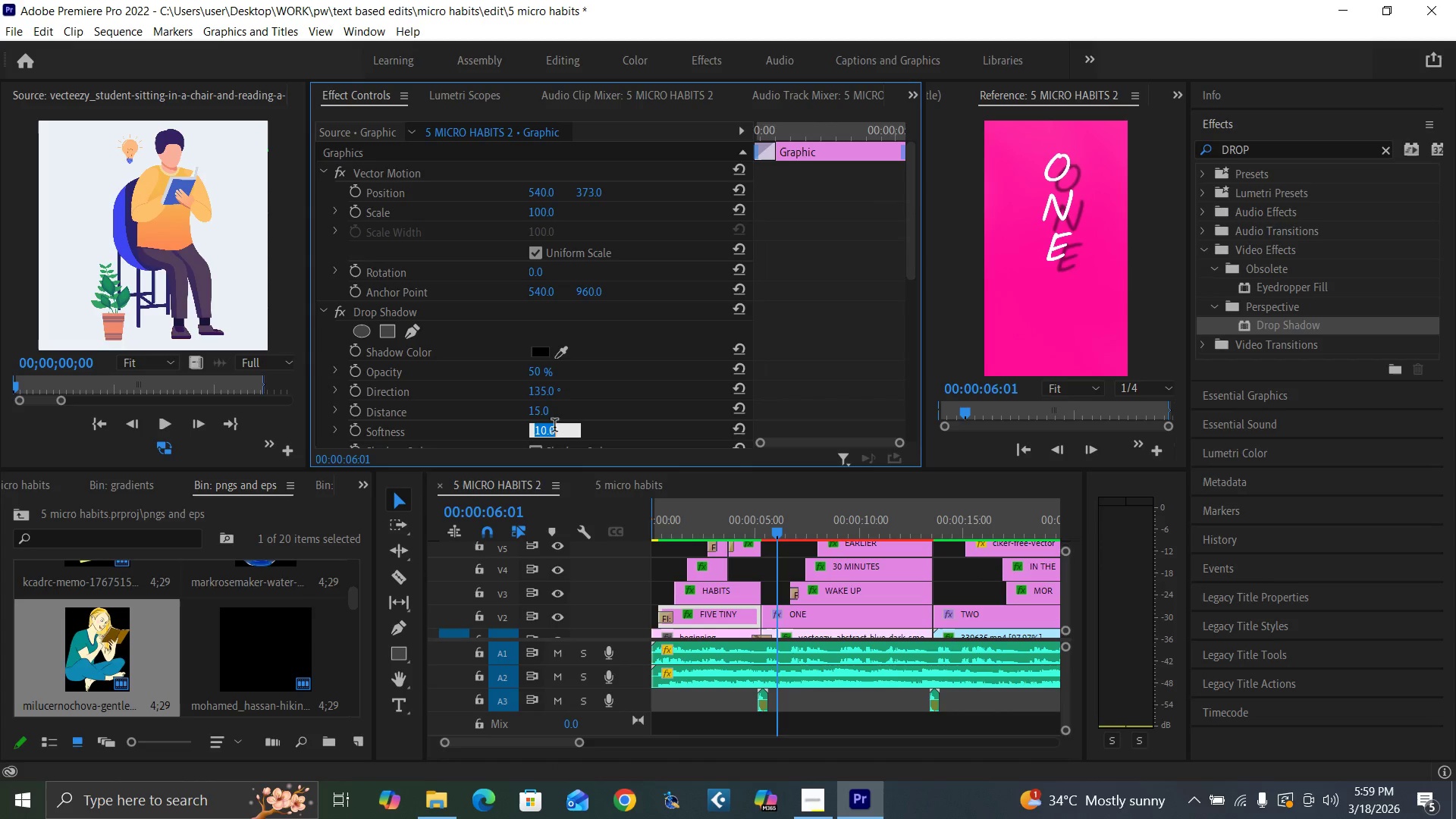 
type(30)
 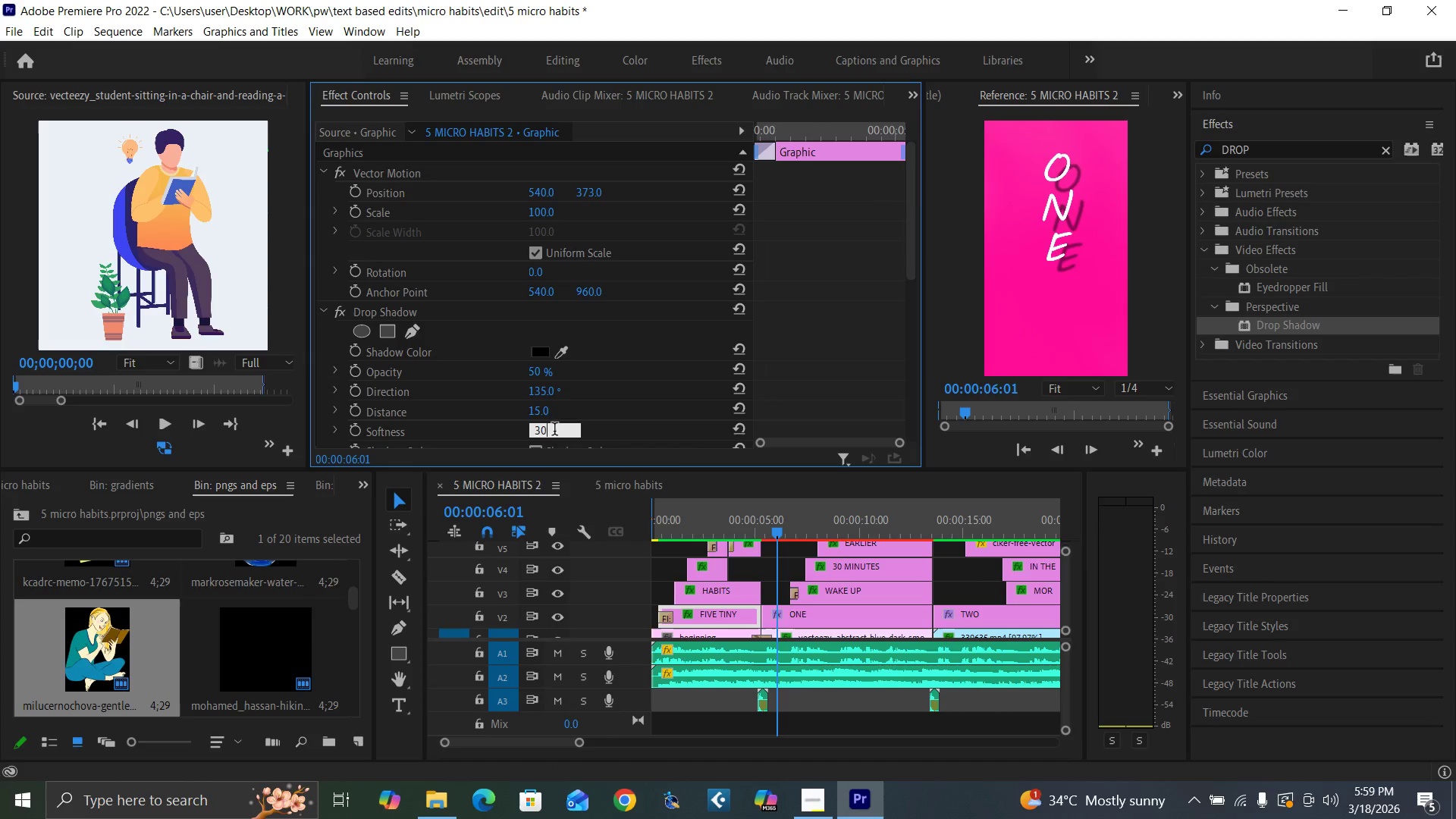 
key(Enter)
 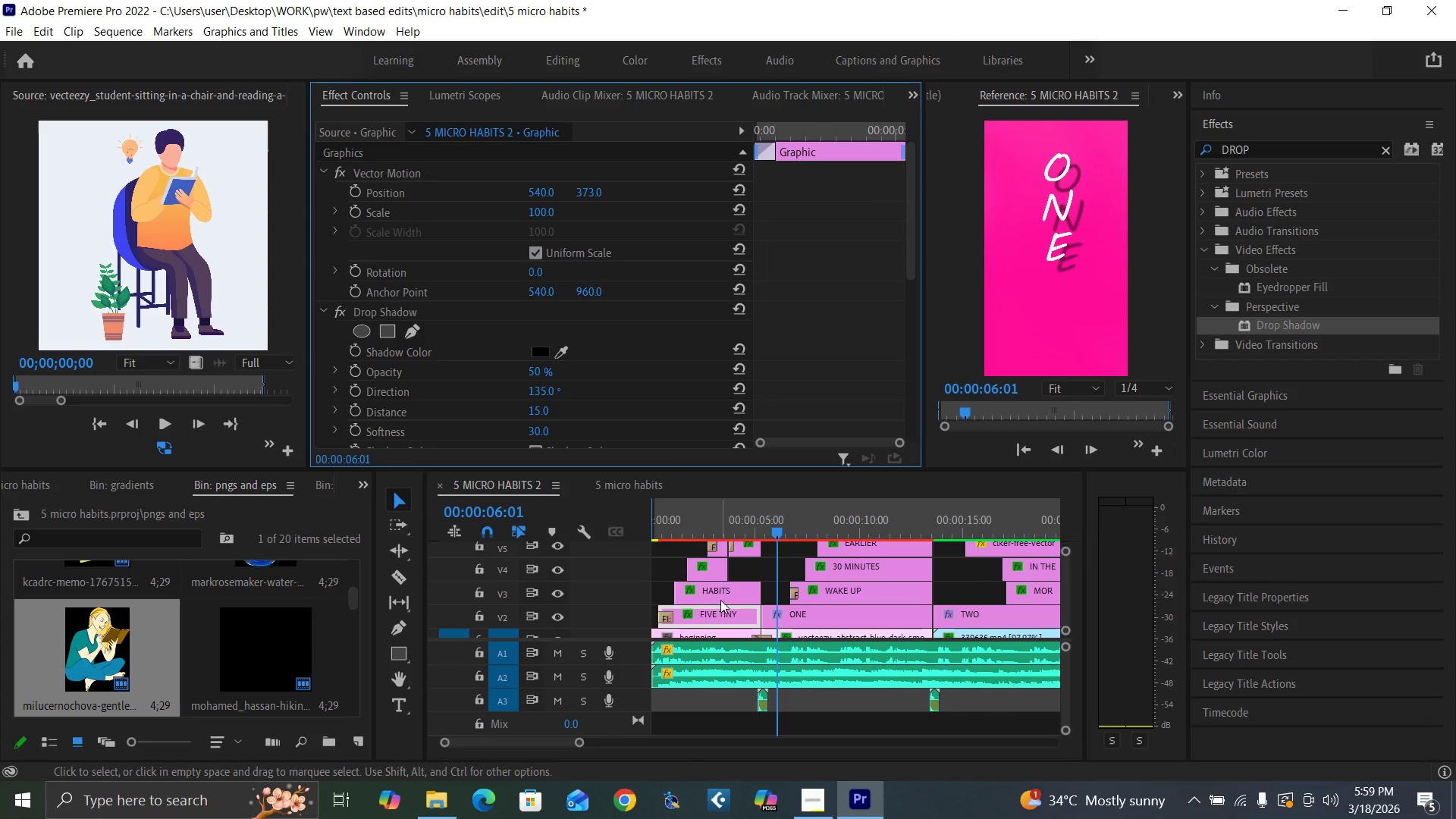 
left_click([723, 595])
 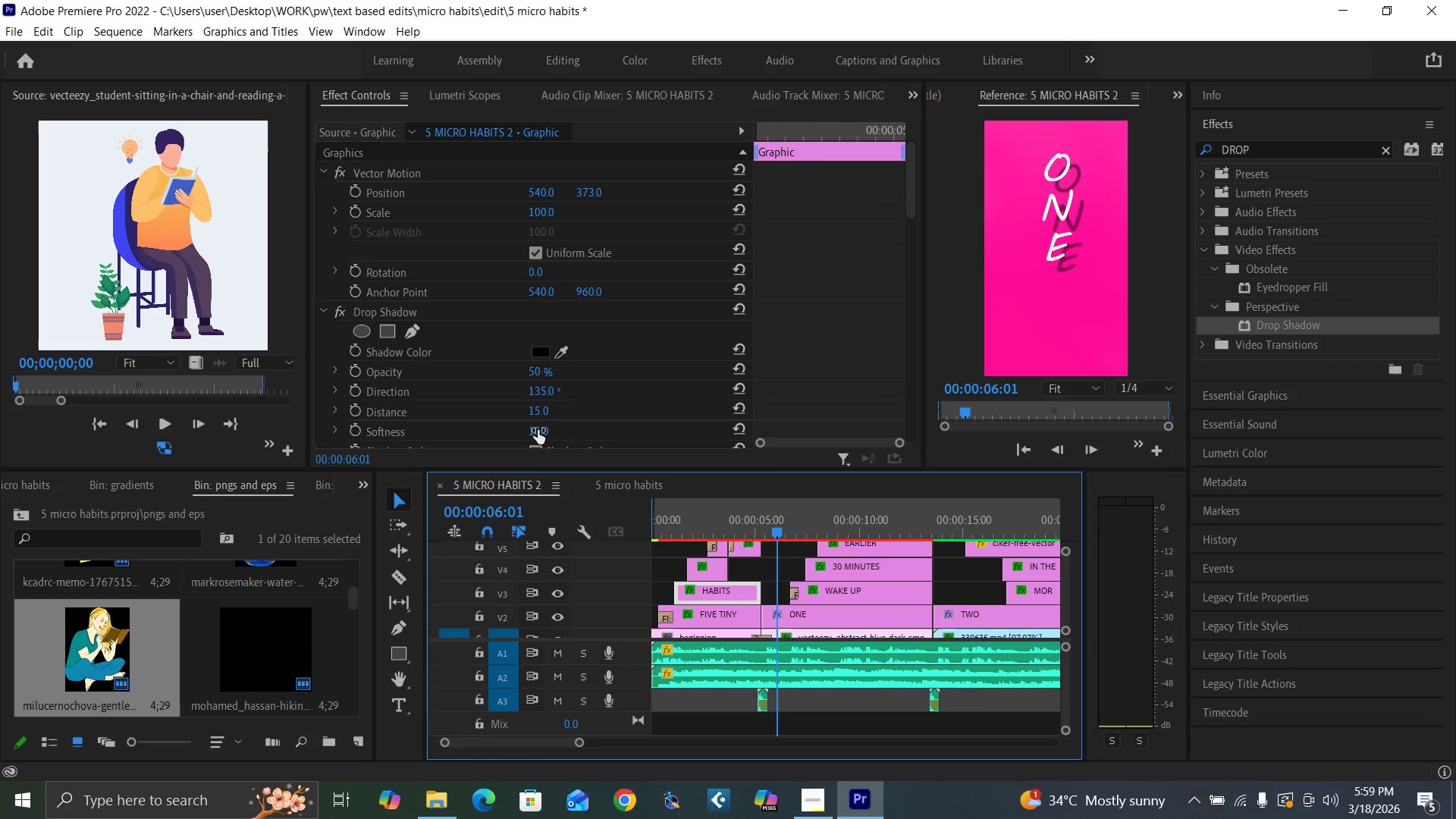 
left_click([538, 432])
 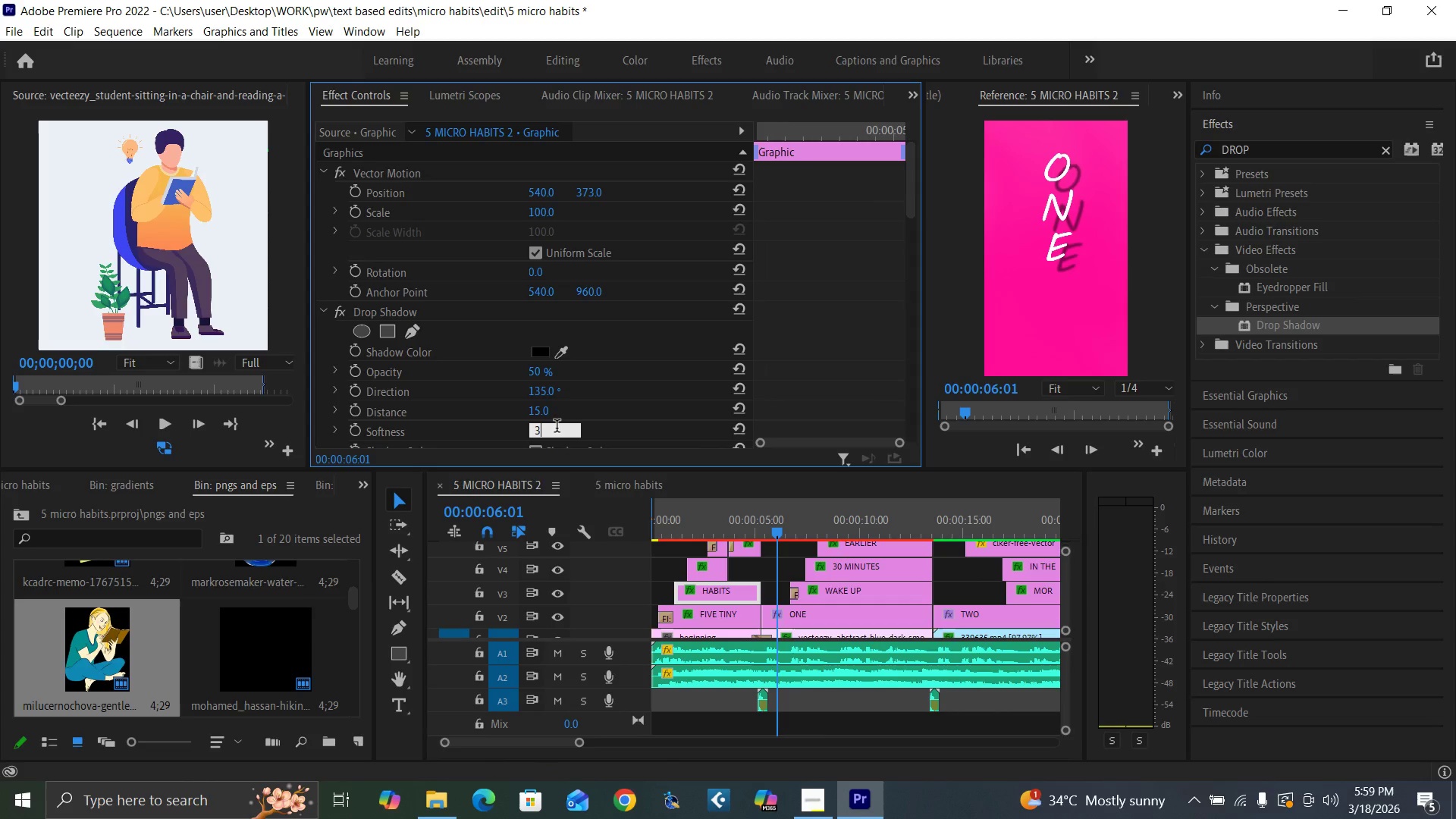 
type(30)
 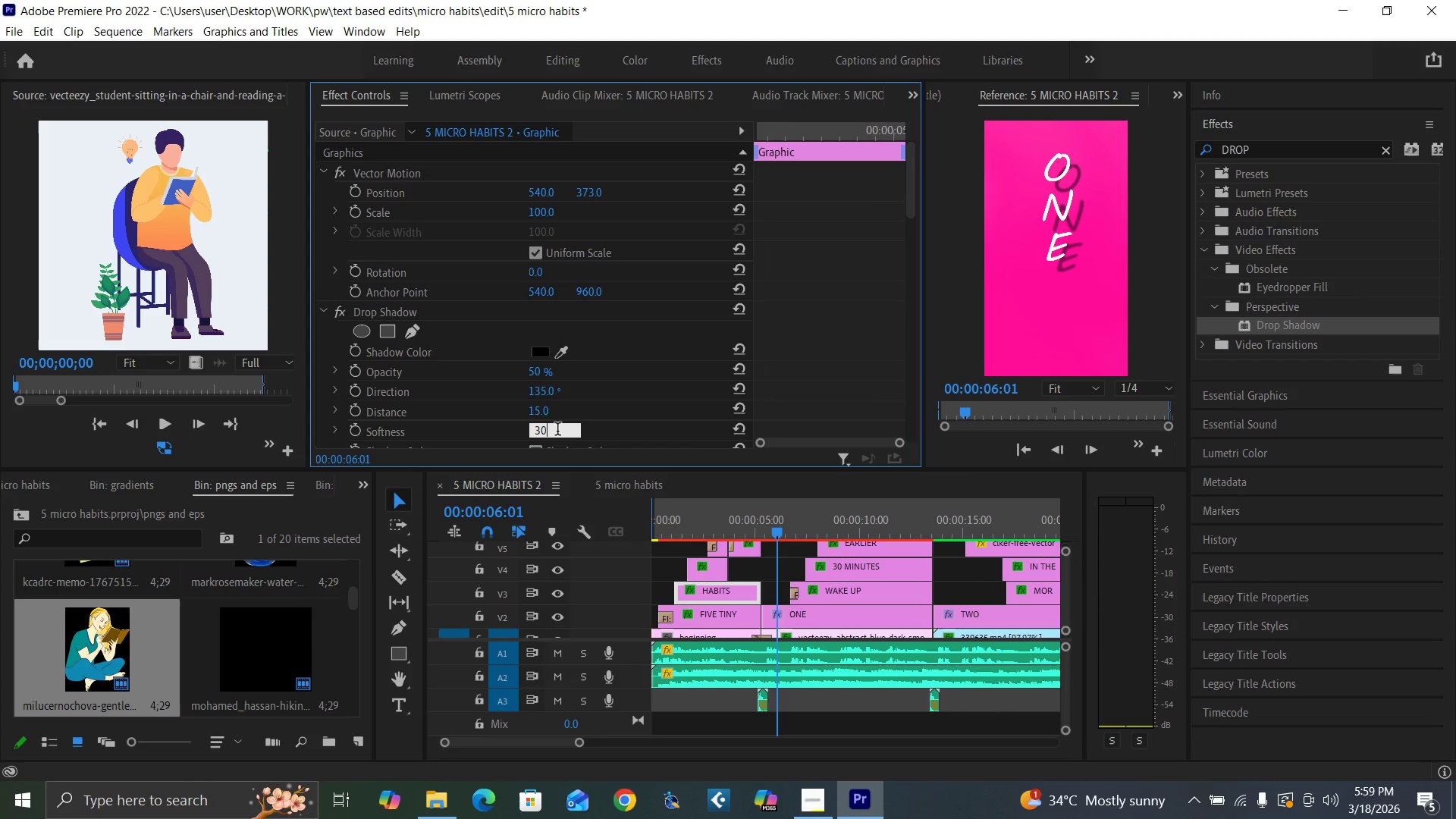 
key(Enter)
 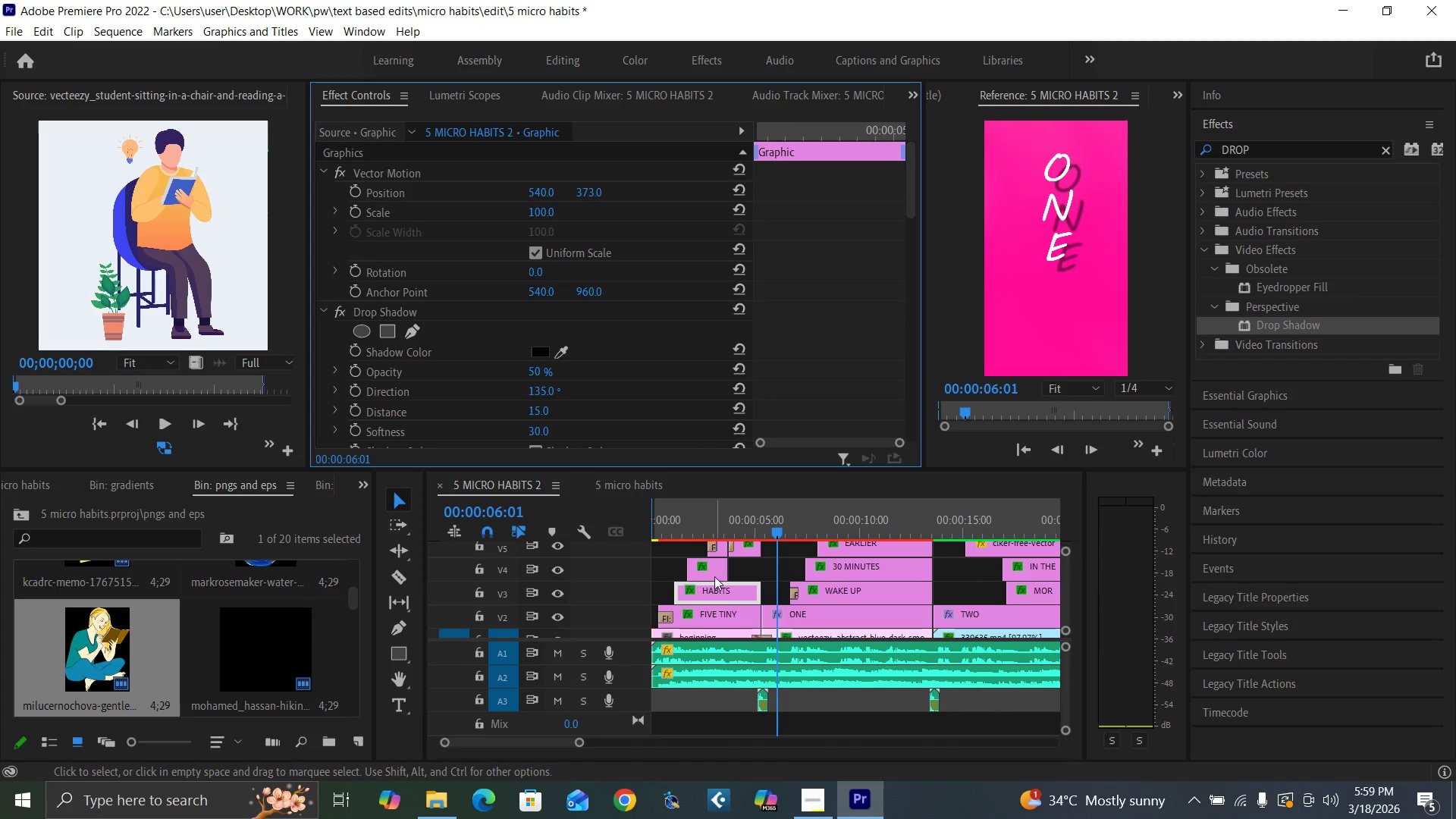 
left_click([715, 569])
 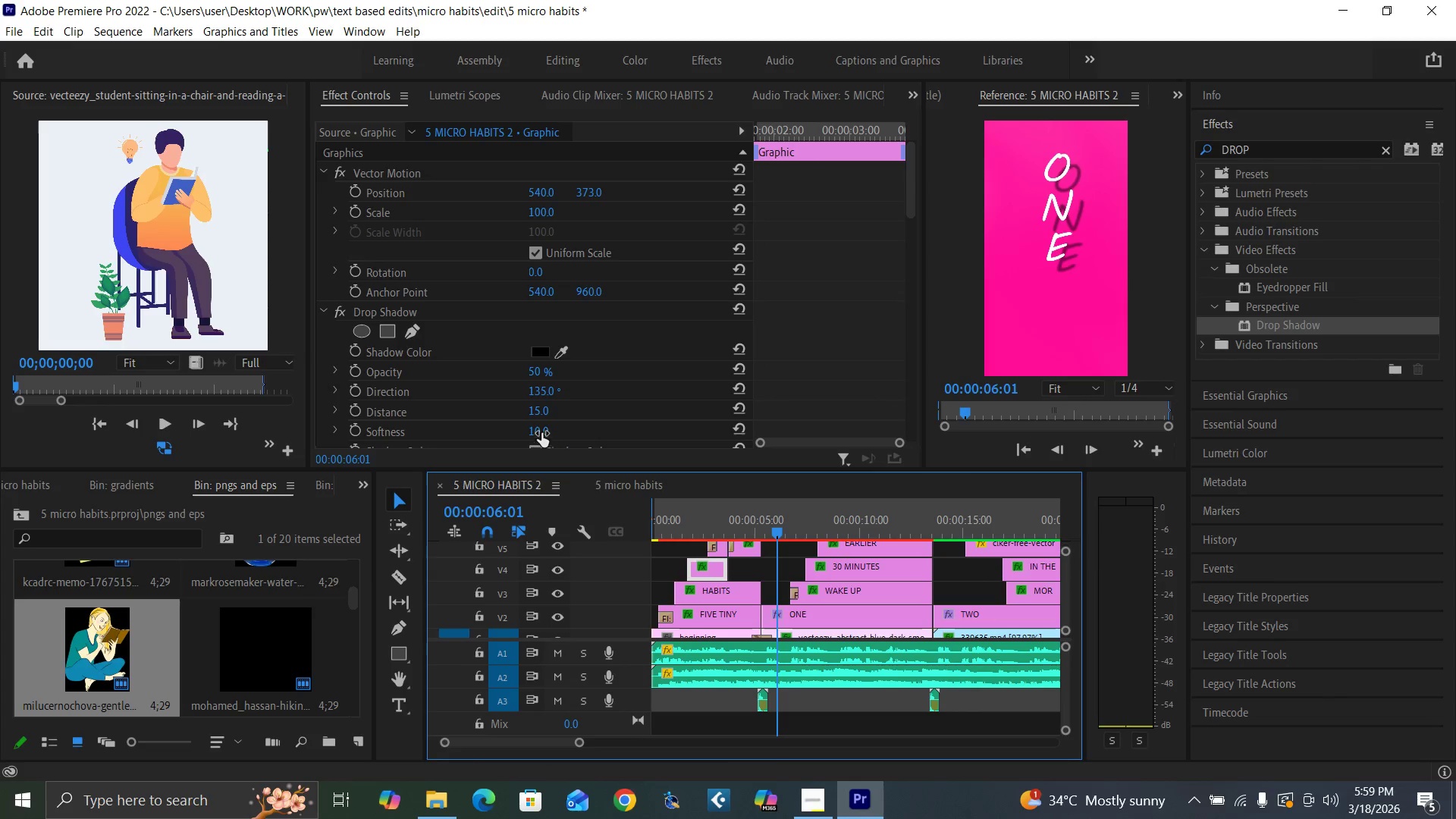 
left_click([538, 431])
 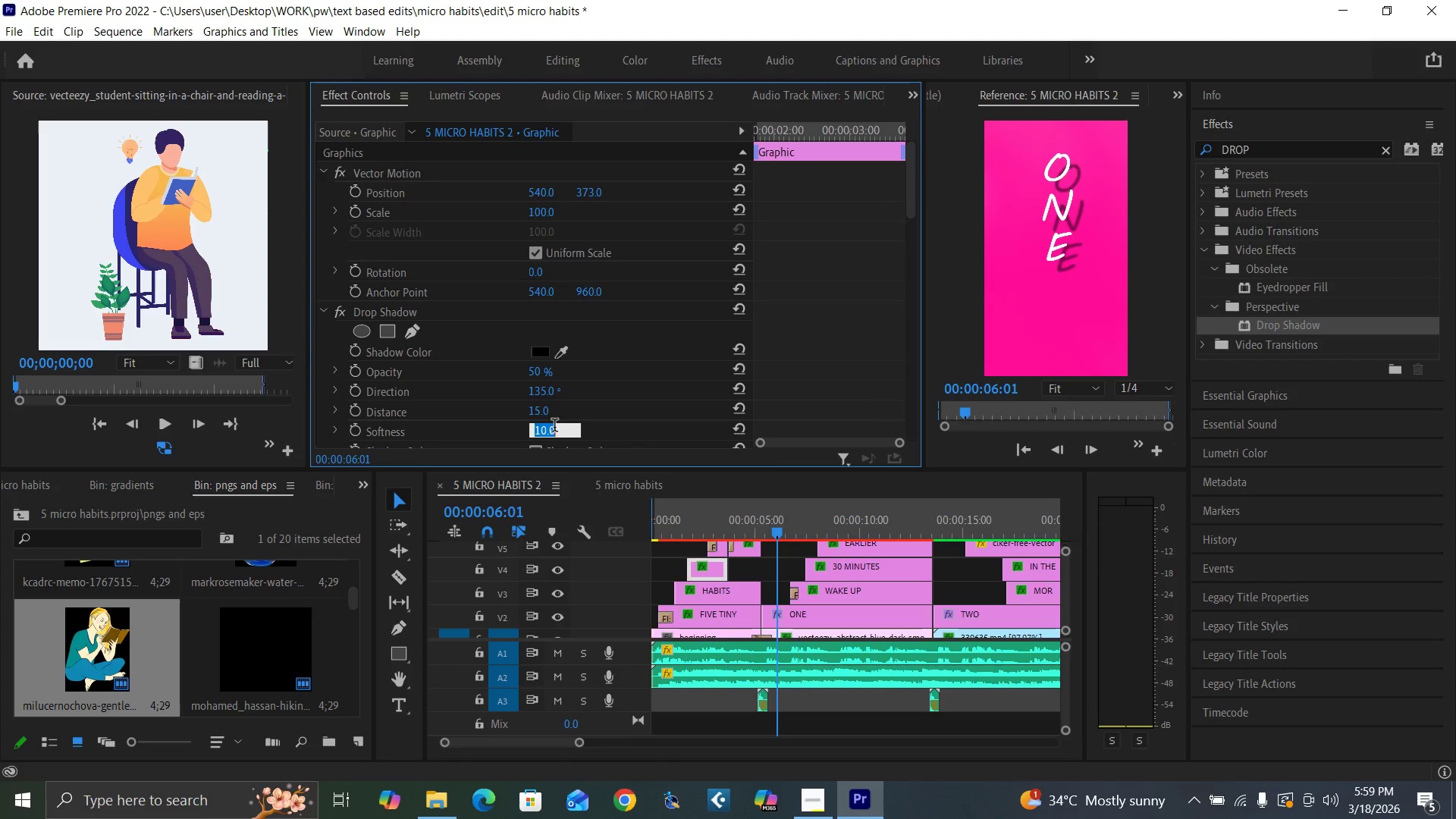 
type(30)
 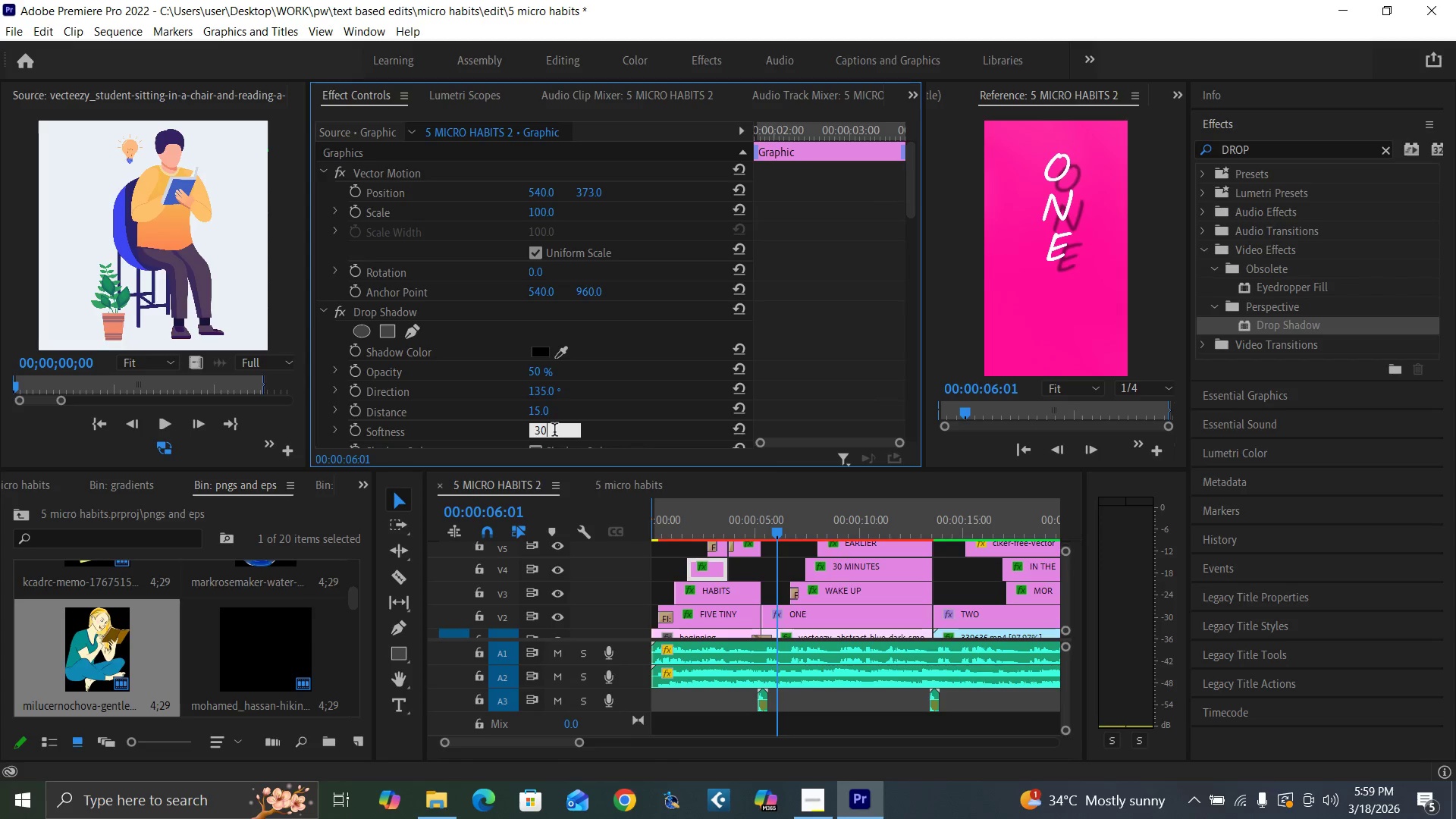 
key(Enter)
 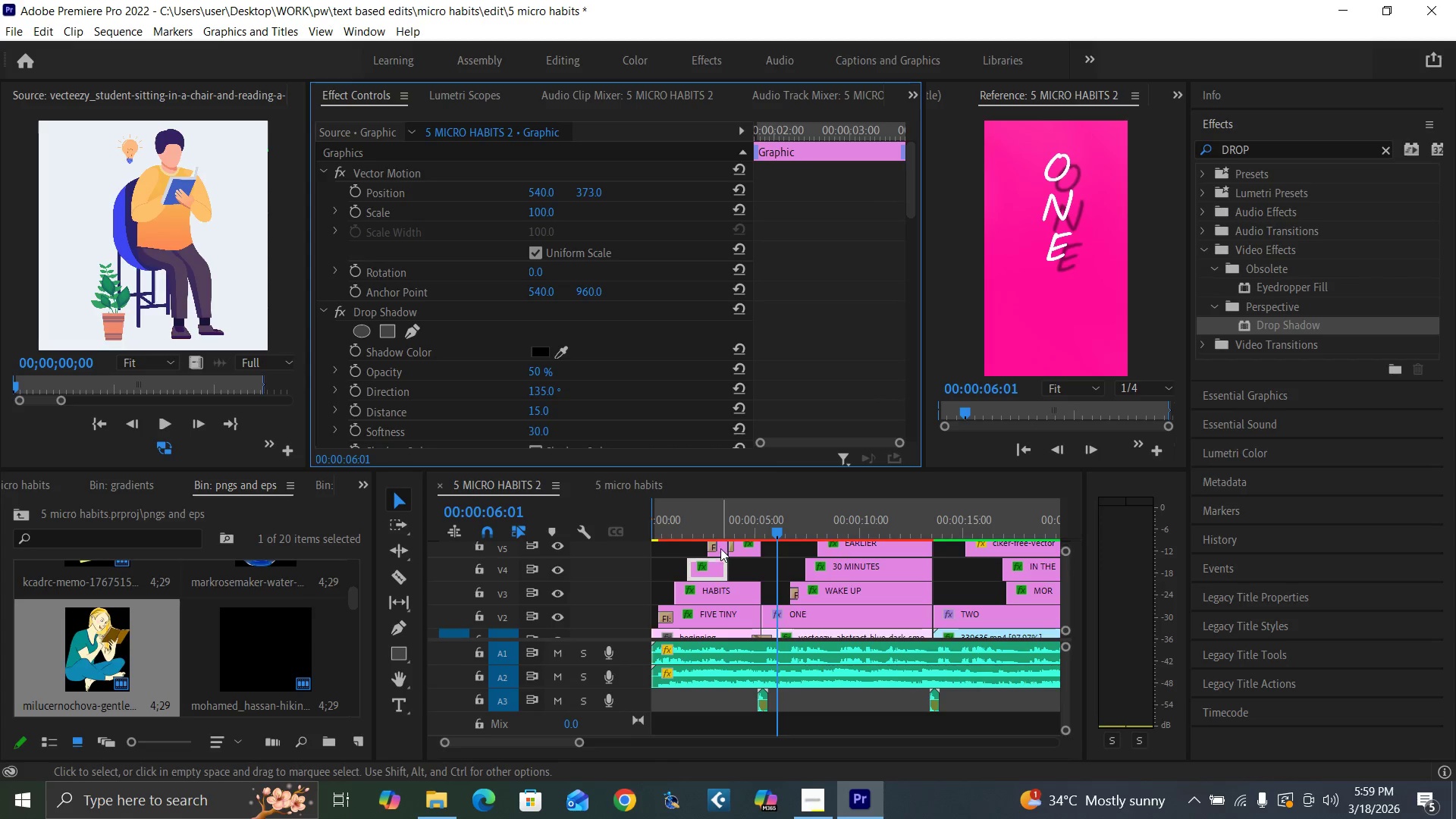 
left_click([720, 548])
 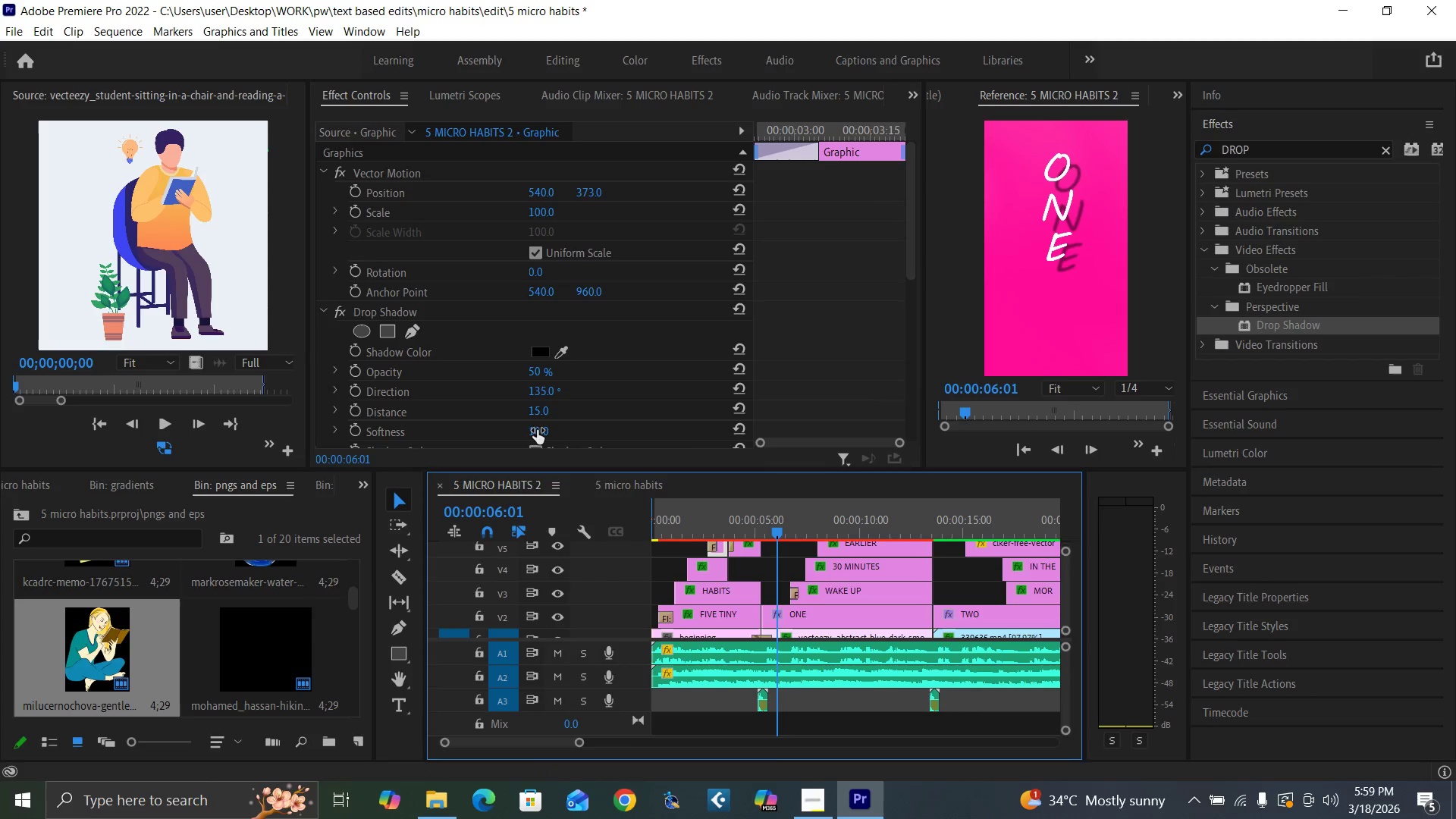 
left_click([535, 428])
 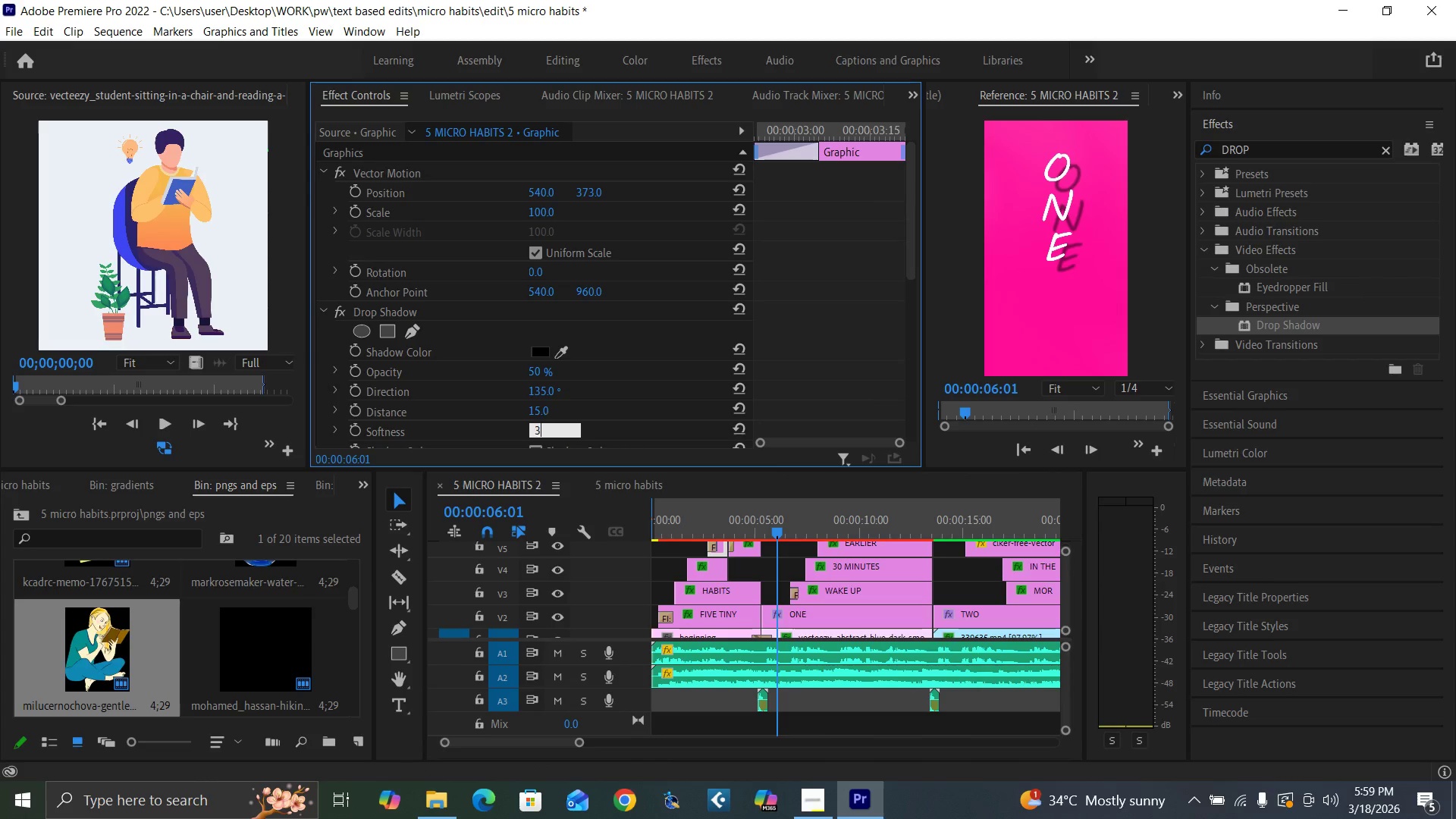 
type(30)
 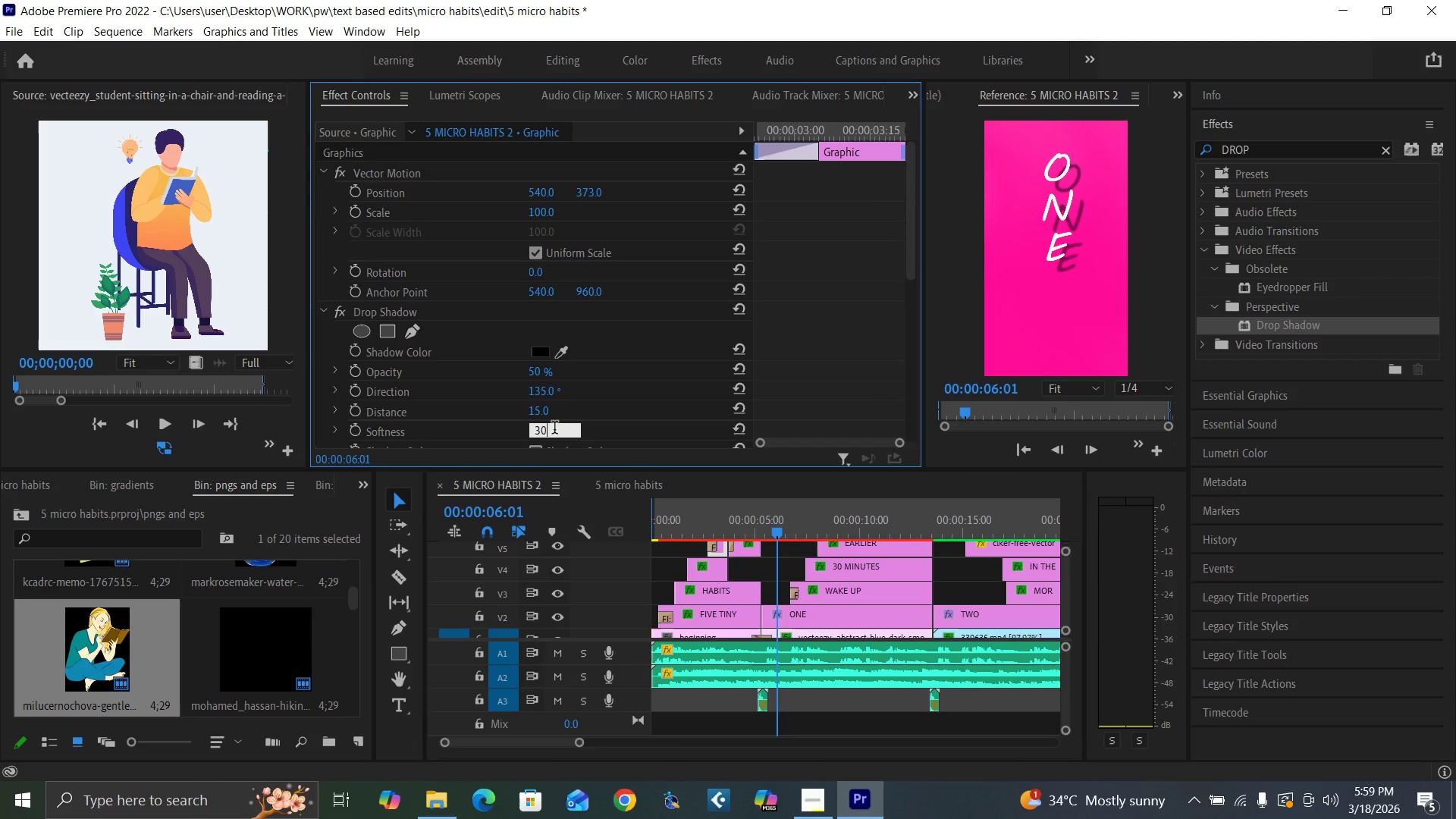 
key(Enter)
 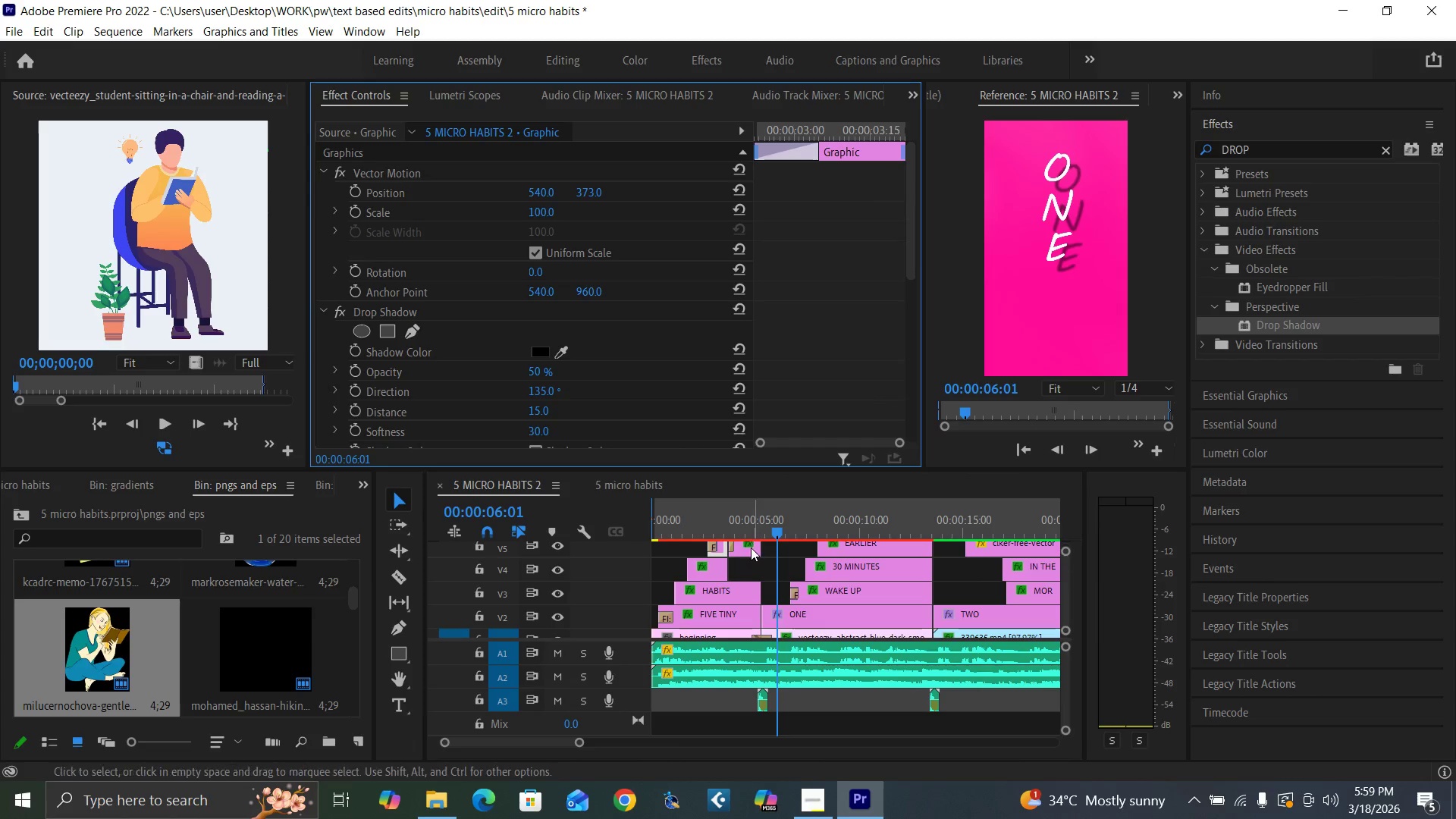 
left_click([751, 547])
 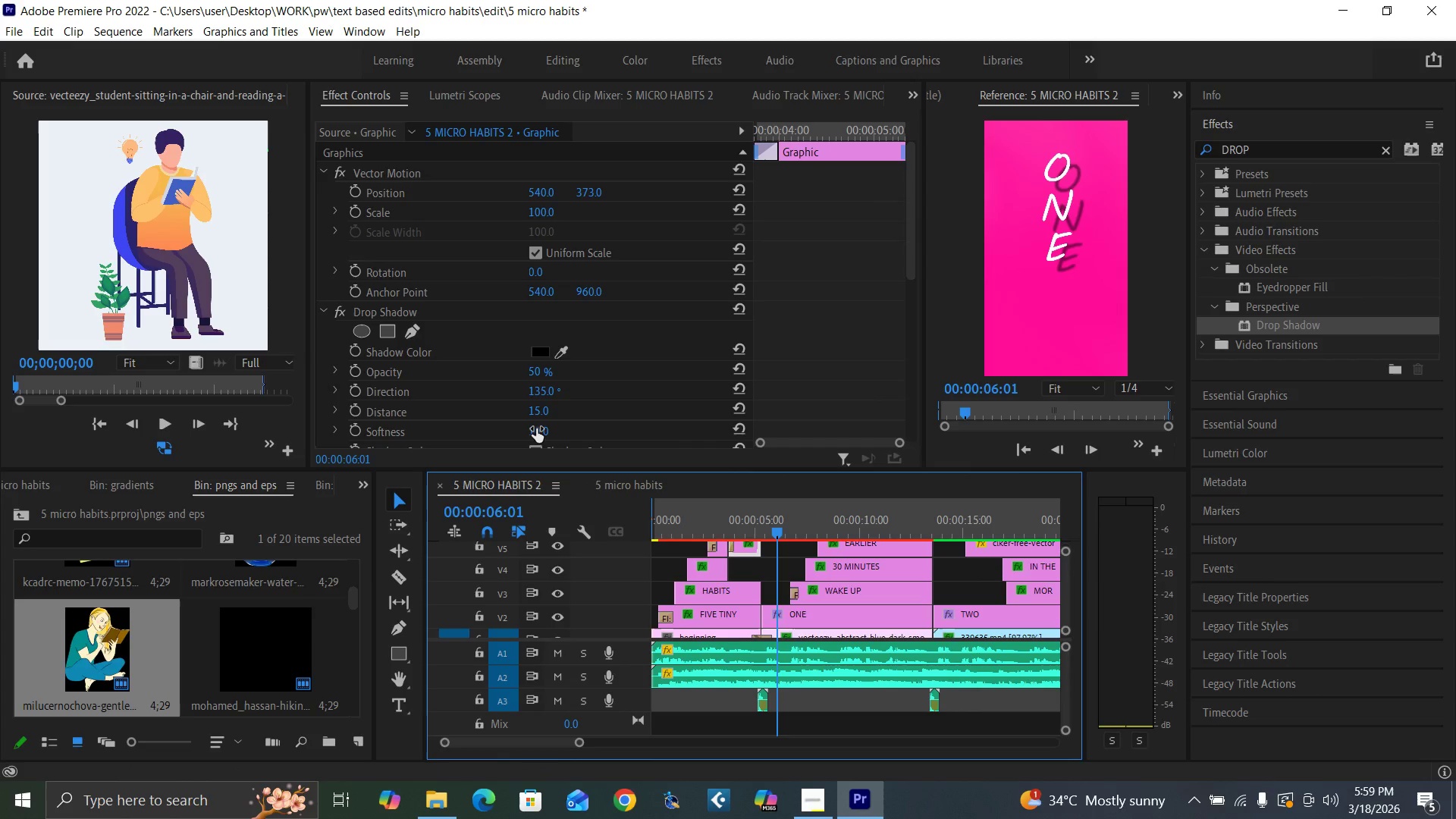 
left_click([536, 429])
 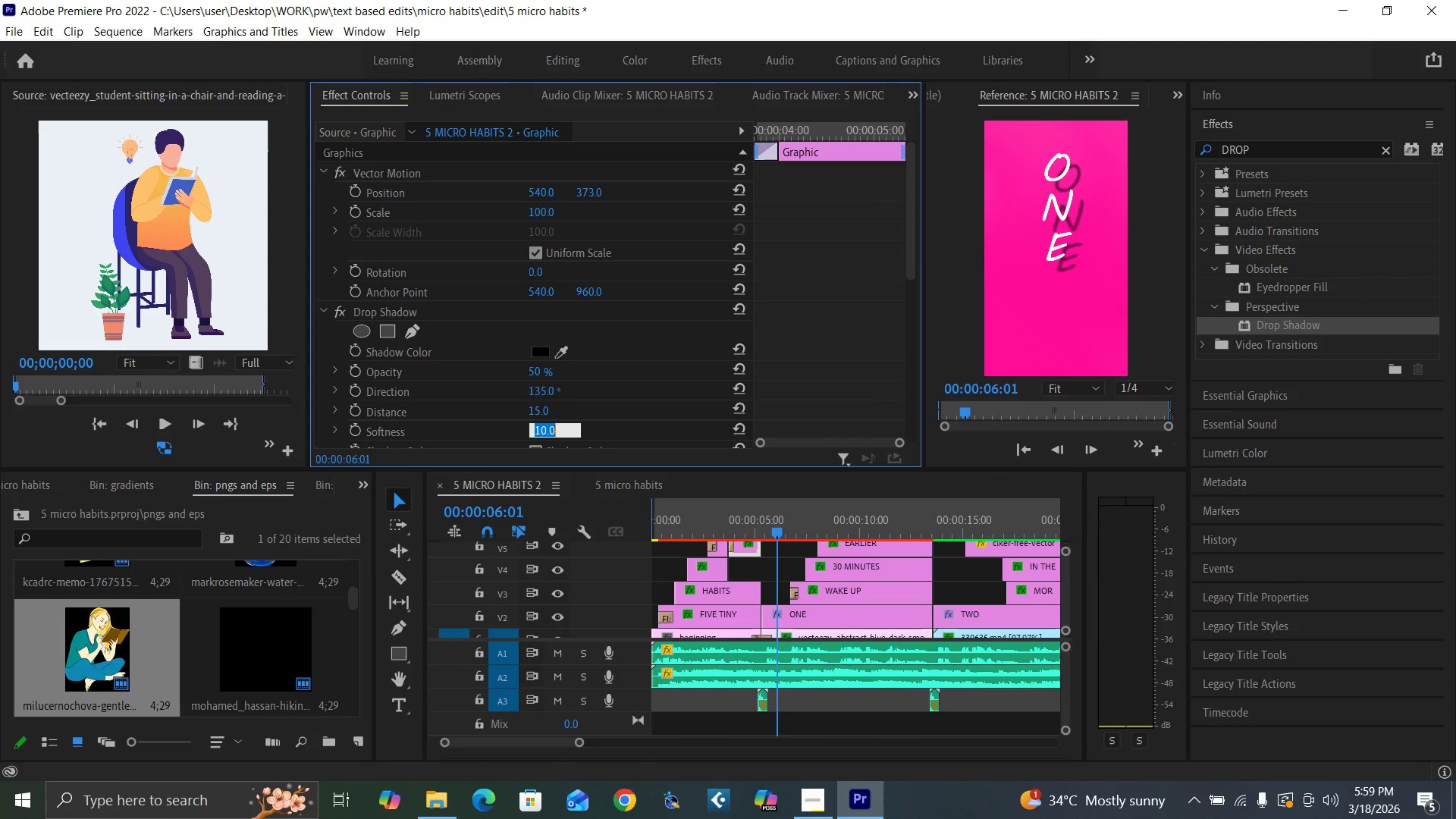 
type(30)
 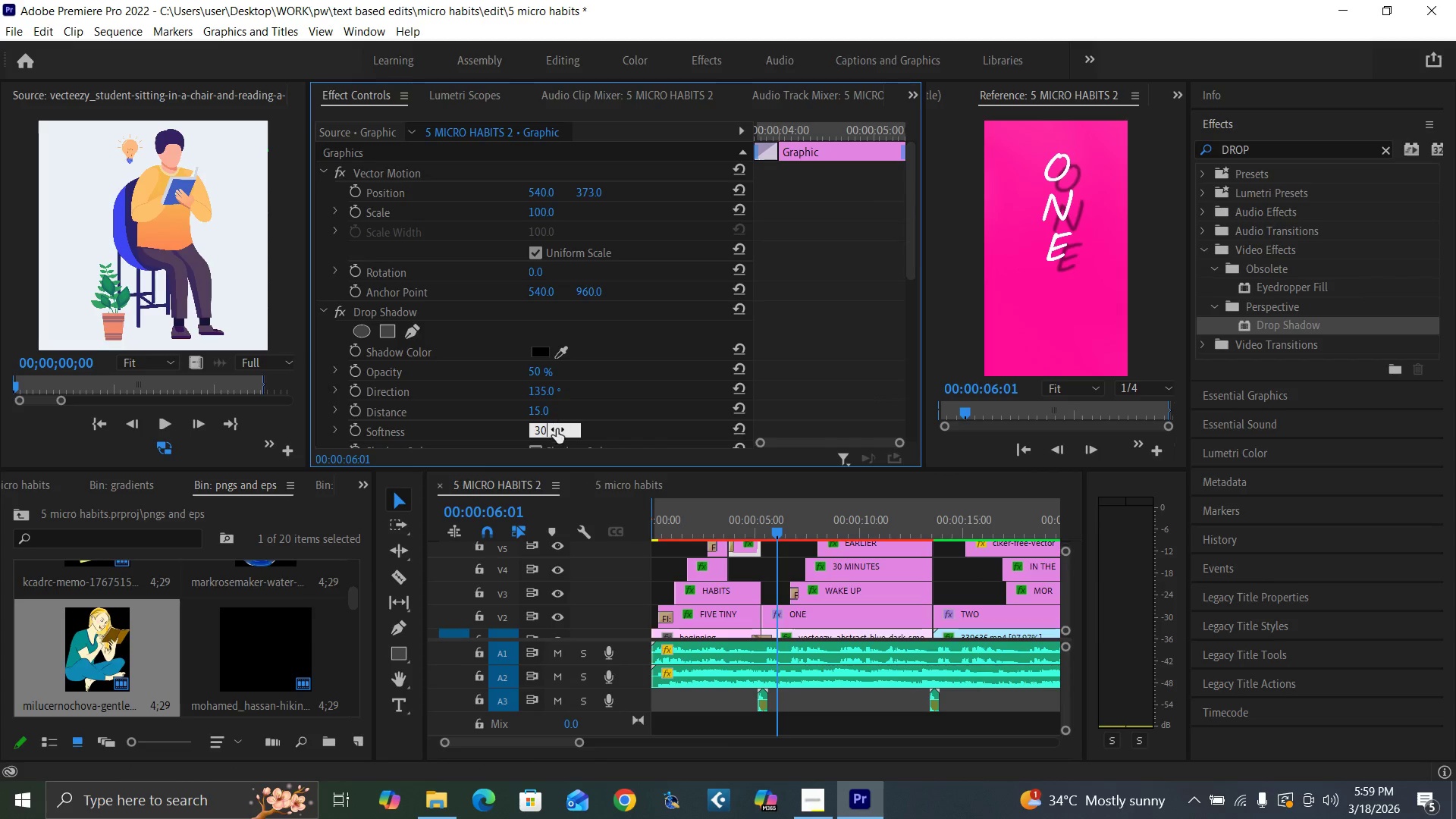 
key(Enter)
 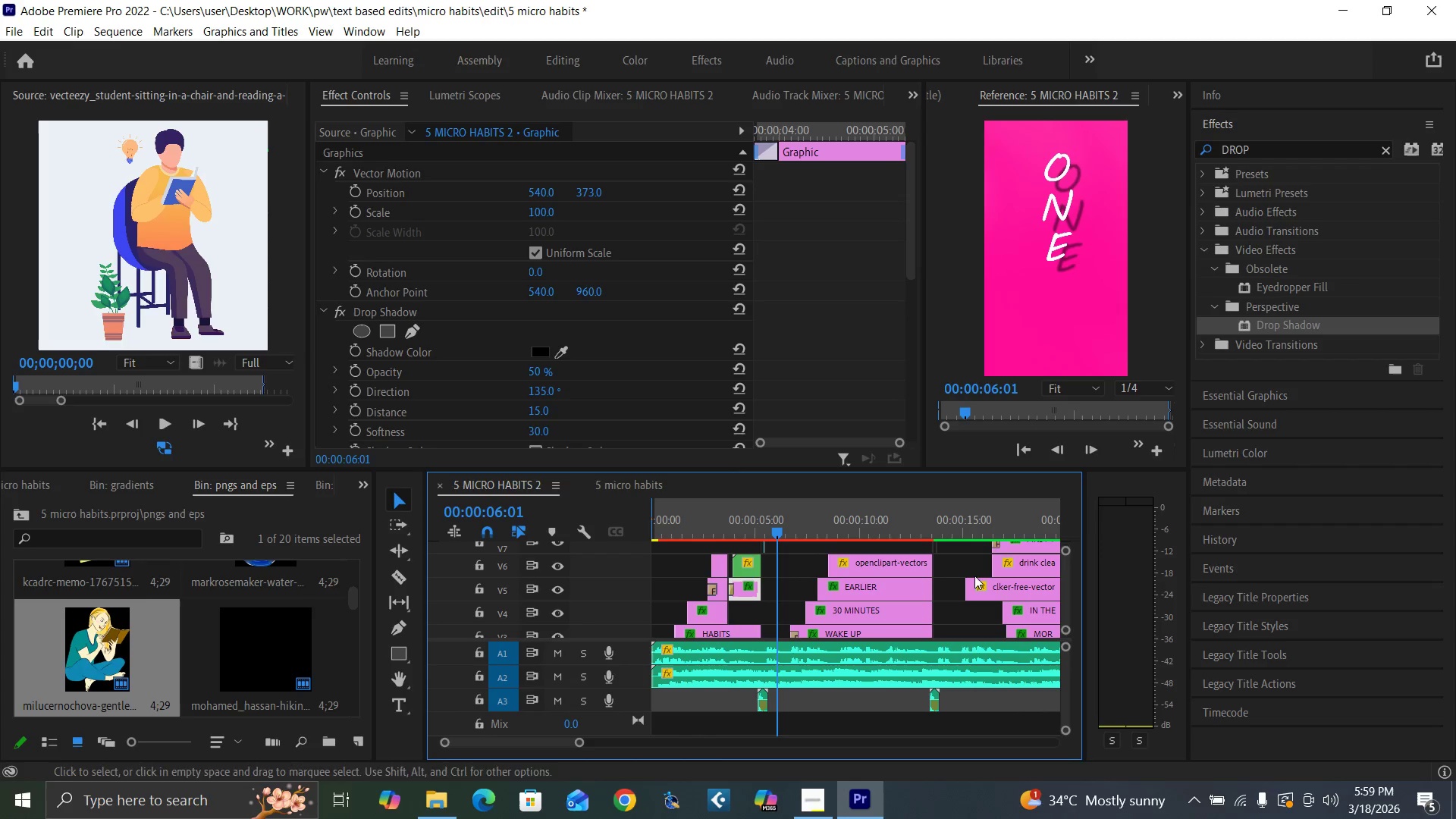 
left_click([719, 565])
 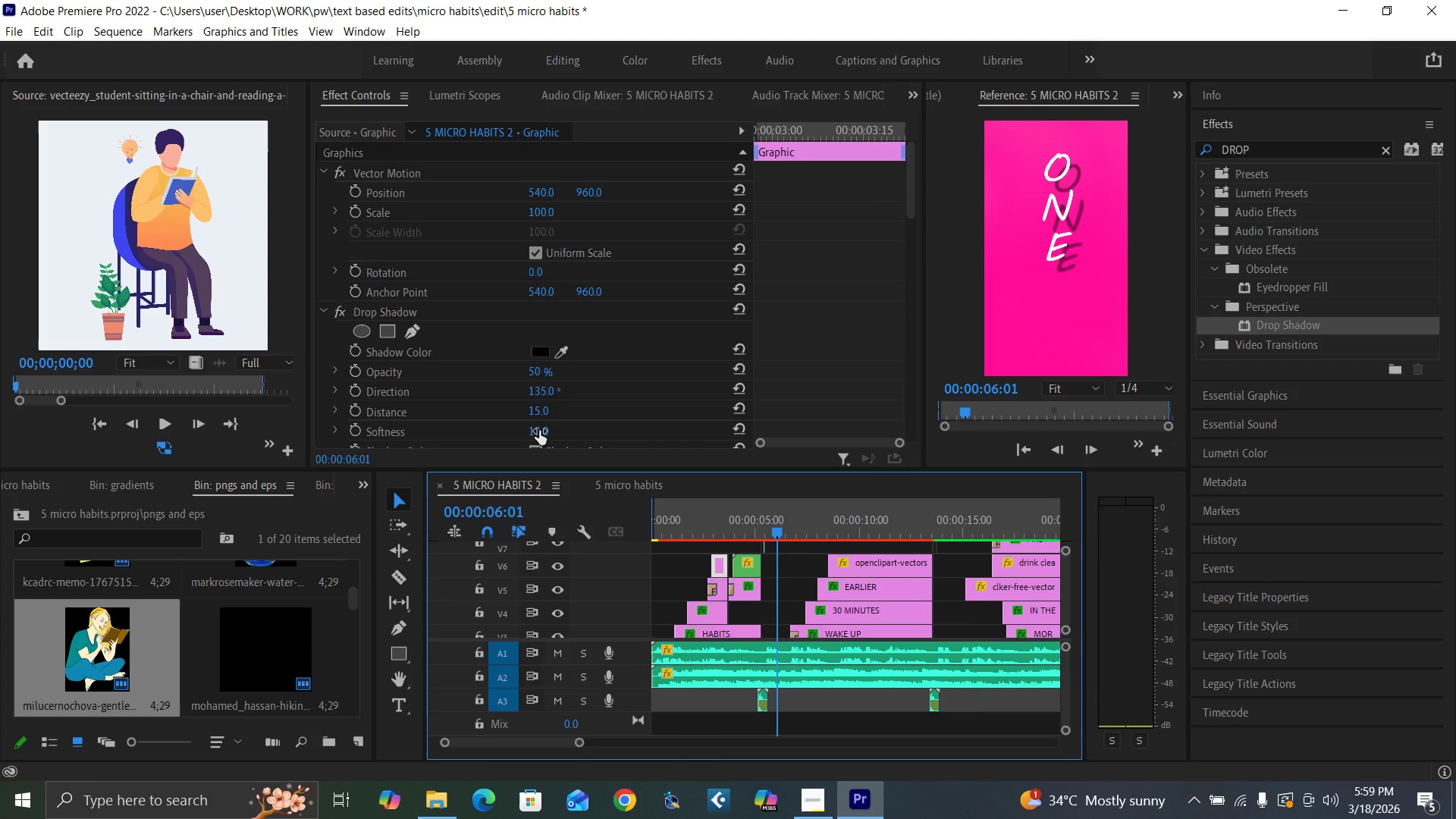 
left_click([539, 431])
 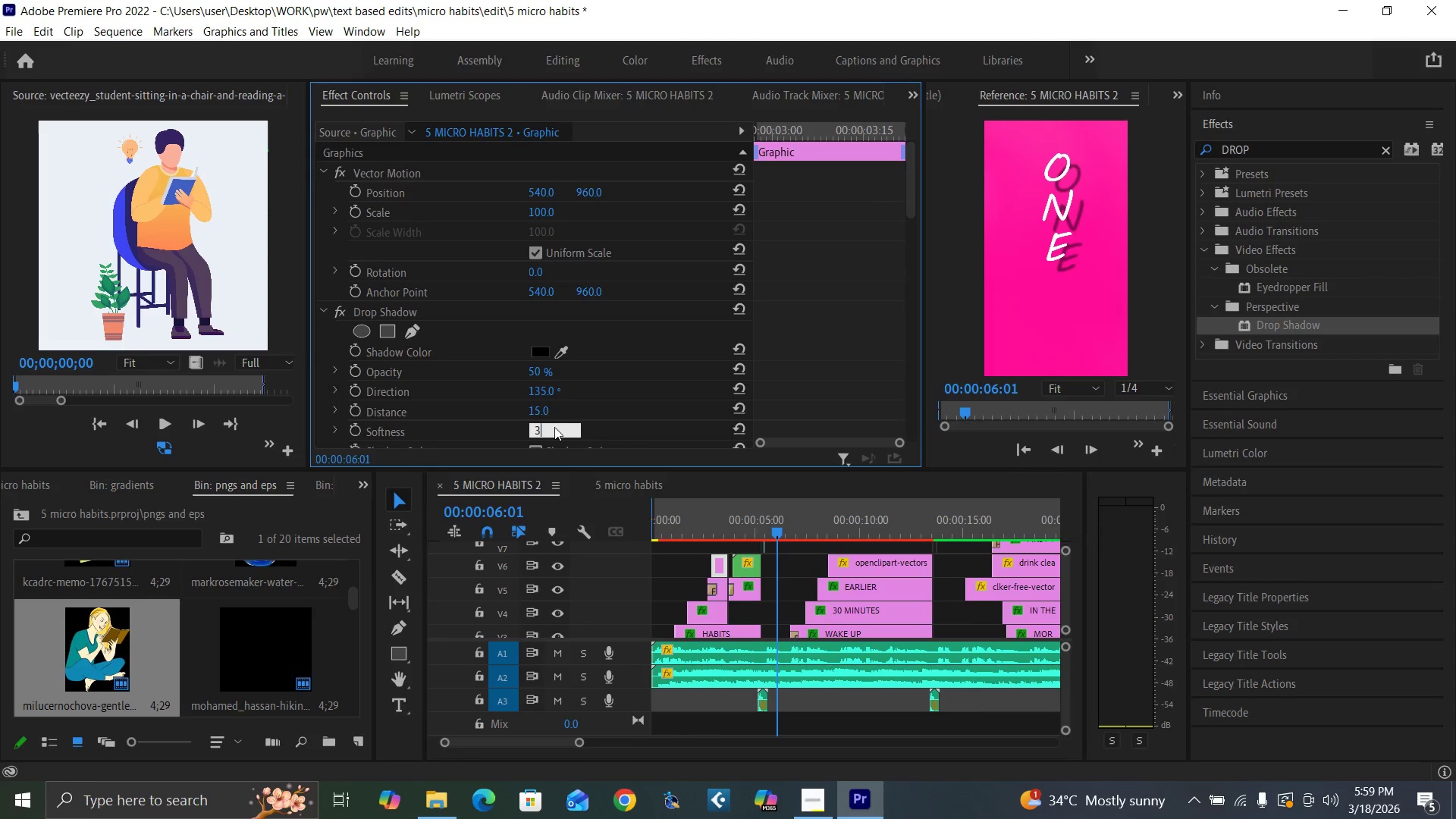 
type(30)
 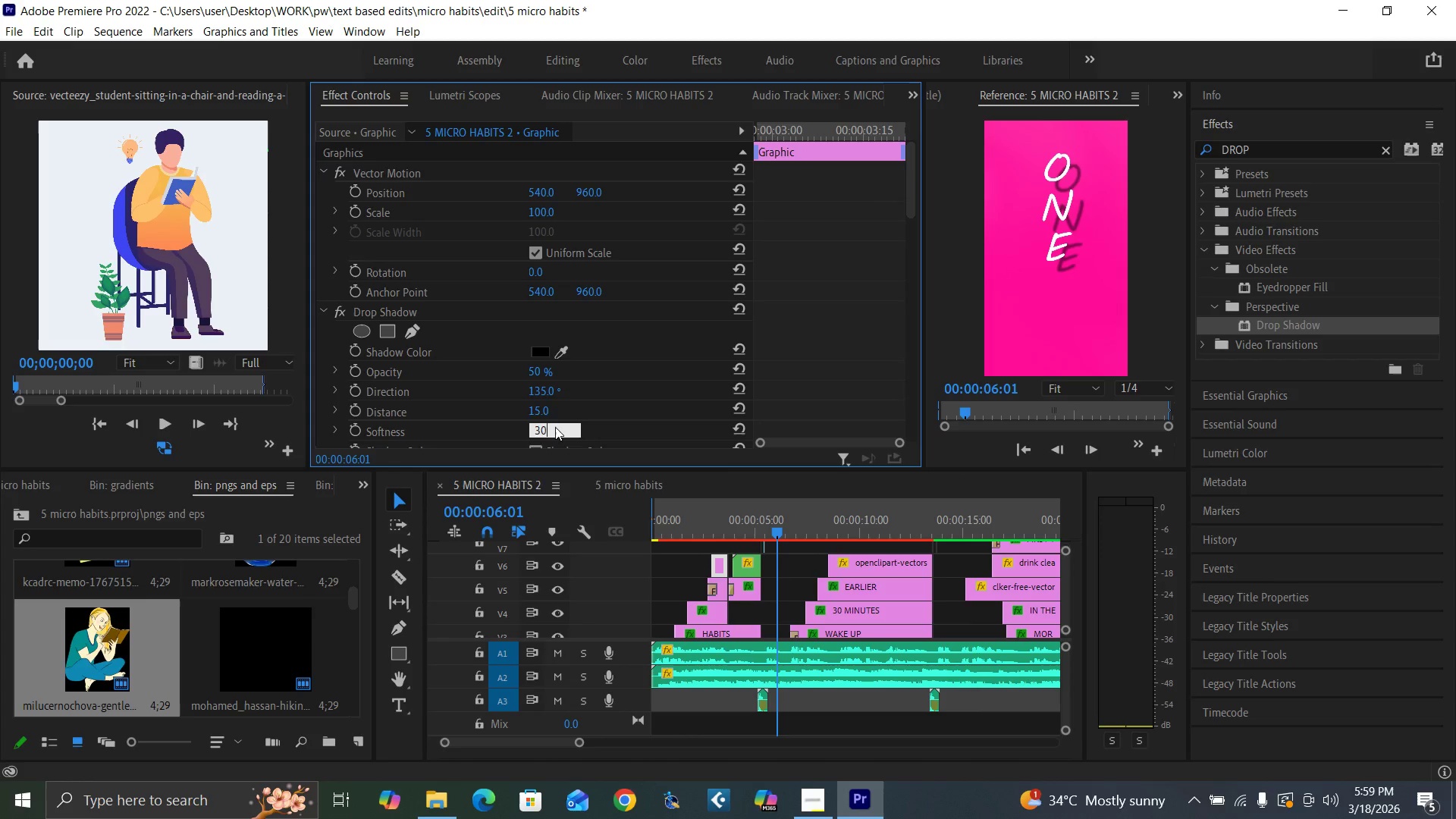 
key(Enter)
 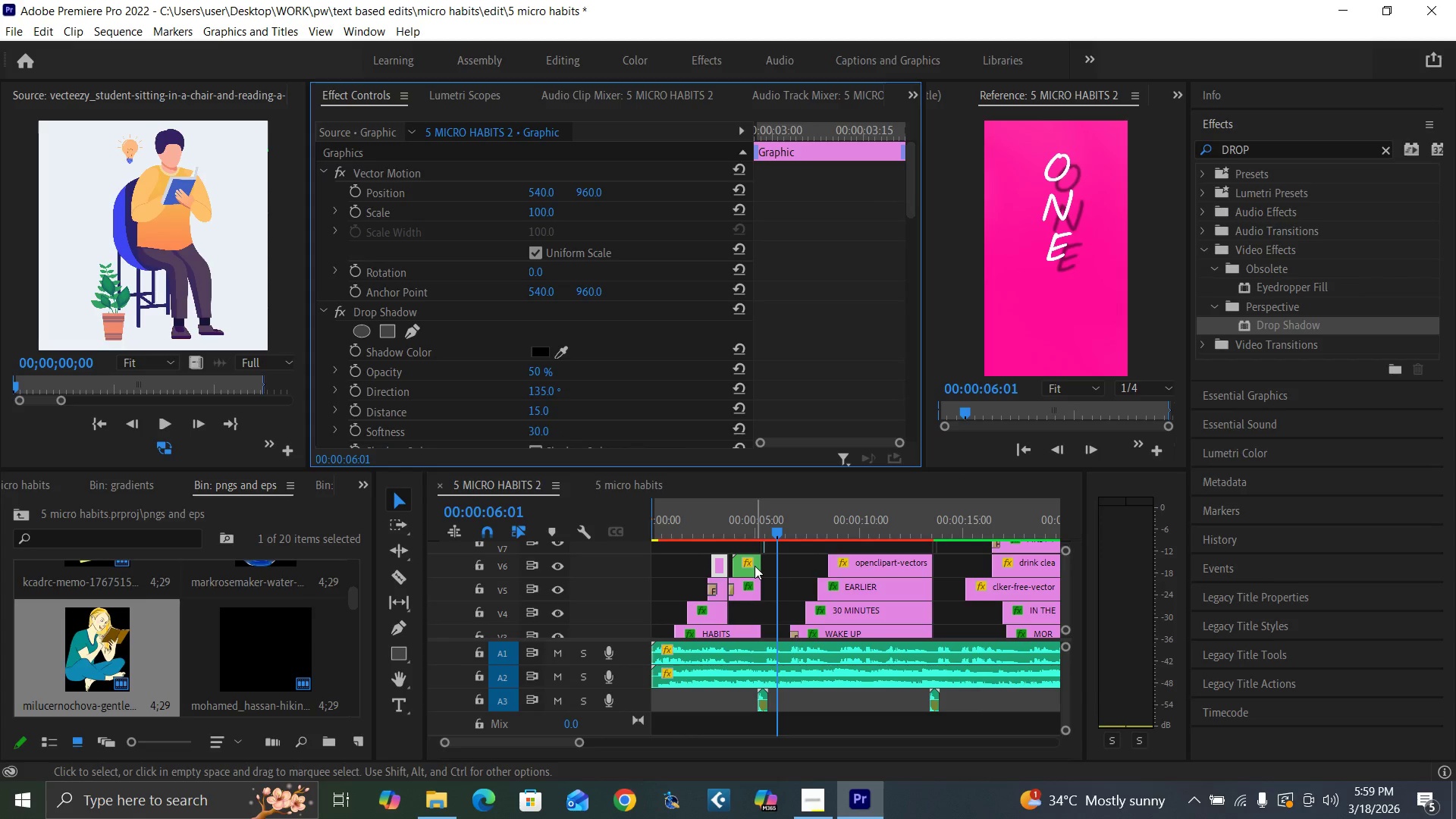 
double_click([755, 566])
 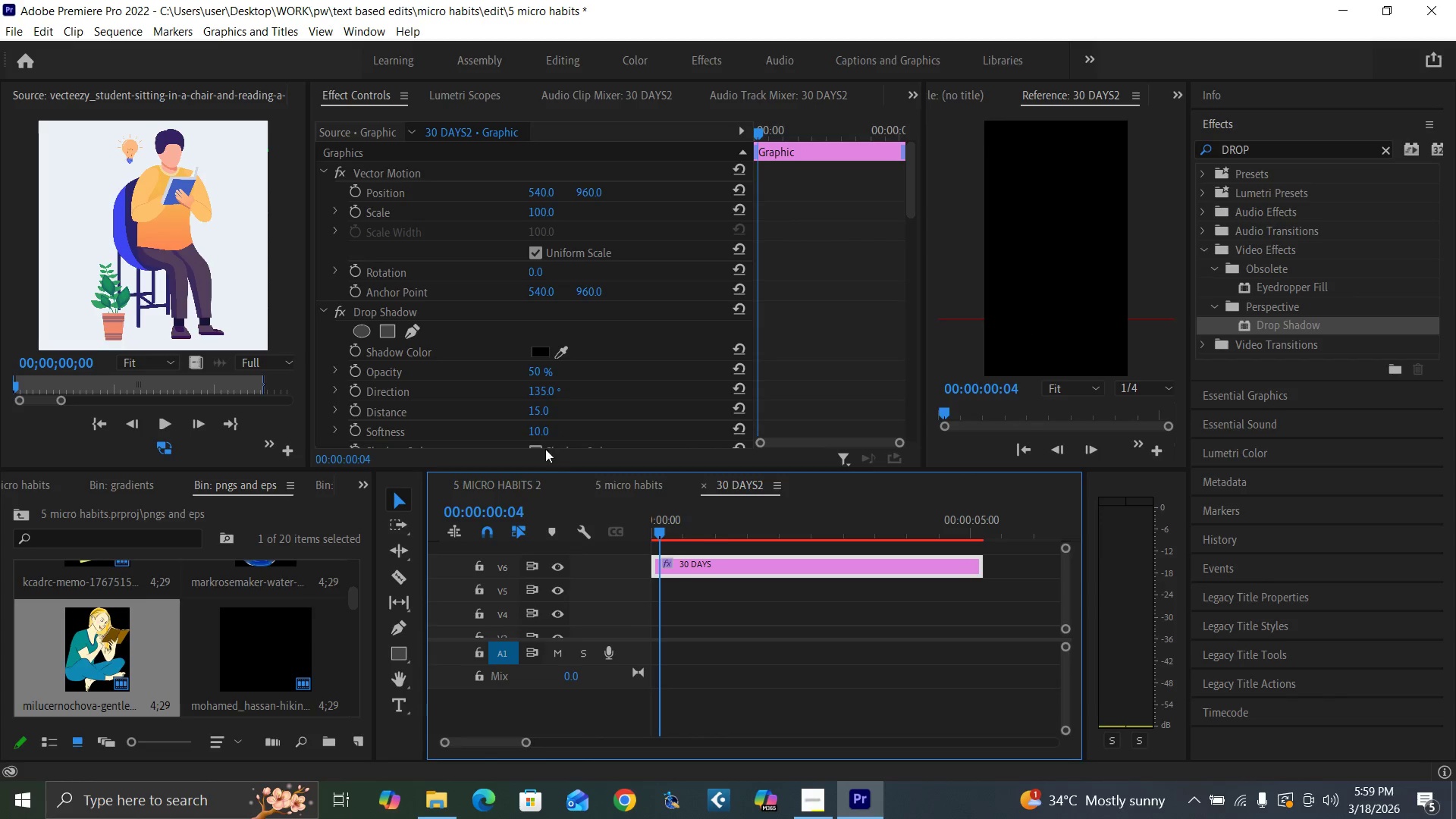 
left_click([534, 428])
 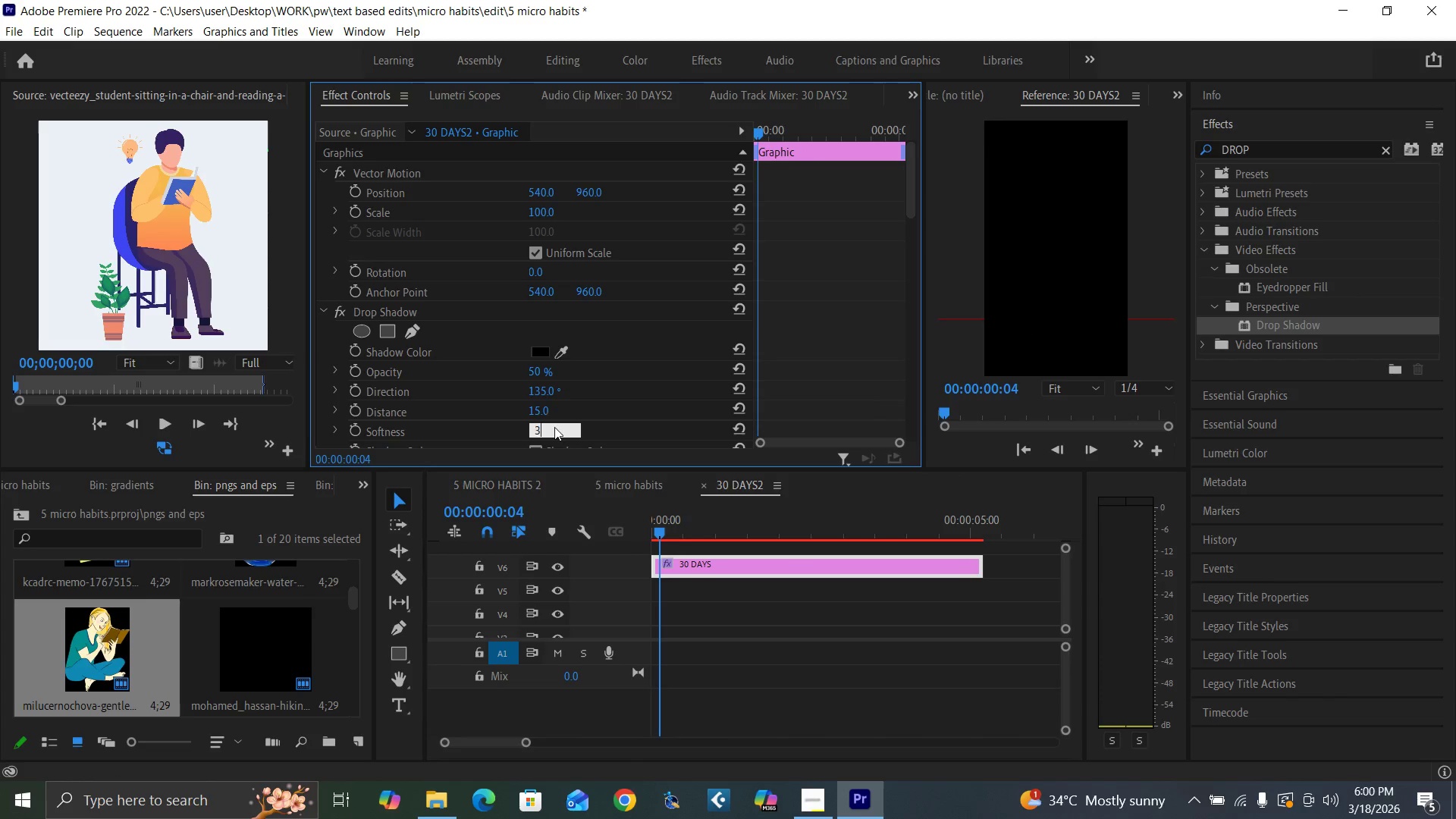 
type(30)
 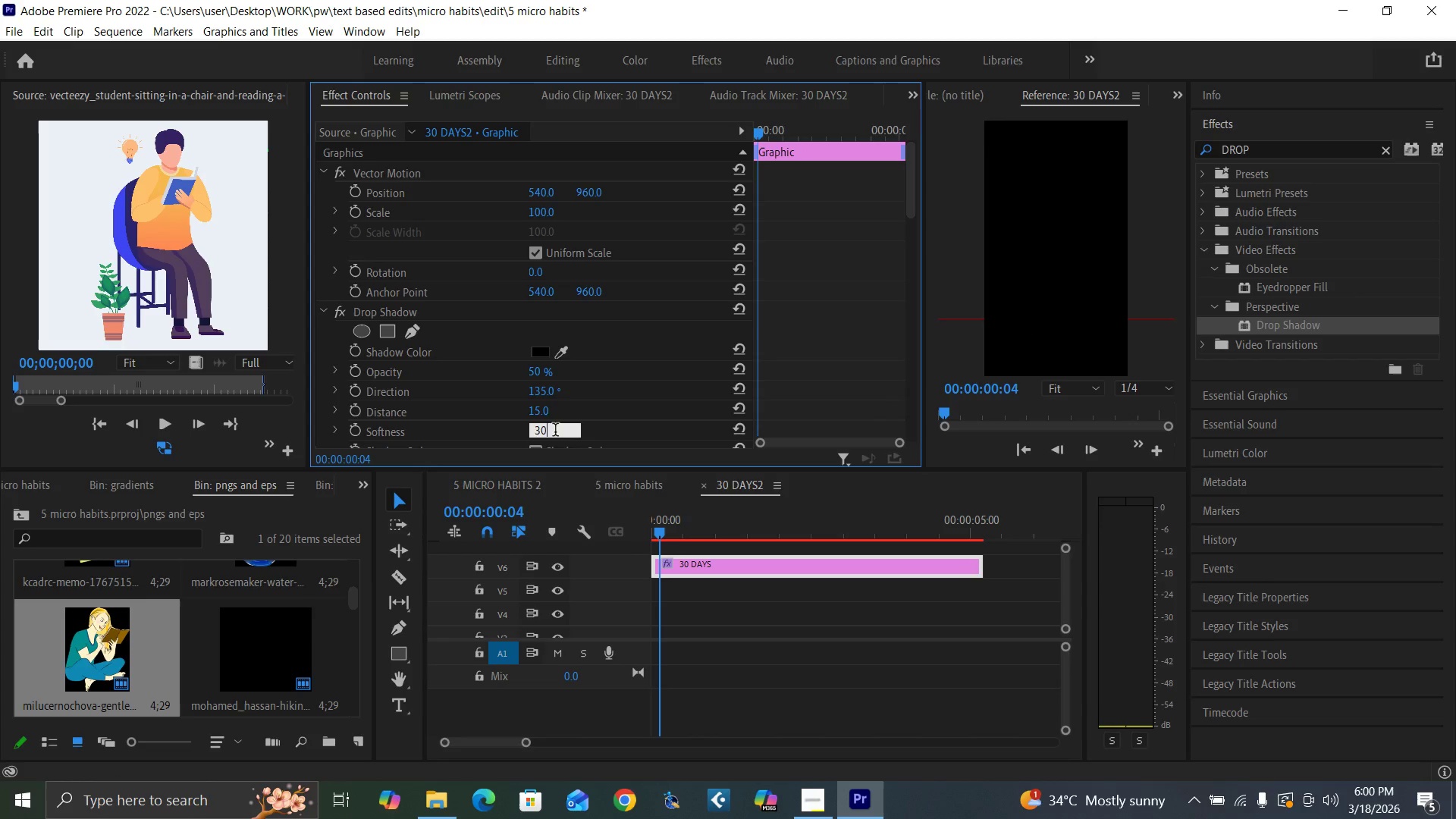 
key(Enter)
 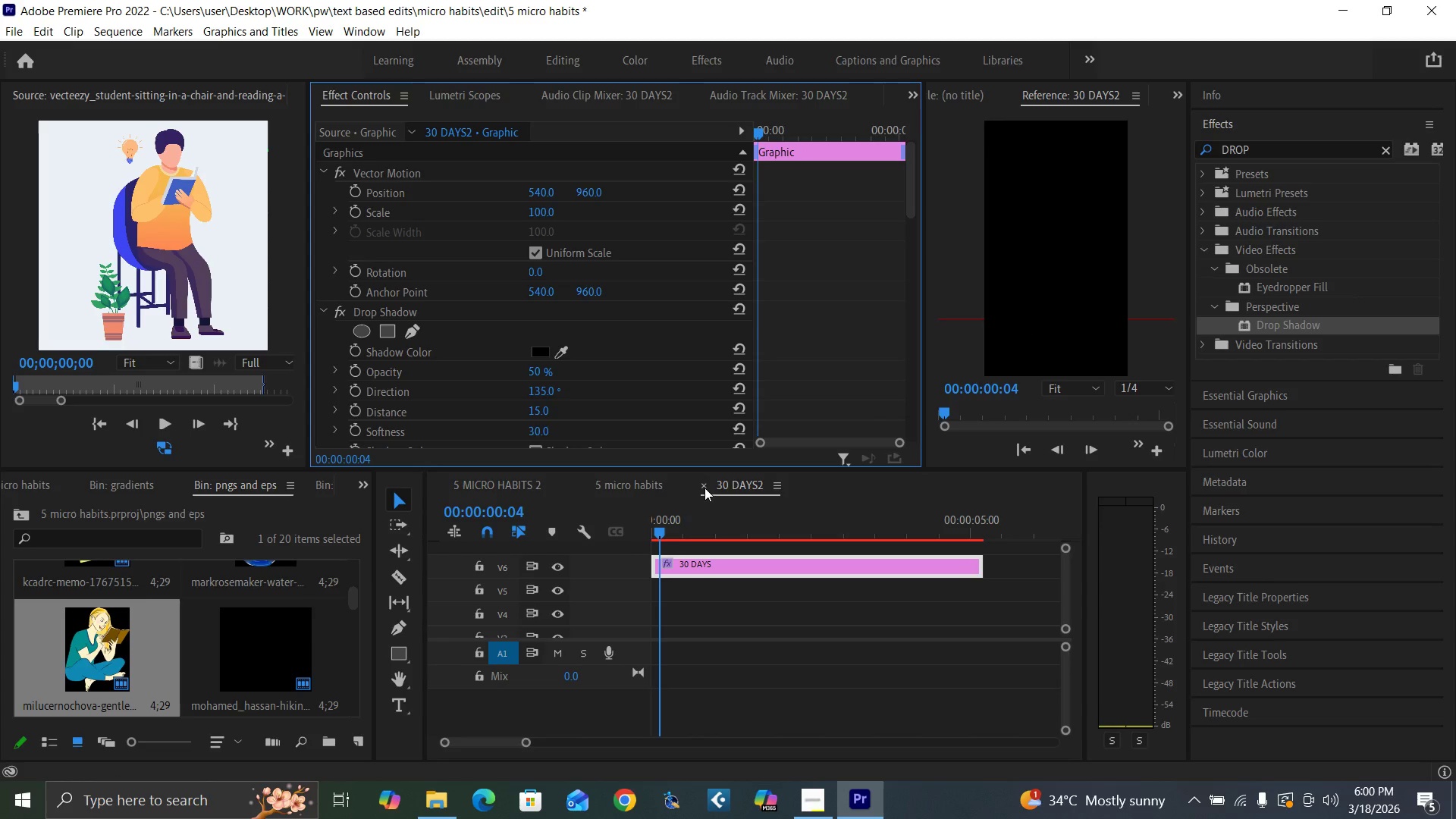 
left_click([704, 485])
 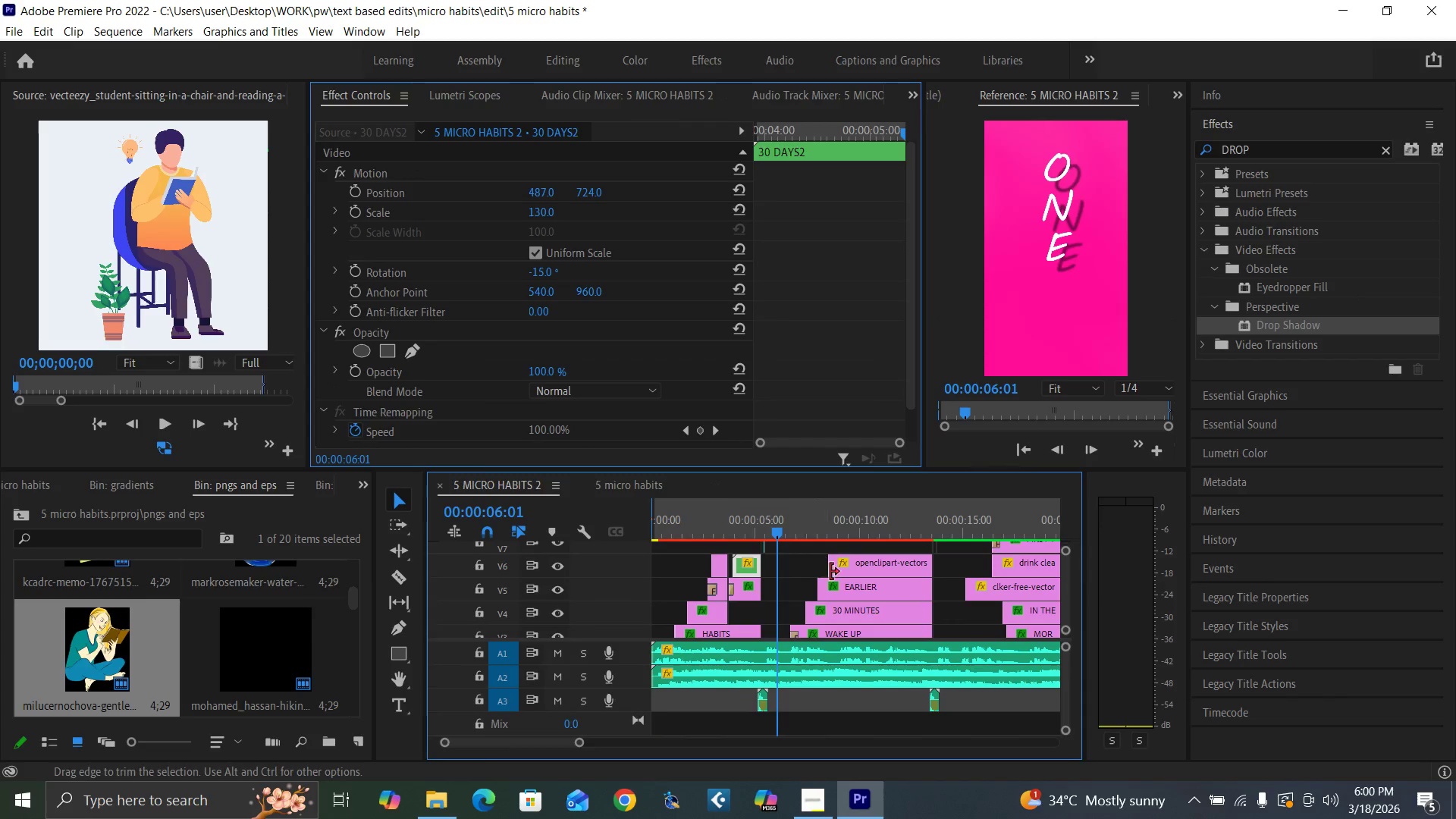 
key(Control+S)
 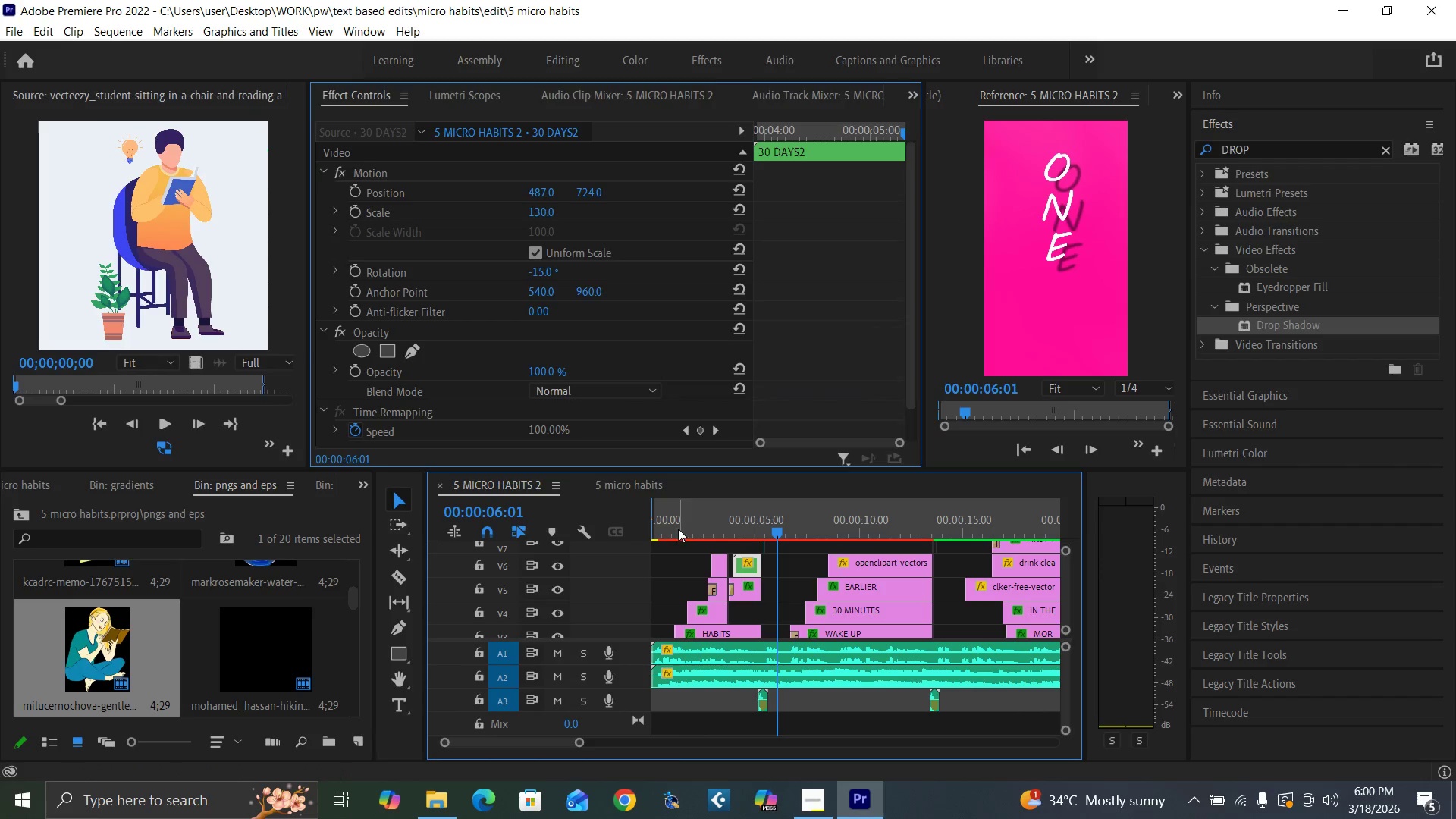 
left_click([667, 526])
 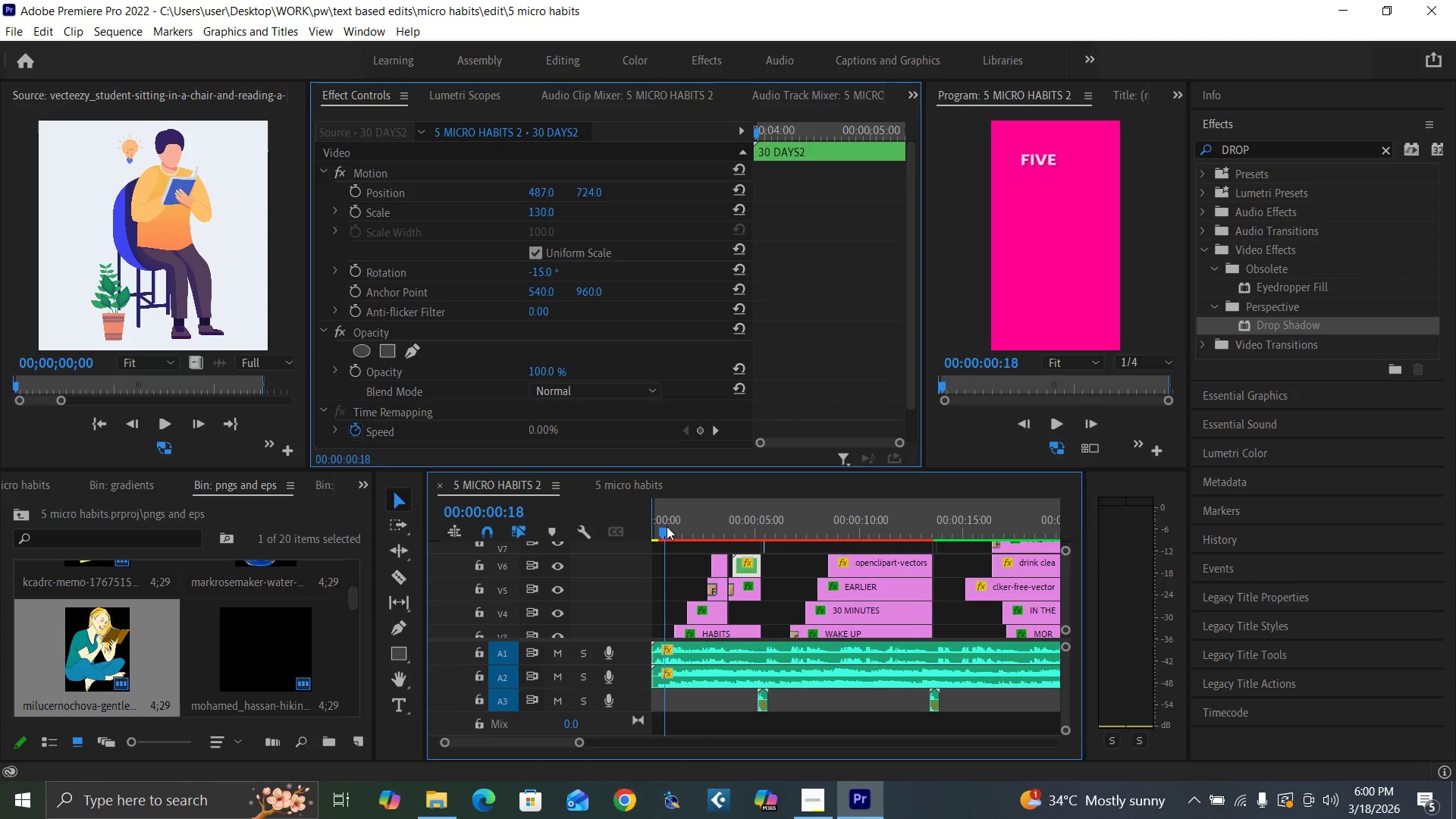 
key(Space)
 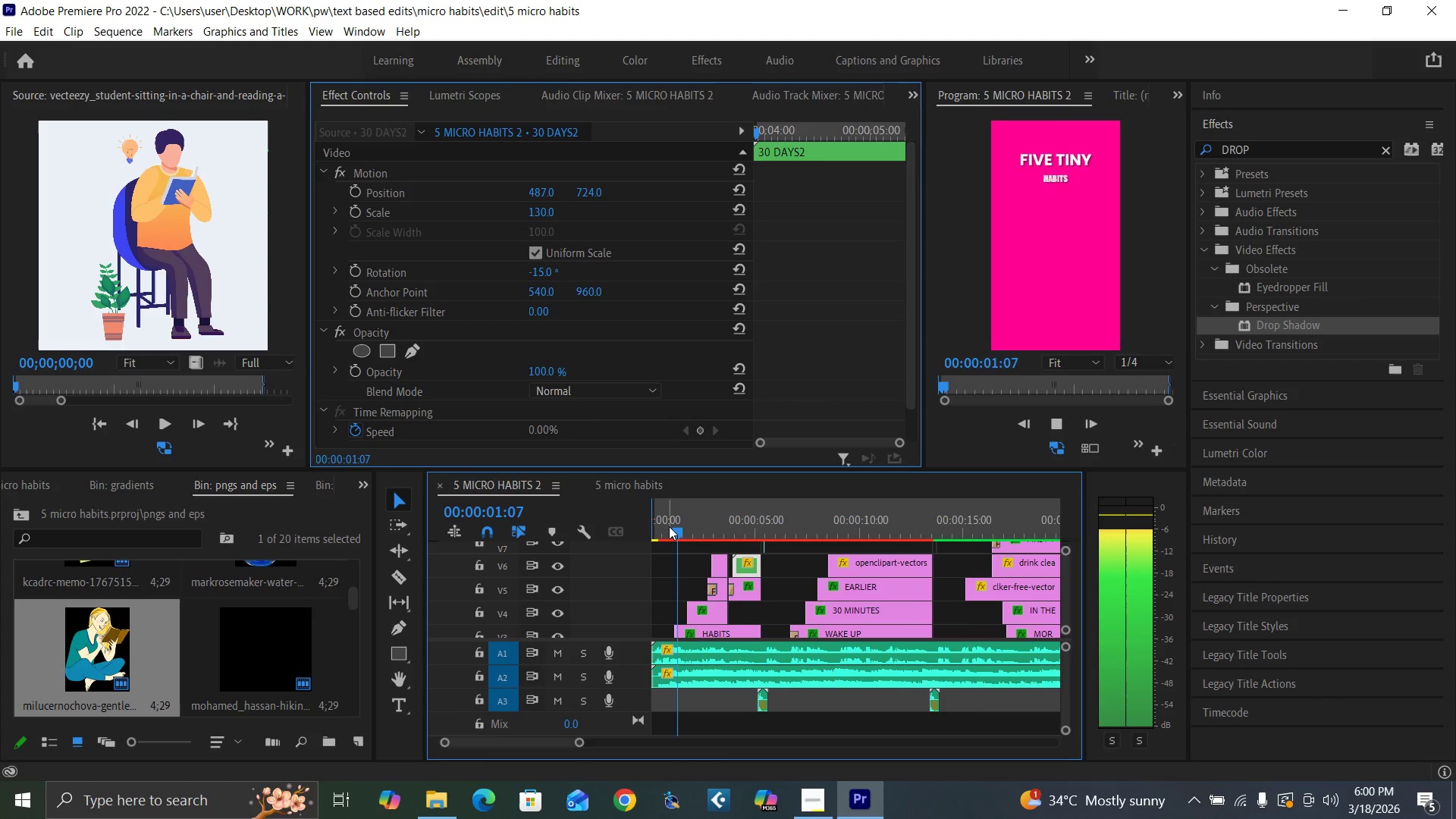 
key(Space)
 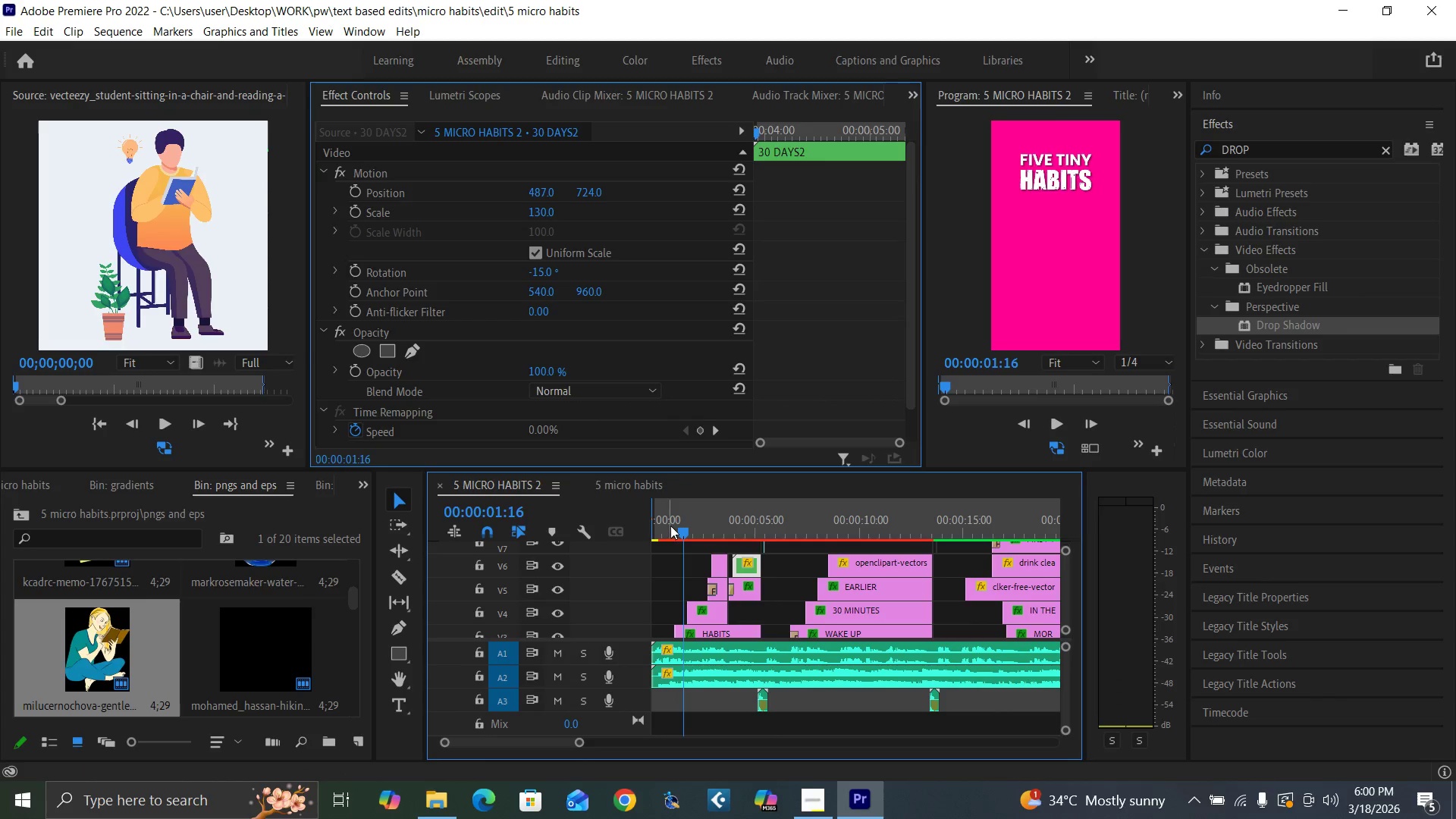 
key(Control+Backquote)
 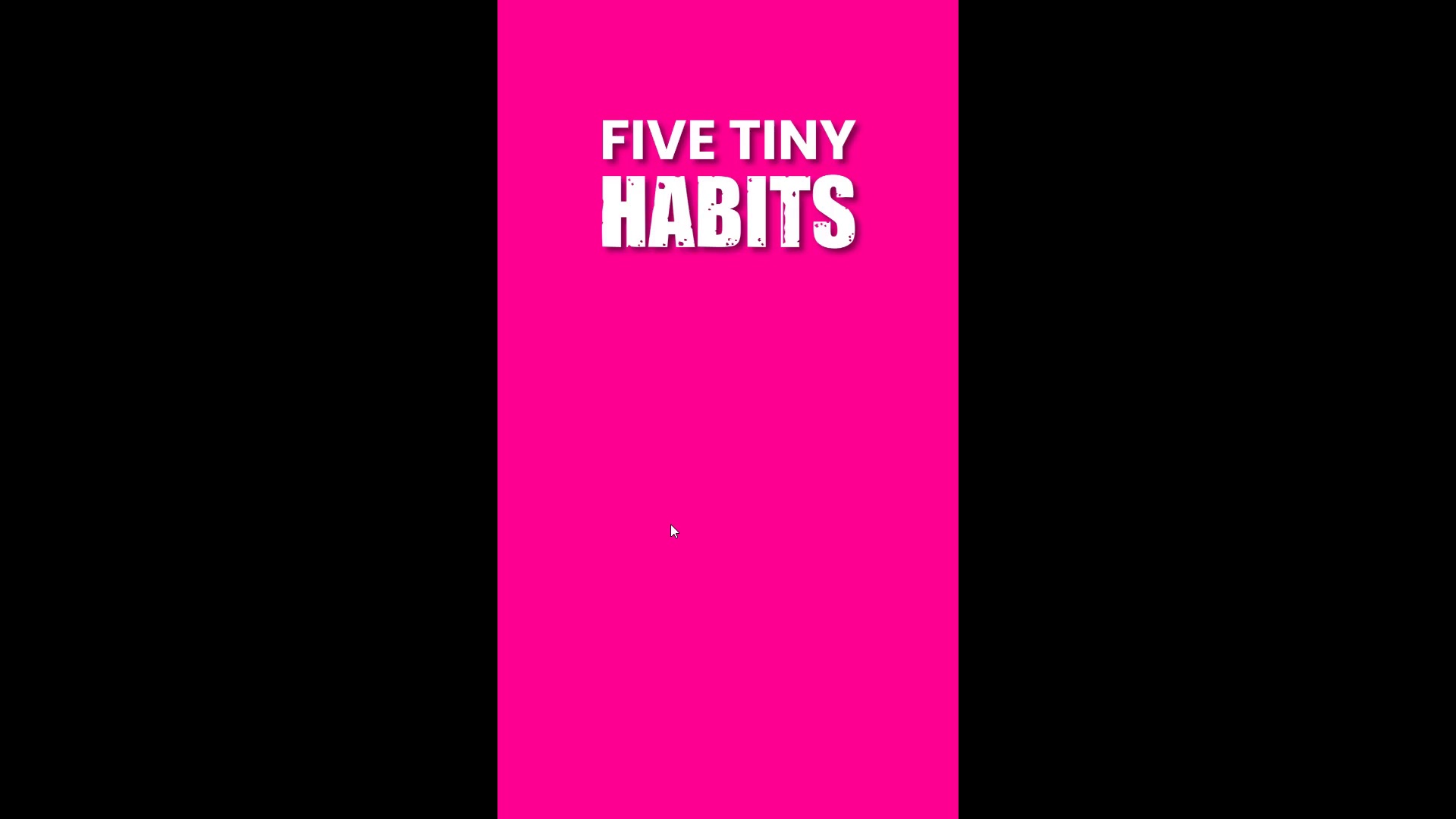 
key(Control+Backquote)
 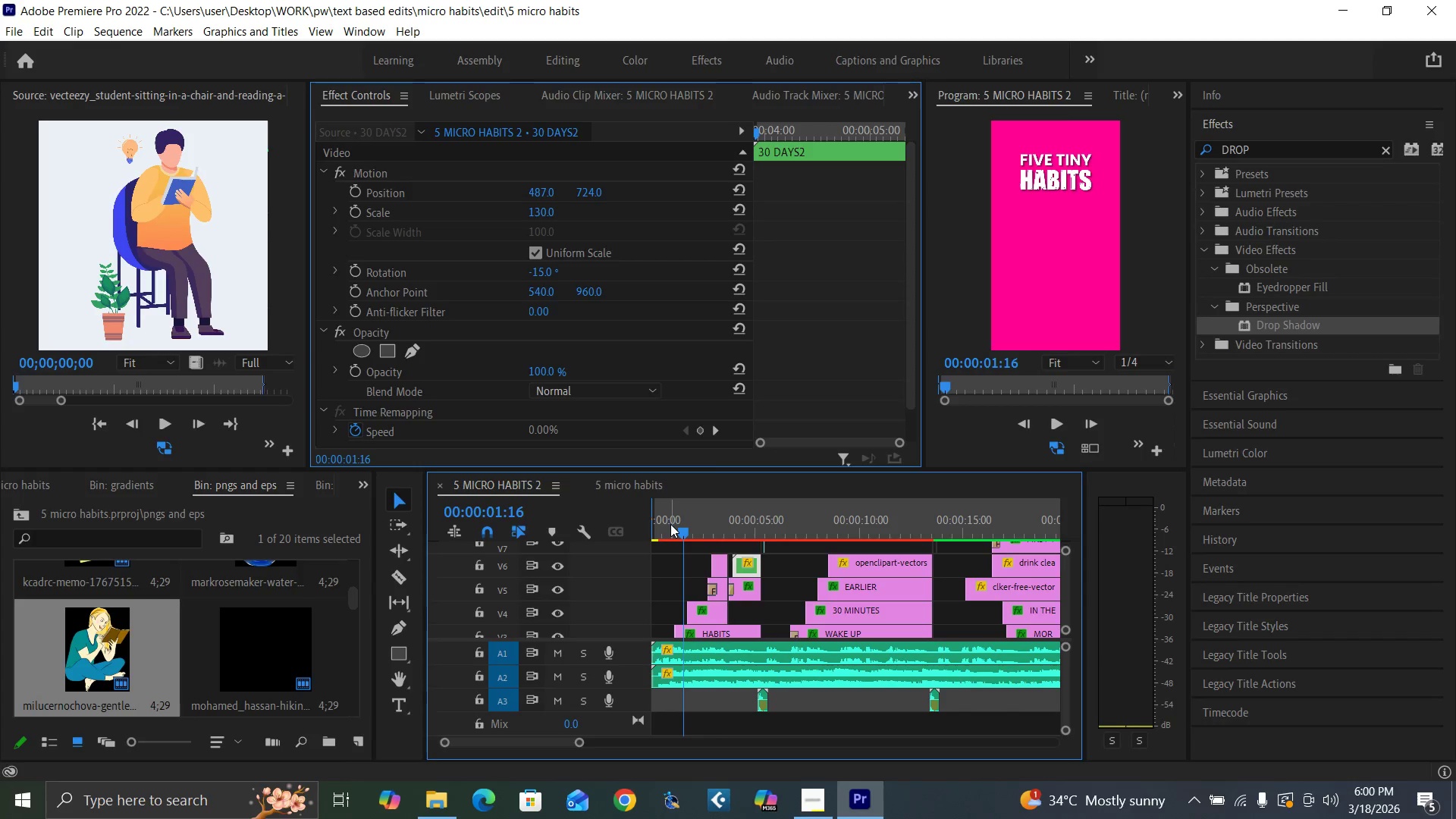 
key(Space)
 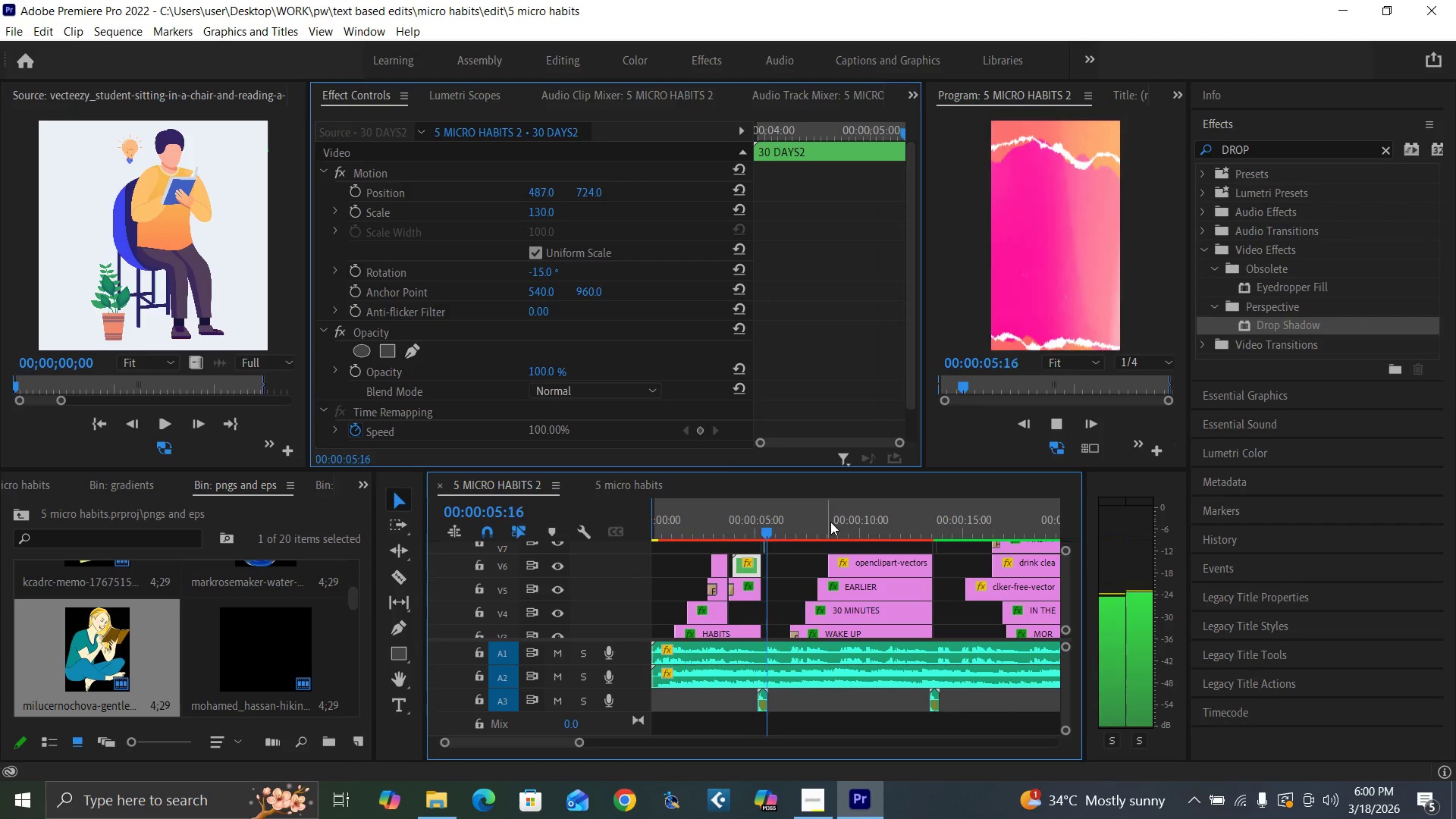 
wait(5.39)
 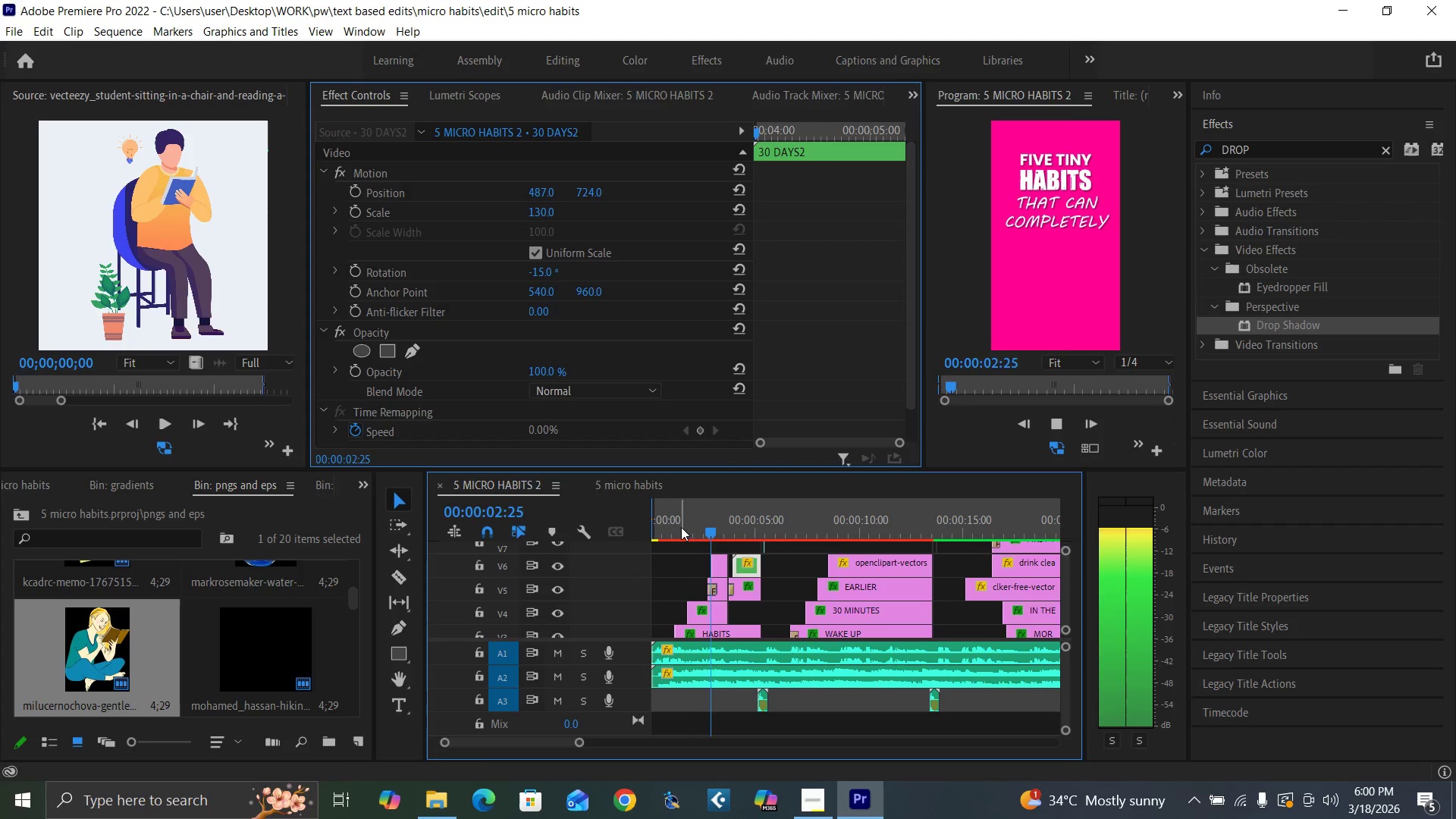 
key(Space)
 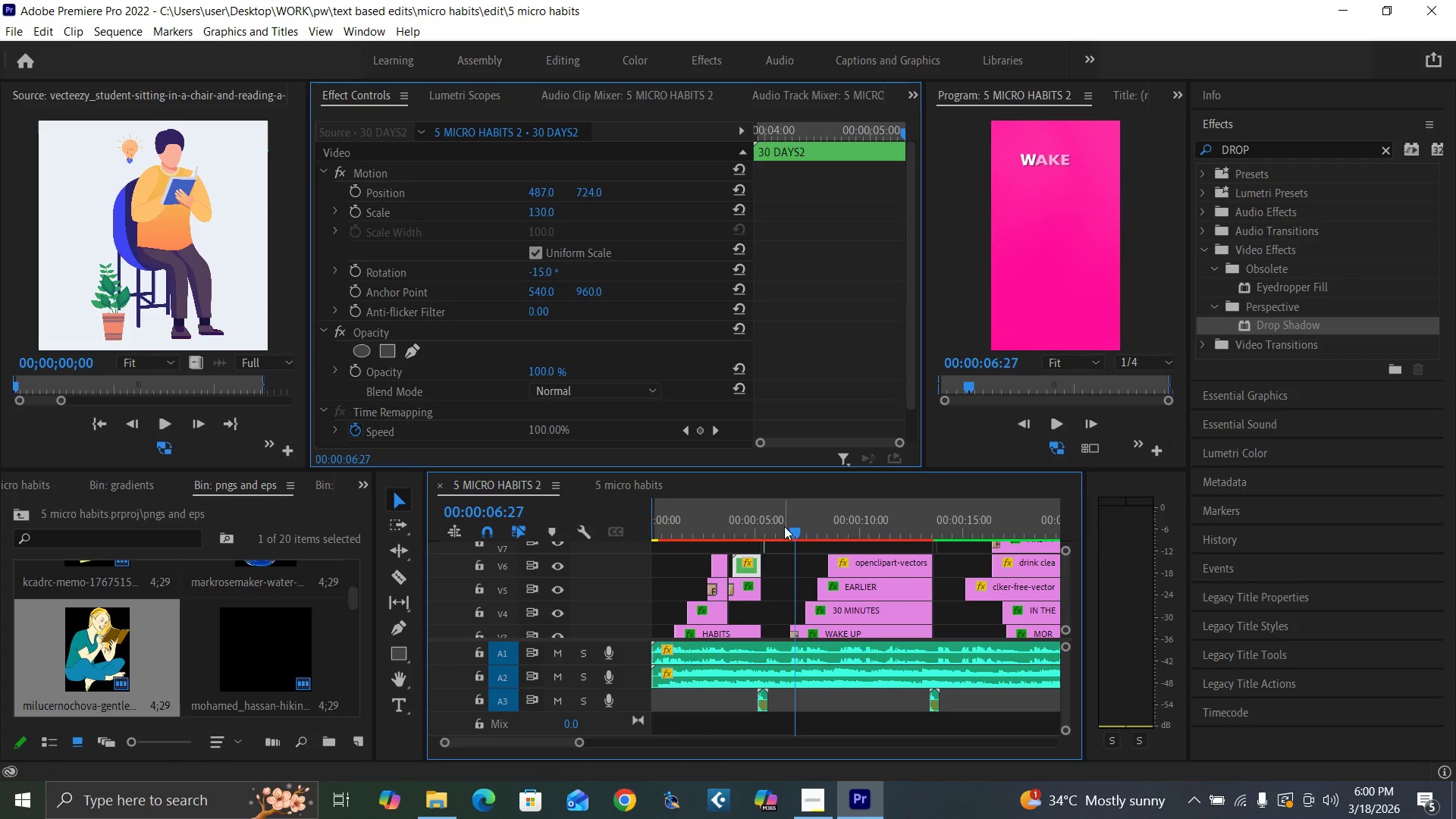 
left_click([783, 526])
 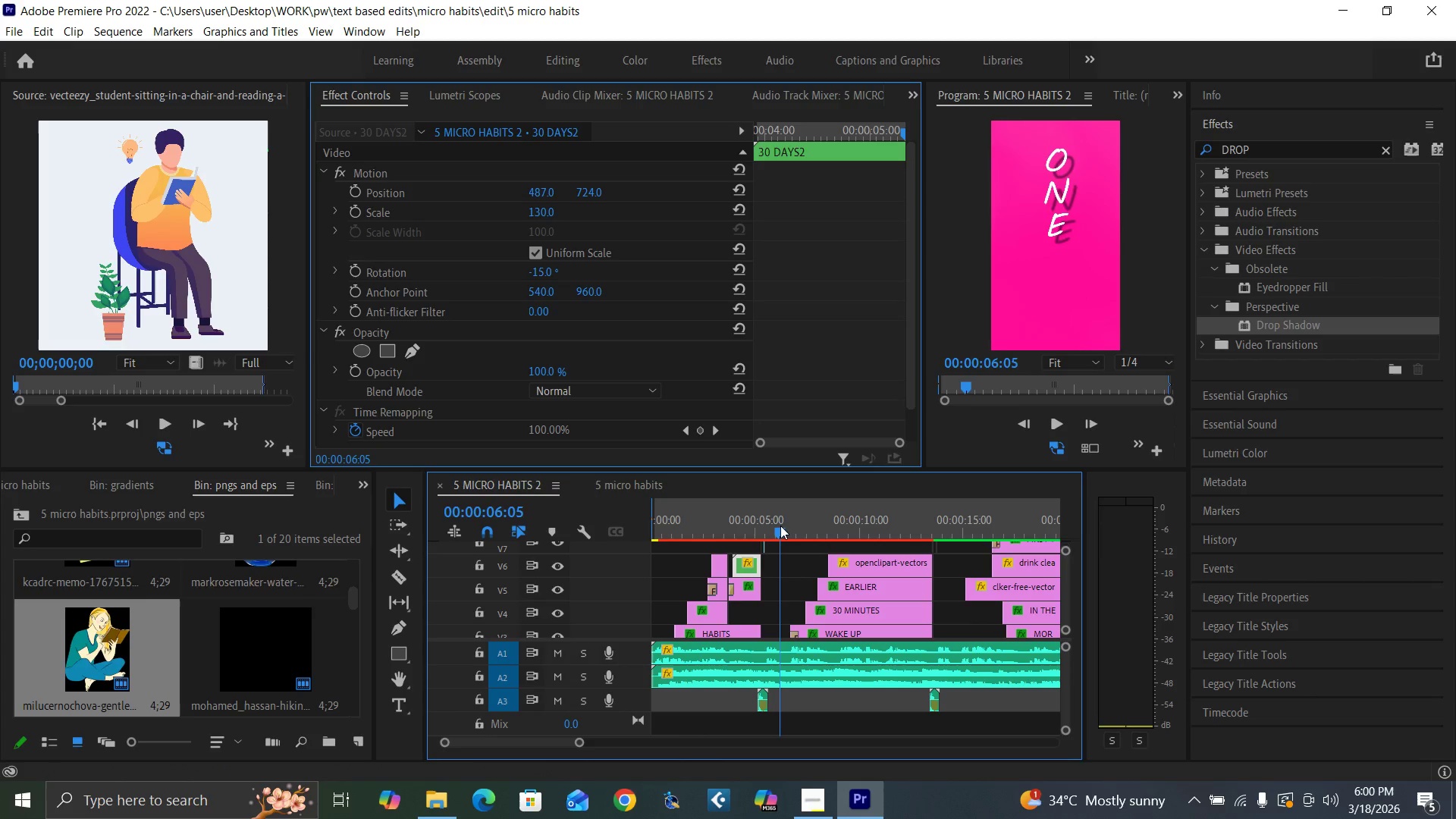 
key(Control+Backquote)
 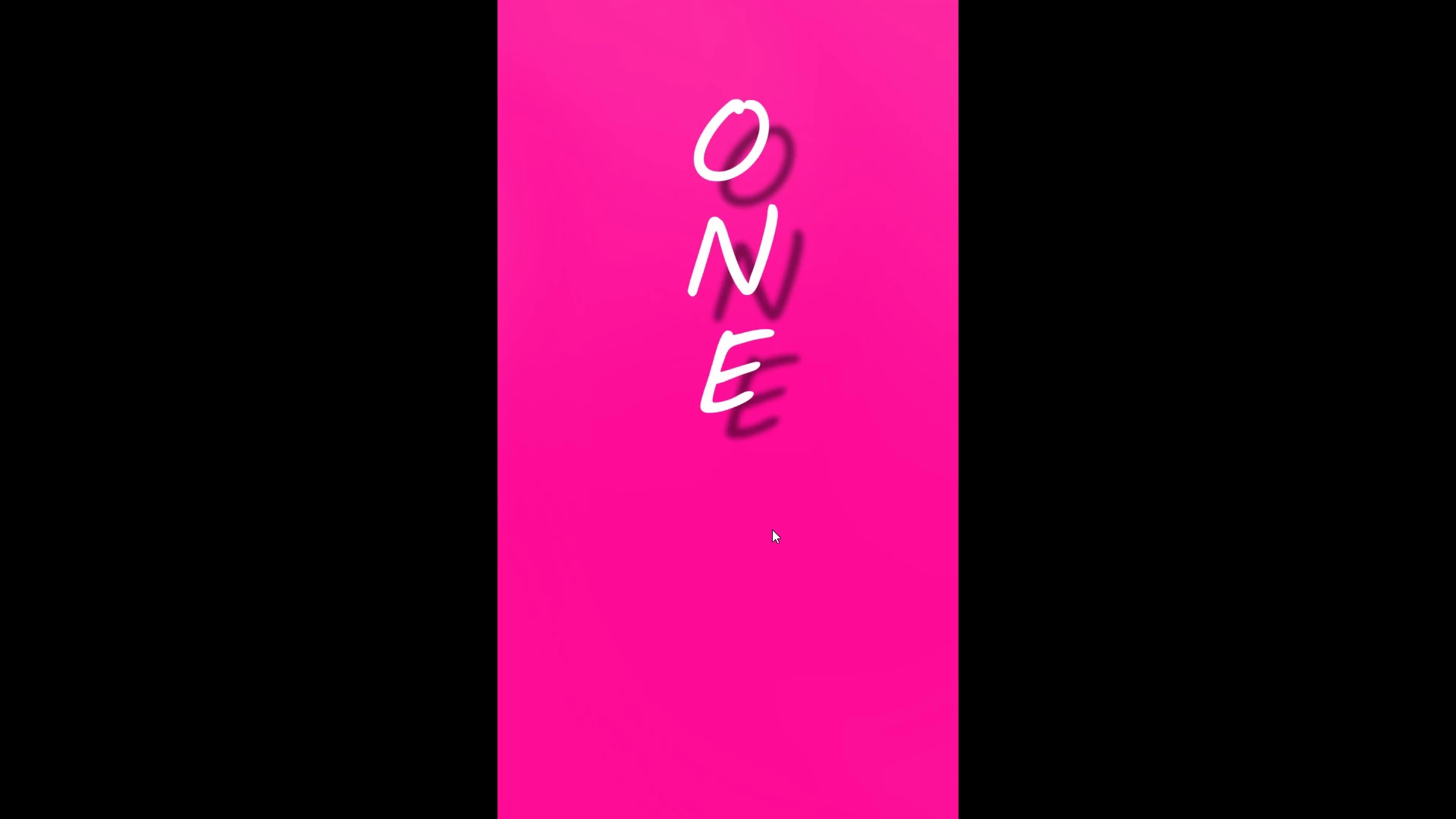 
key(Space)
 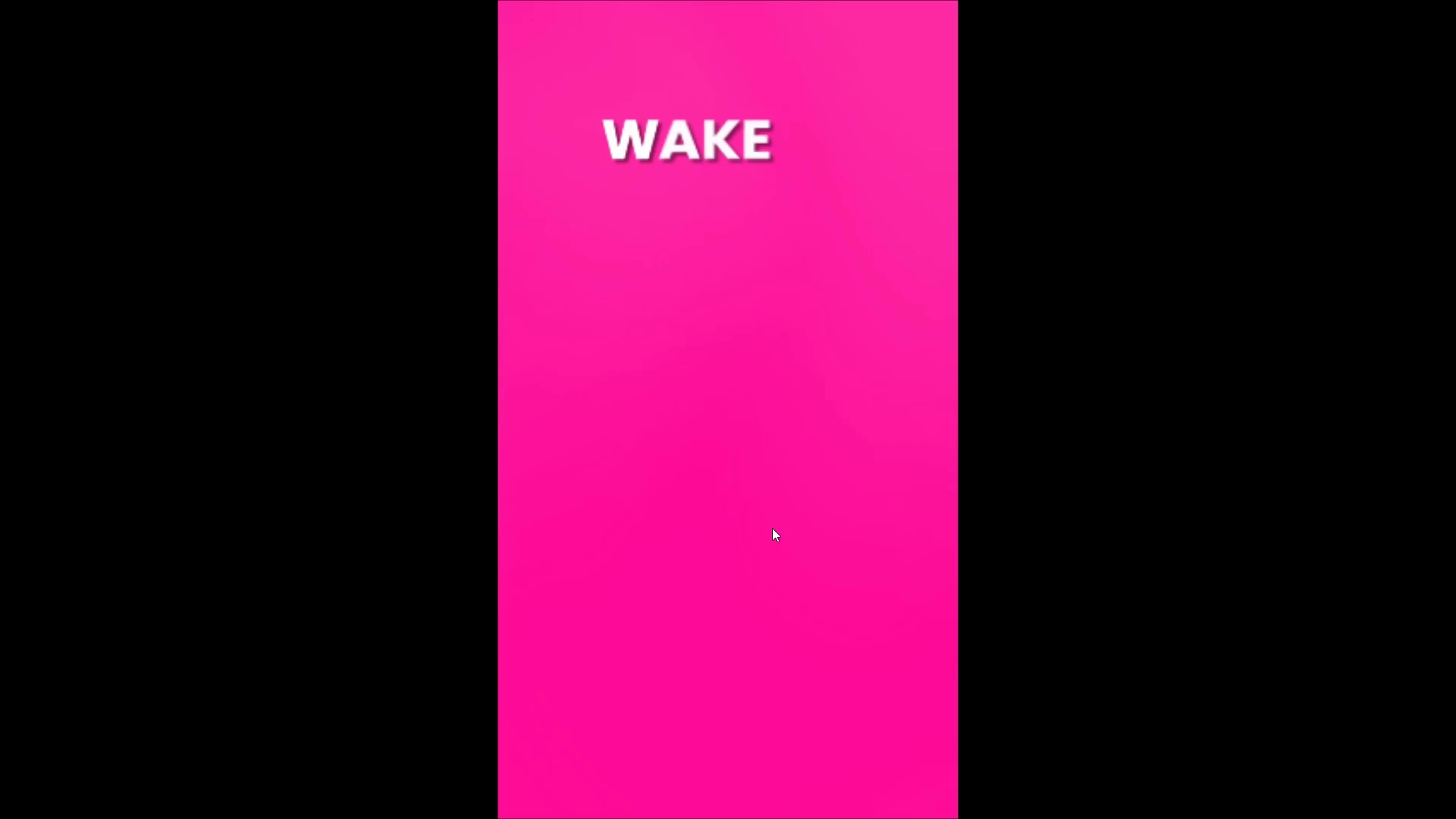 
key(Space)
 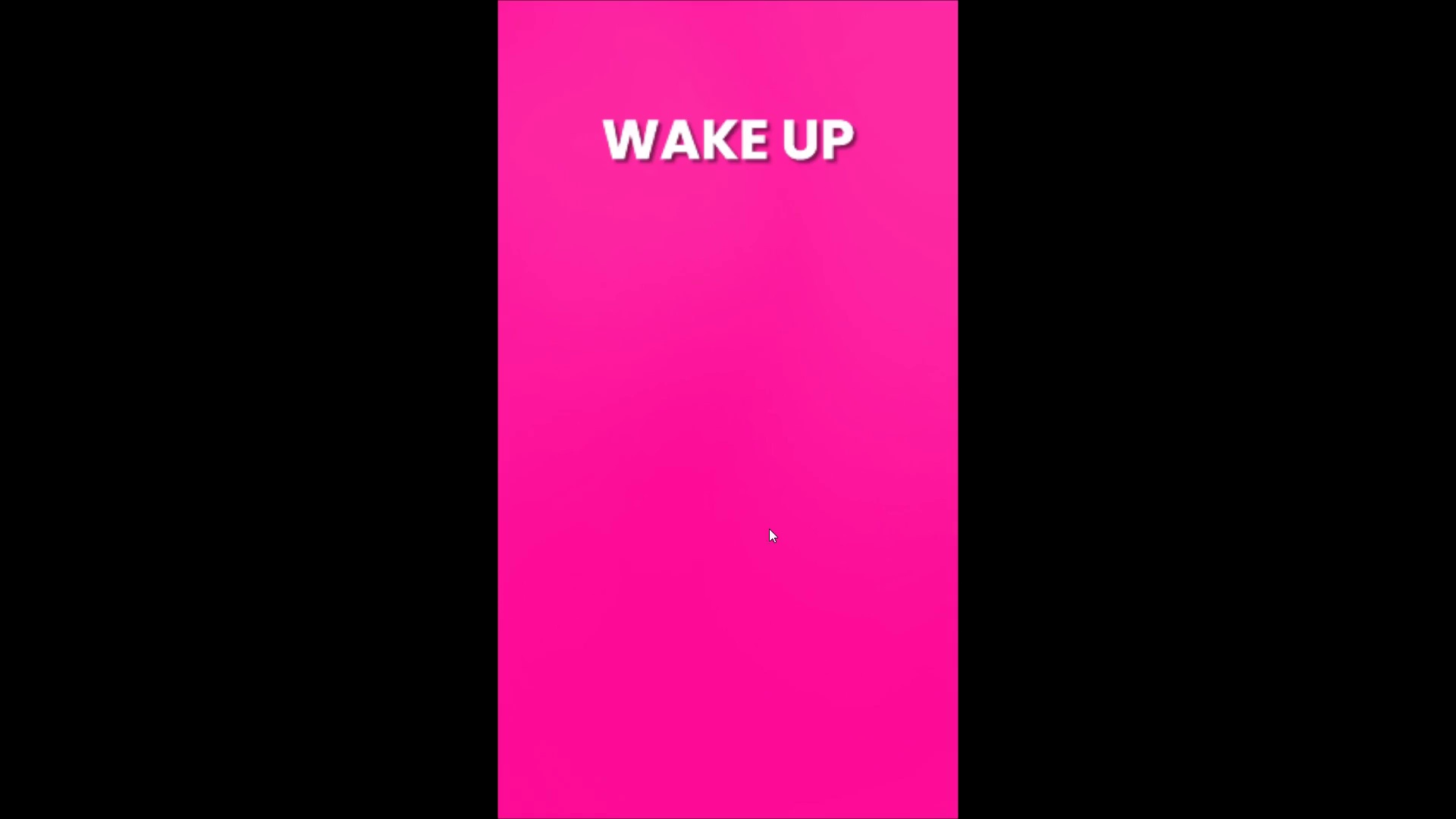 
key(Control+Backquote)
 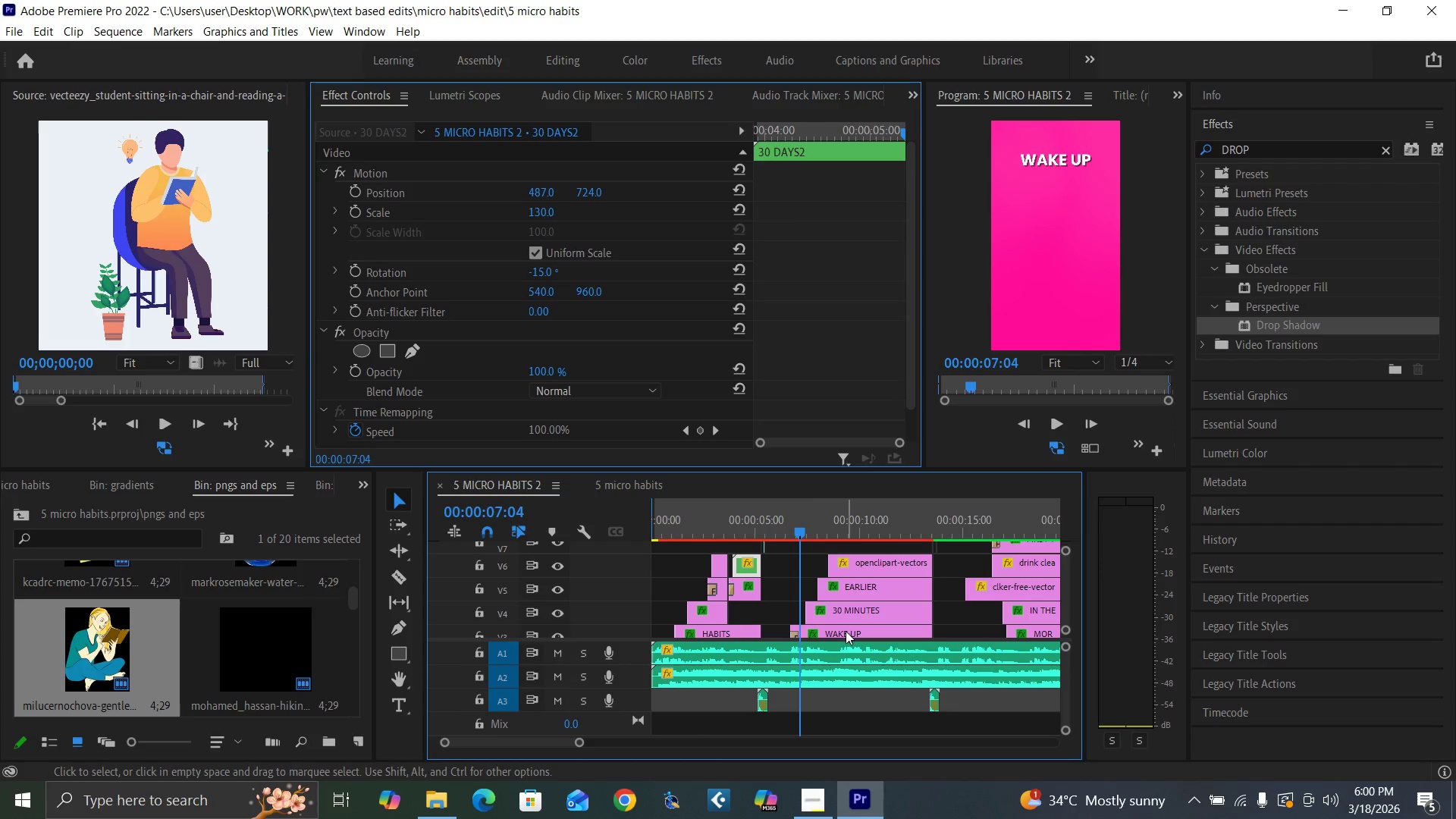 
left_click([846, 631])
 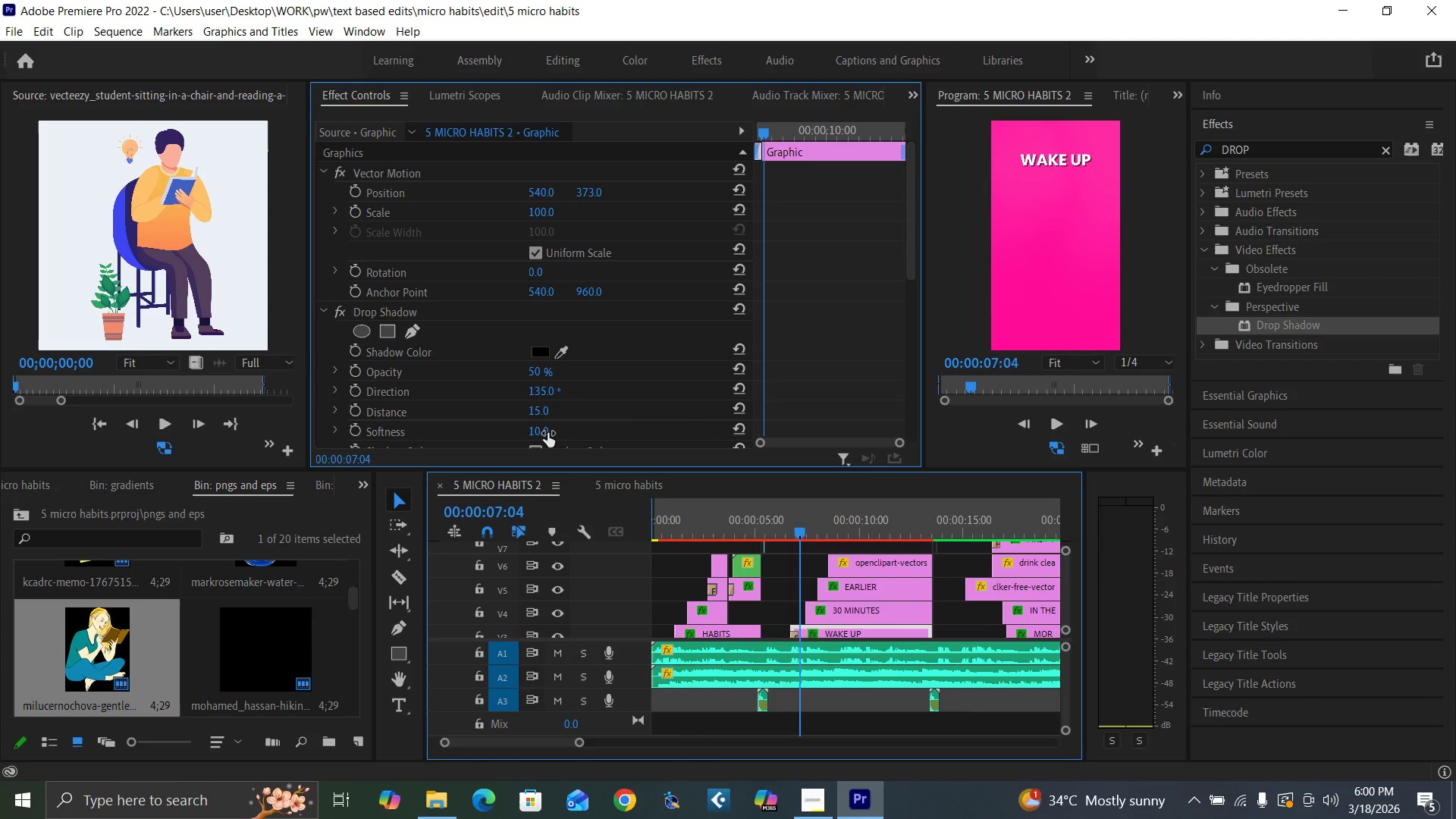 
left_click([541, 427])
 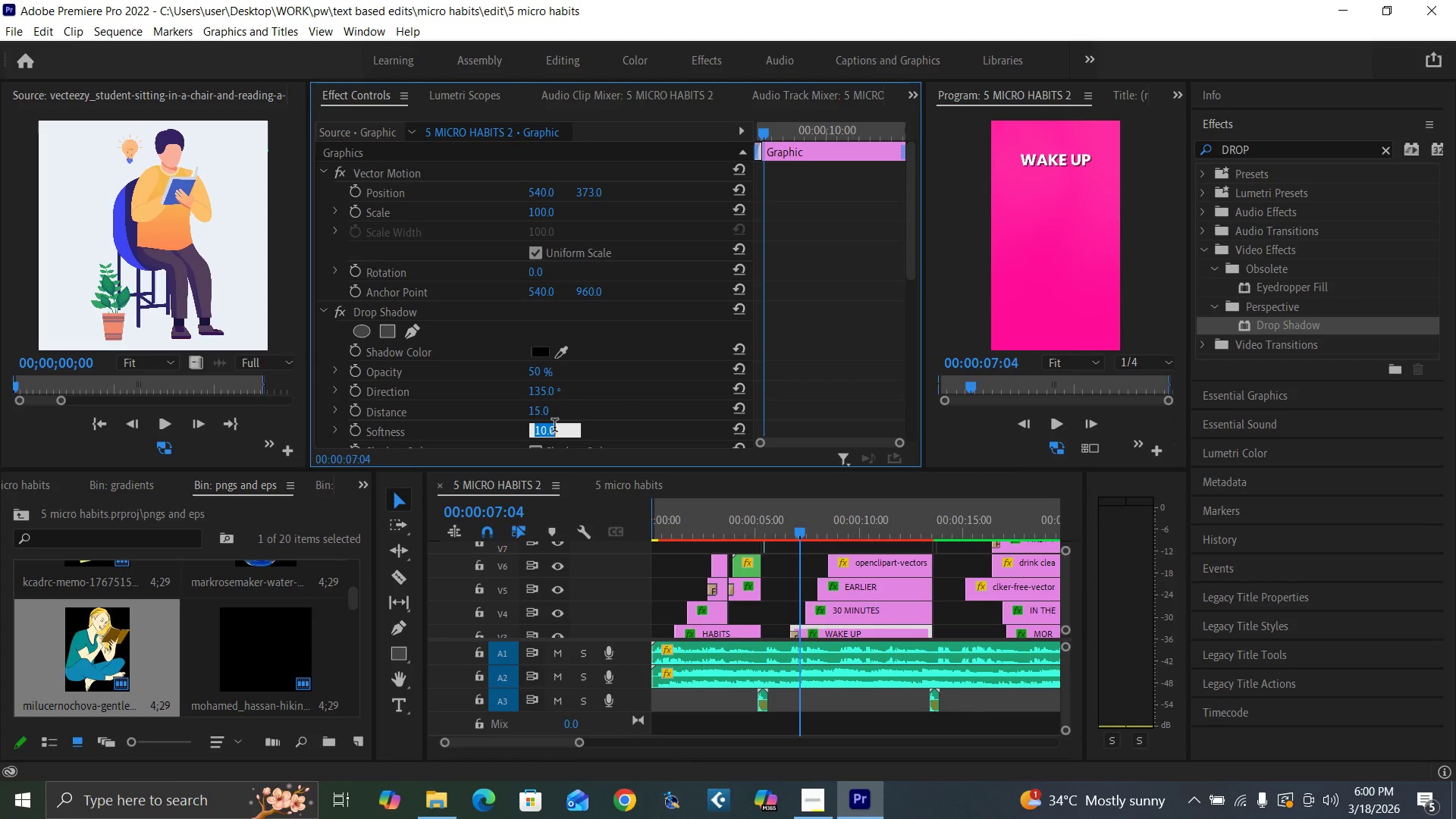 
key(3)
 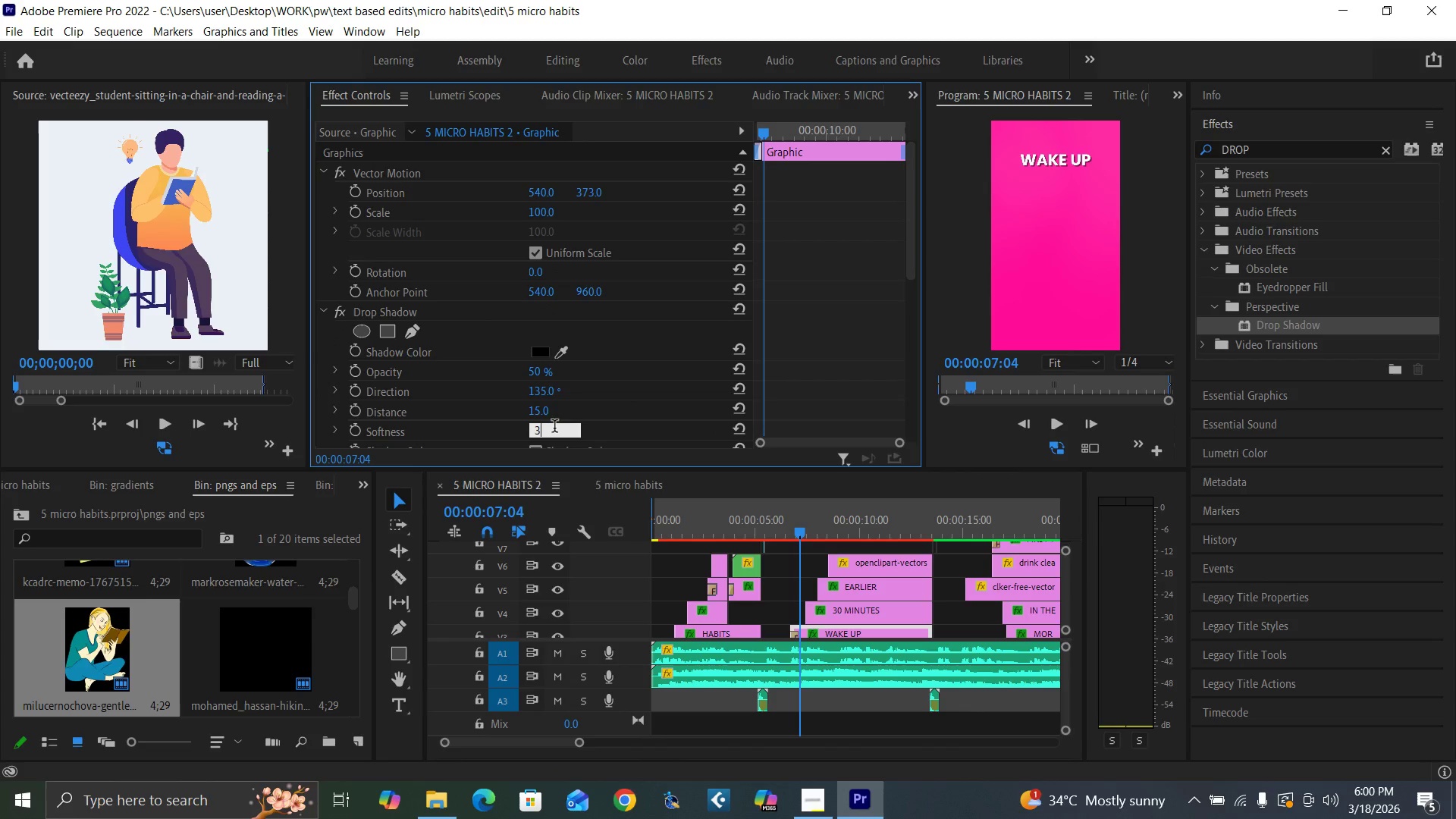 
key(0)
 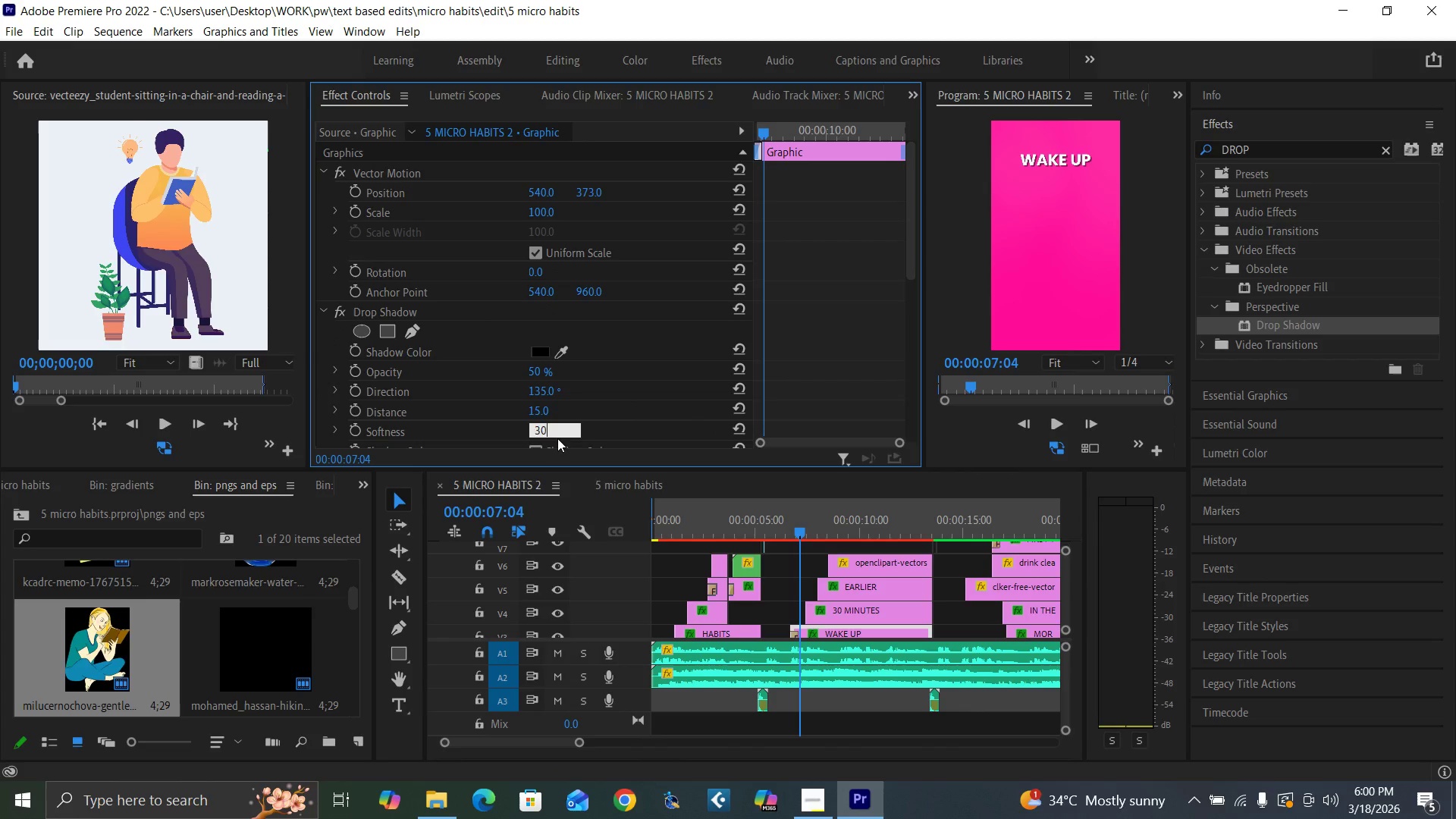 
key(Enter)
 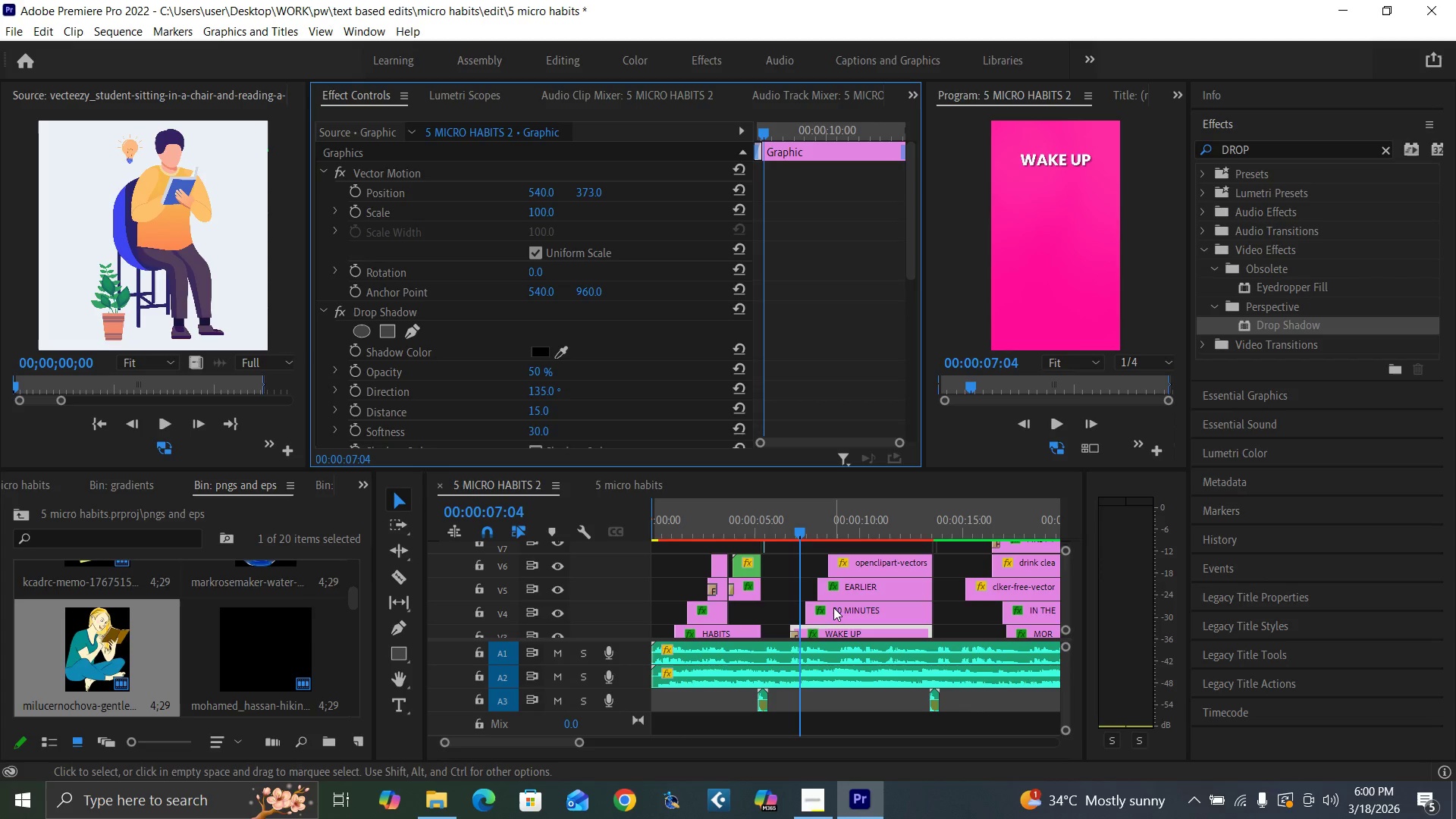 
left_click([833, 607])
 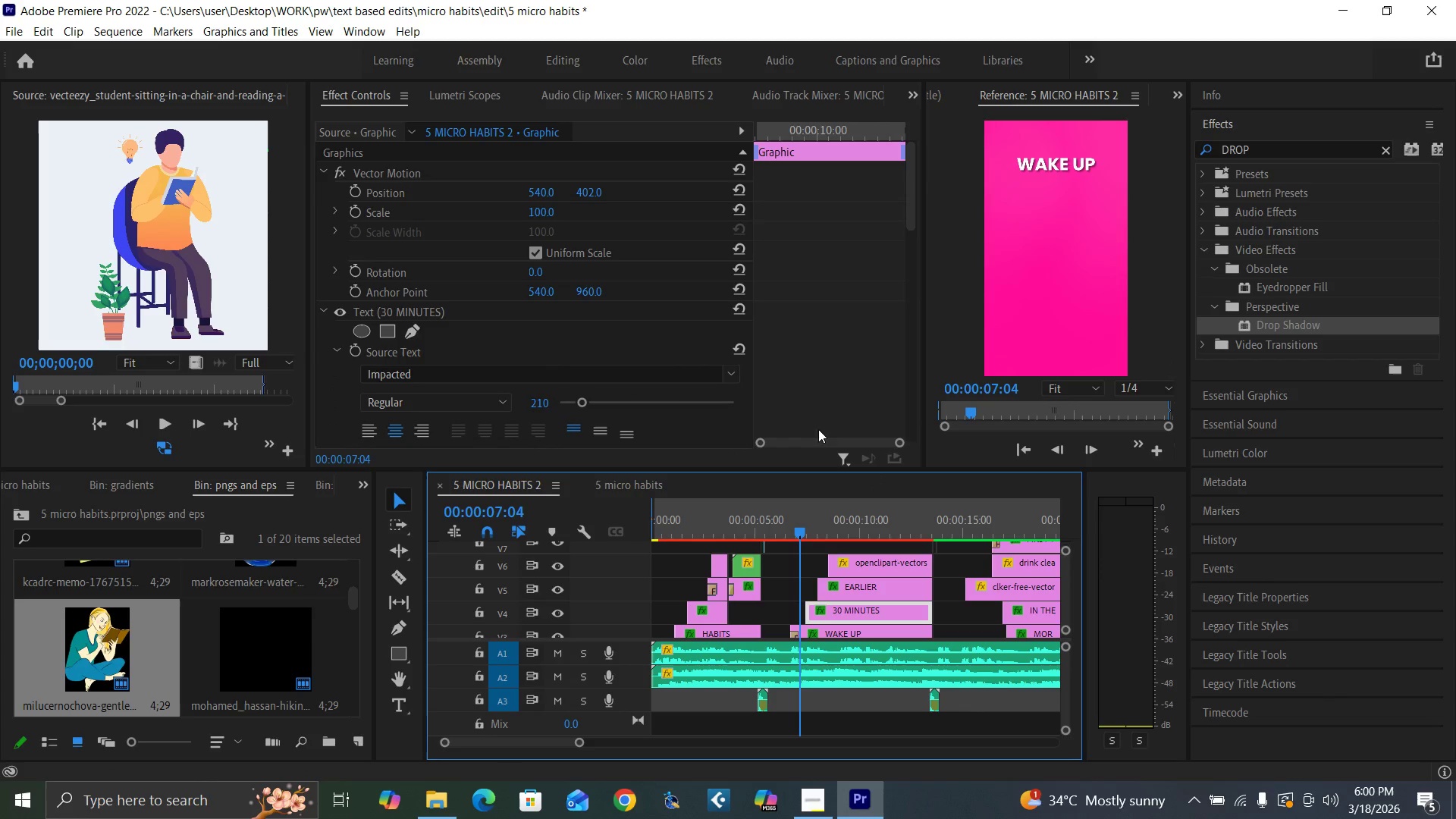 
left_click([817, 535])
 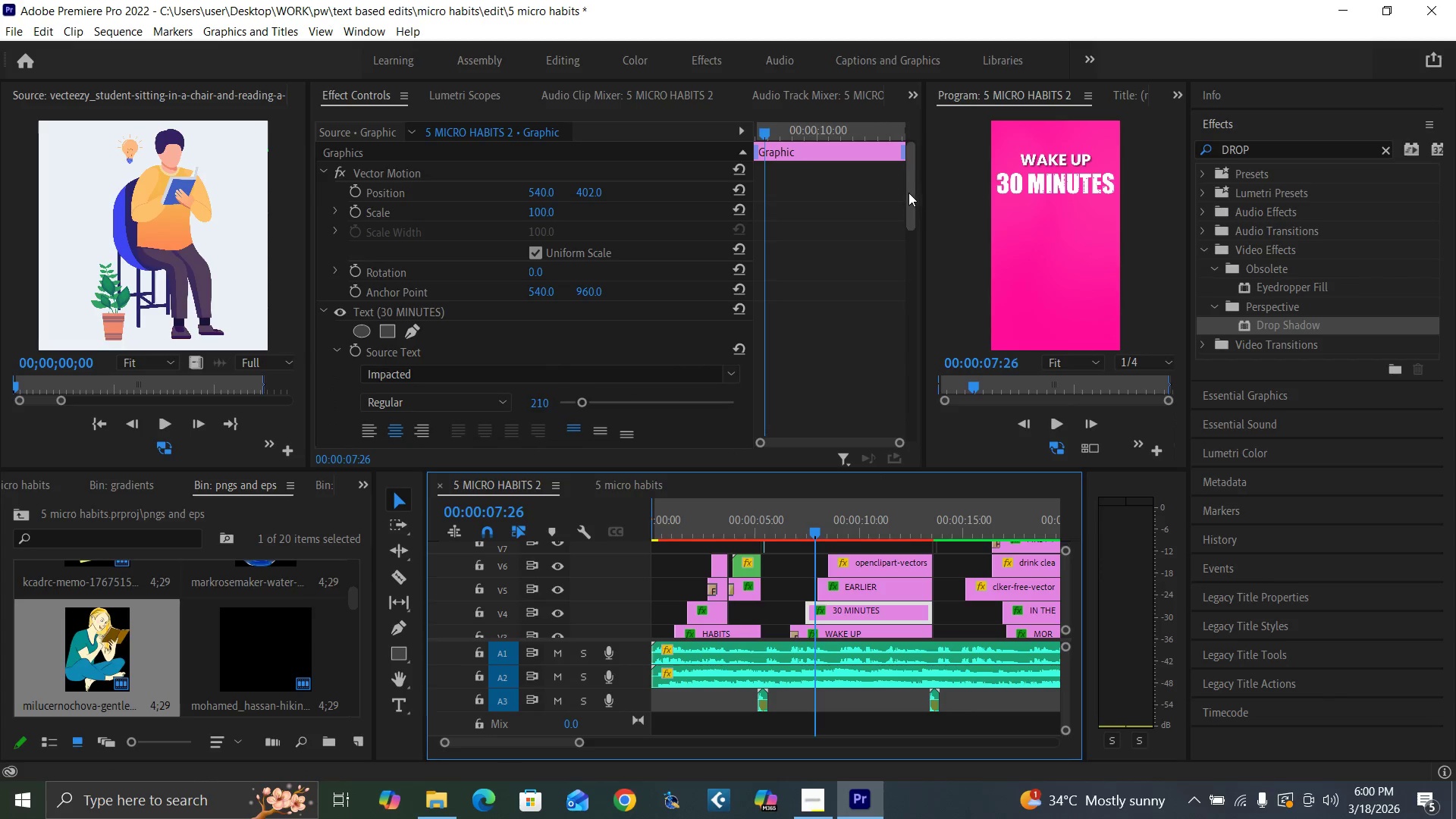 
left_click_drag(start_coordinate=[911, 197], to_coordinate=[908, 303])
 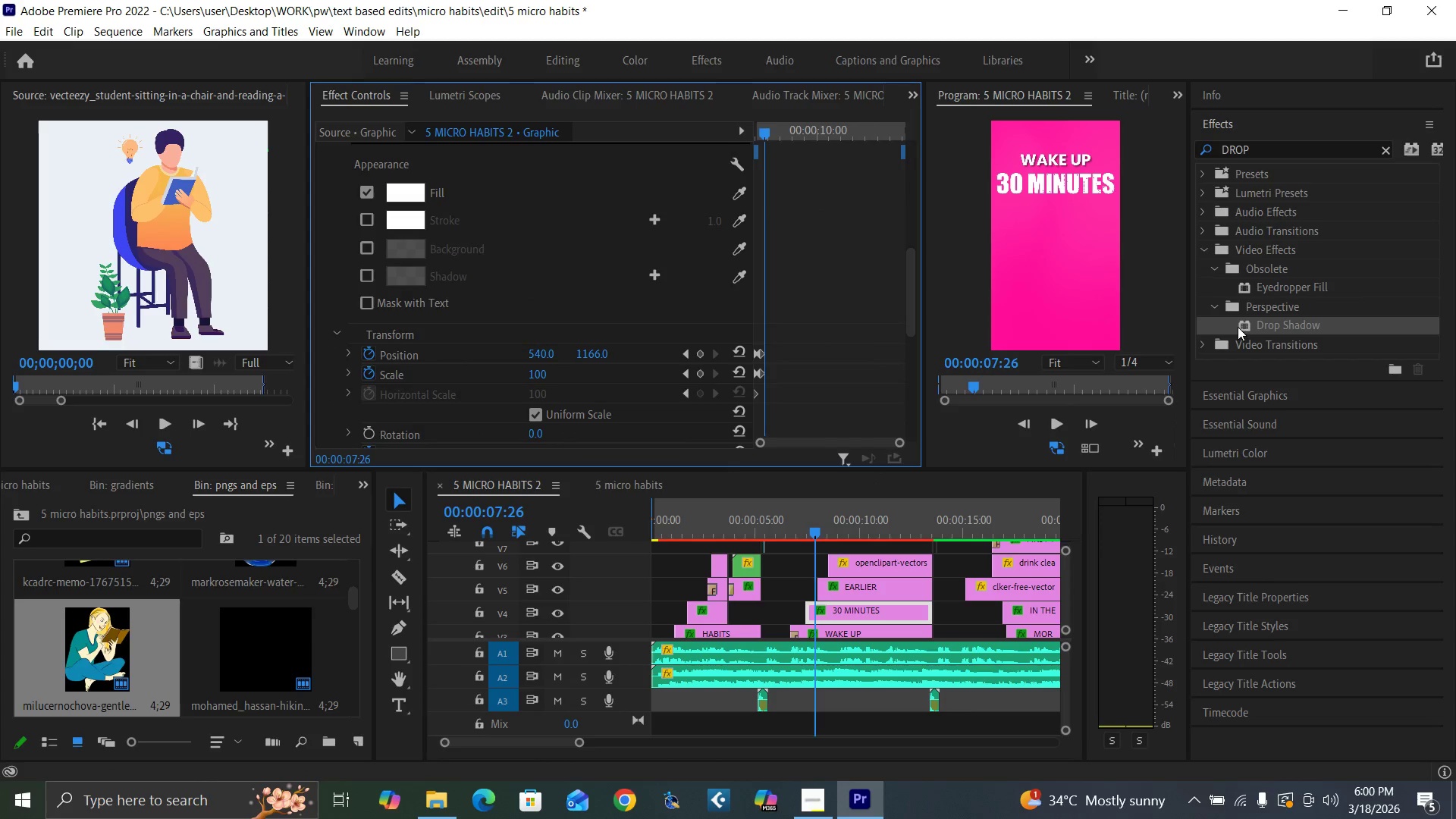 
left_click_drag(start_coordinate=[1238, 326], to_coordinate=[871, 609])
 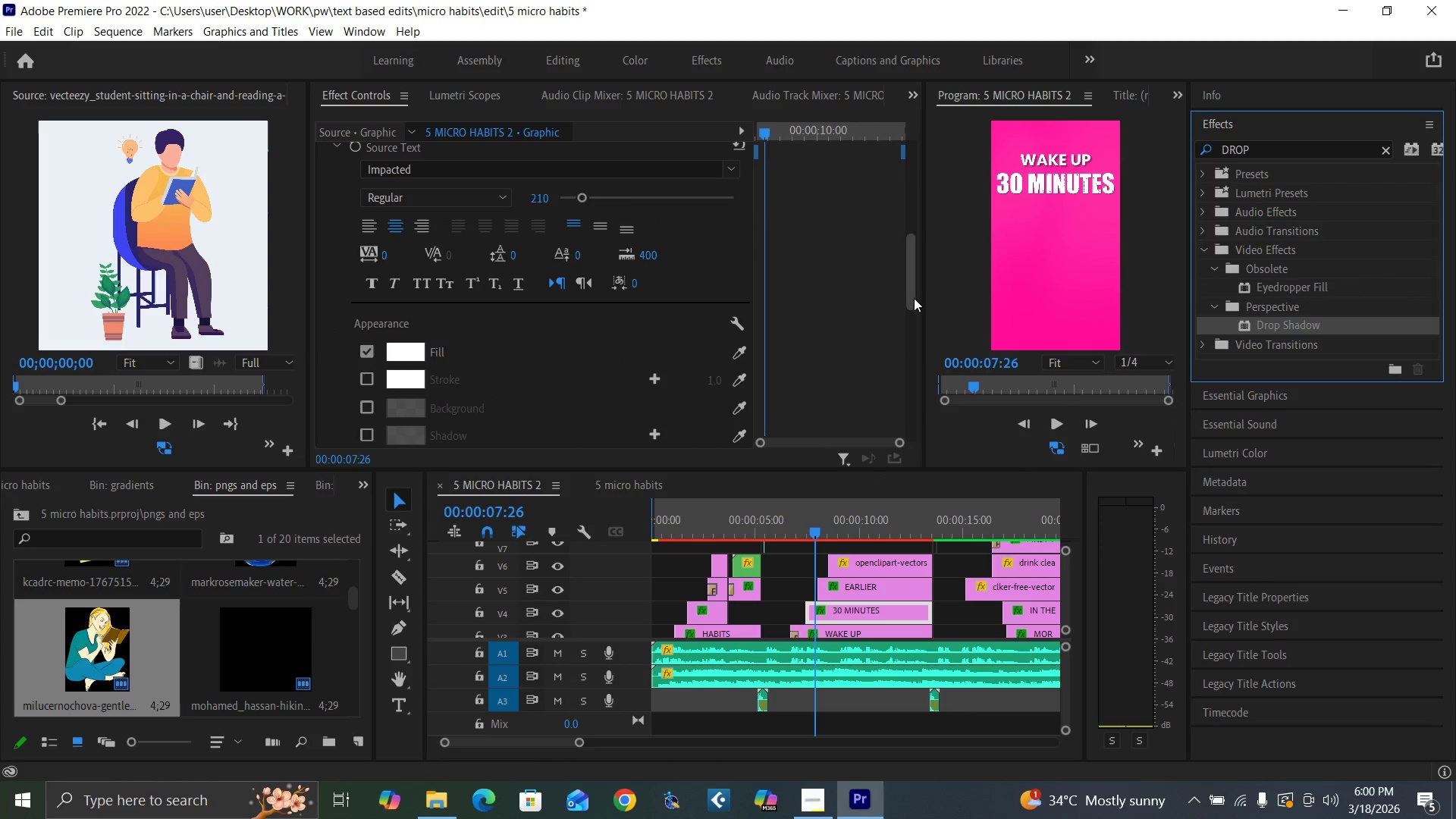 
left_click_drag(start_coordinate=[913, 298], to_coordinate=[895, 228])
 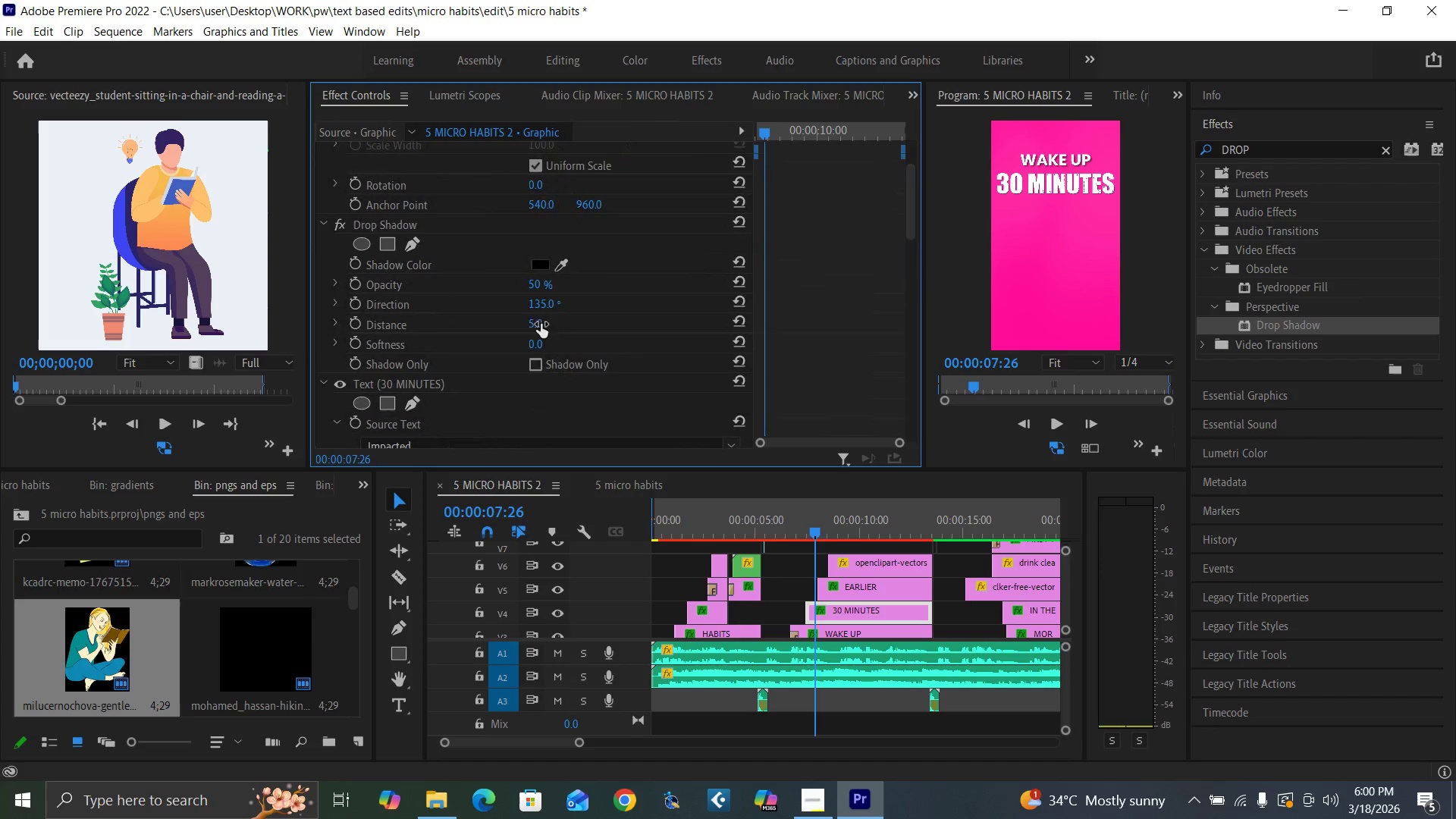 
left_click([537, 323])
 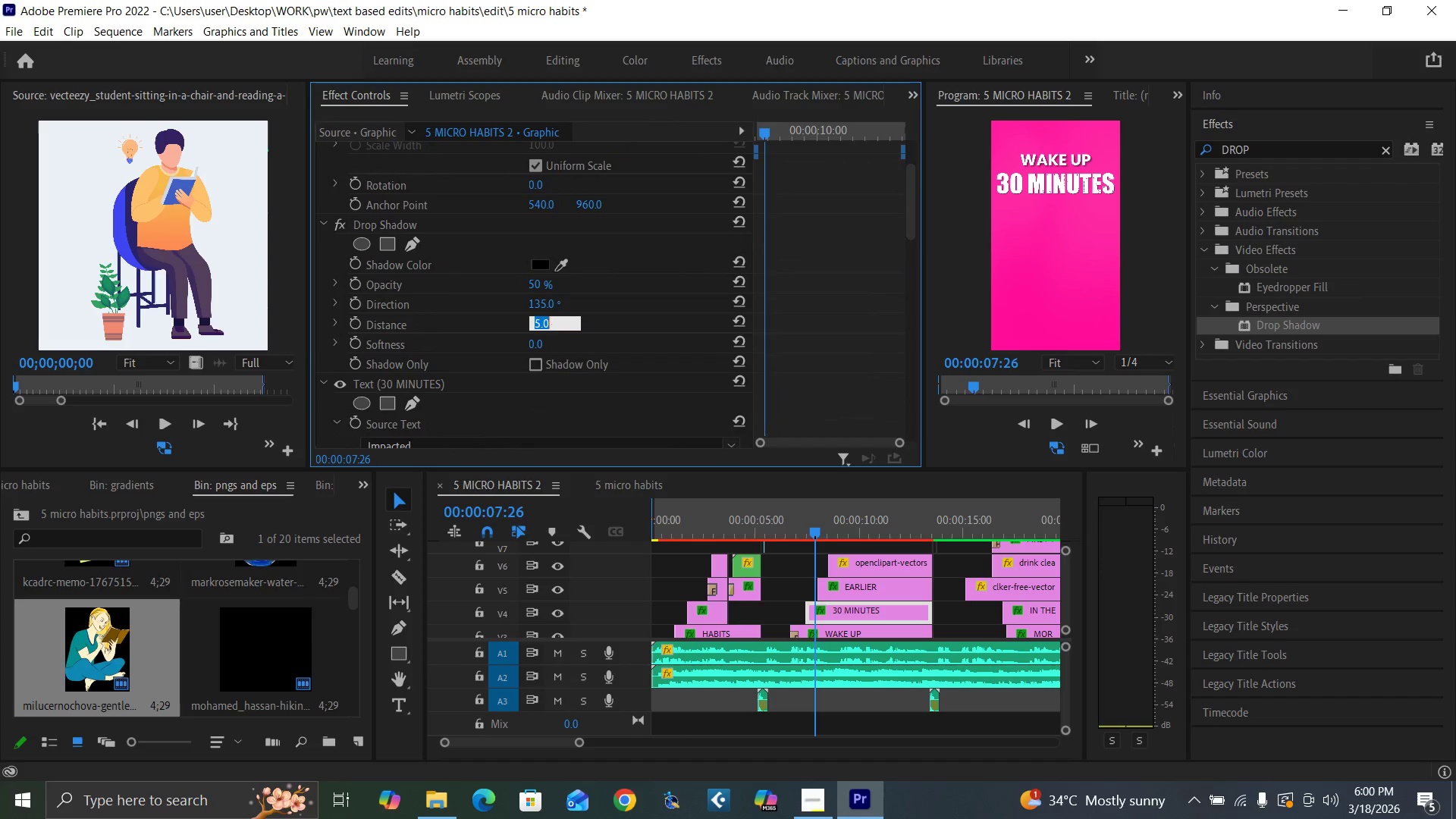 
type(15)
 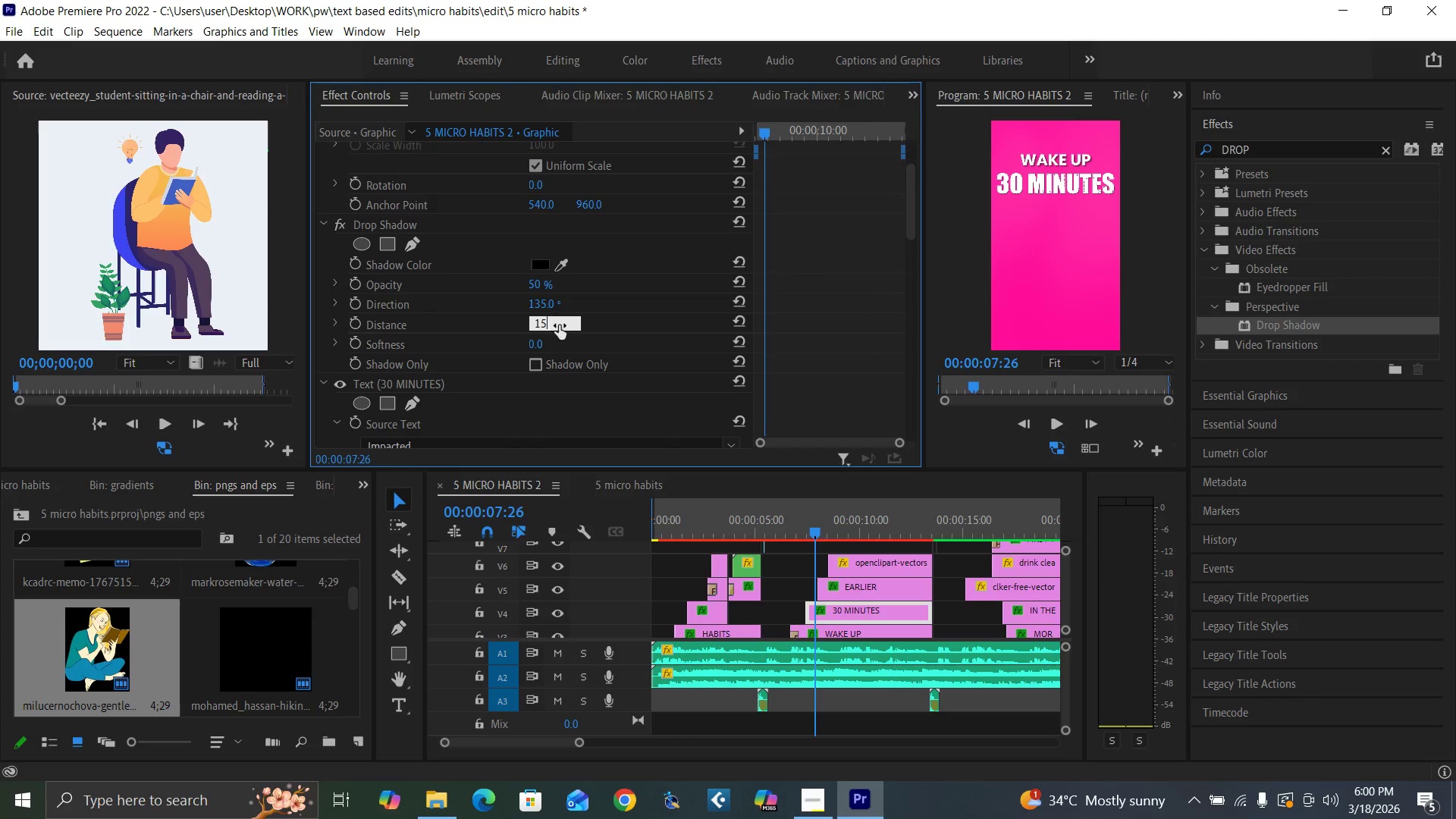 
key(Enter)
 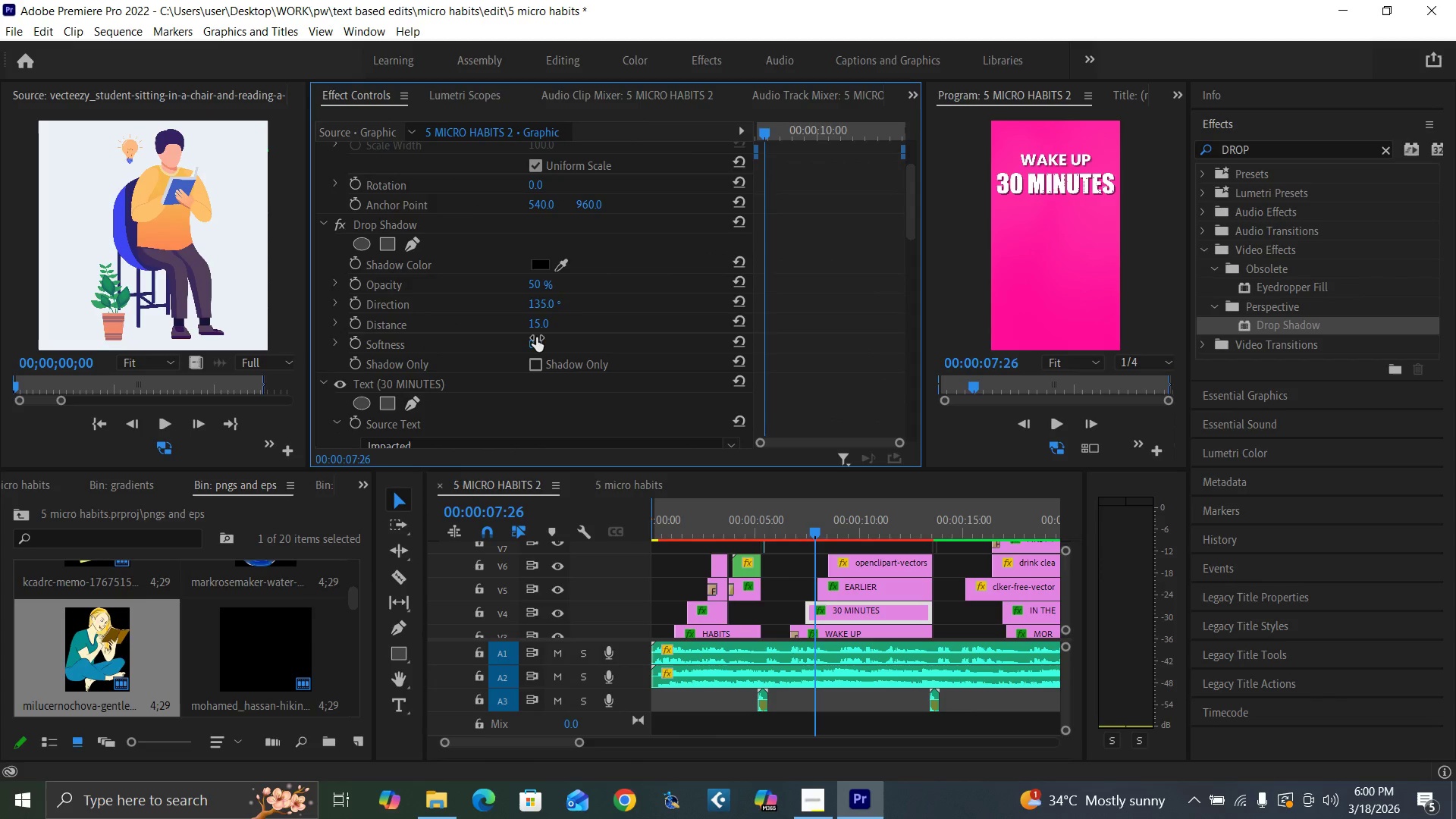 
left_click([536, 337])
 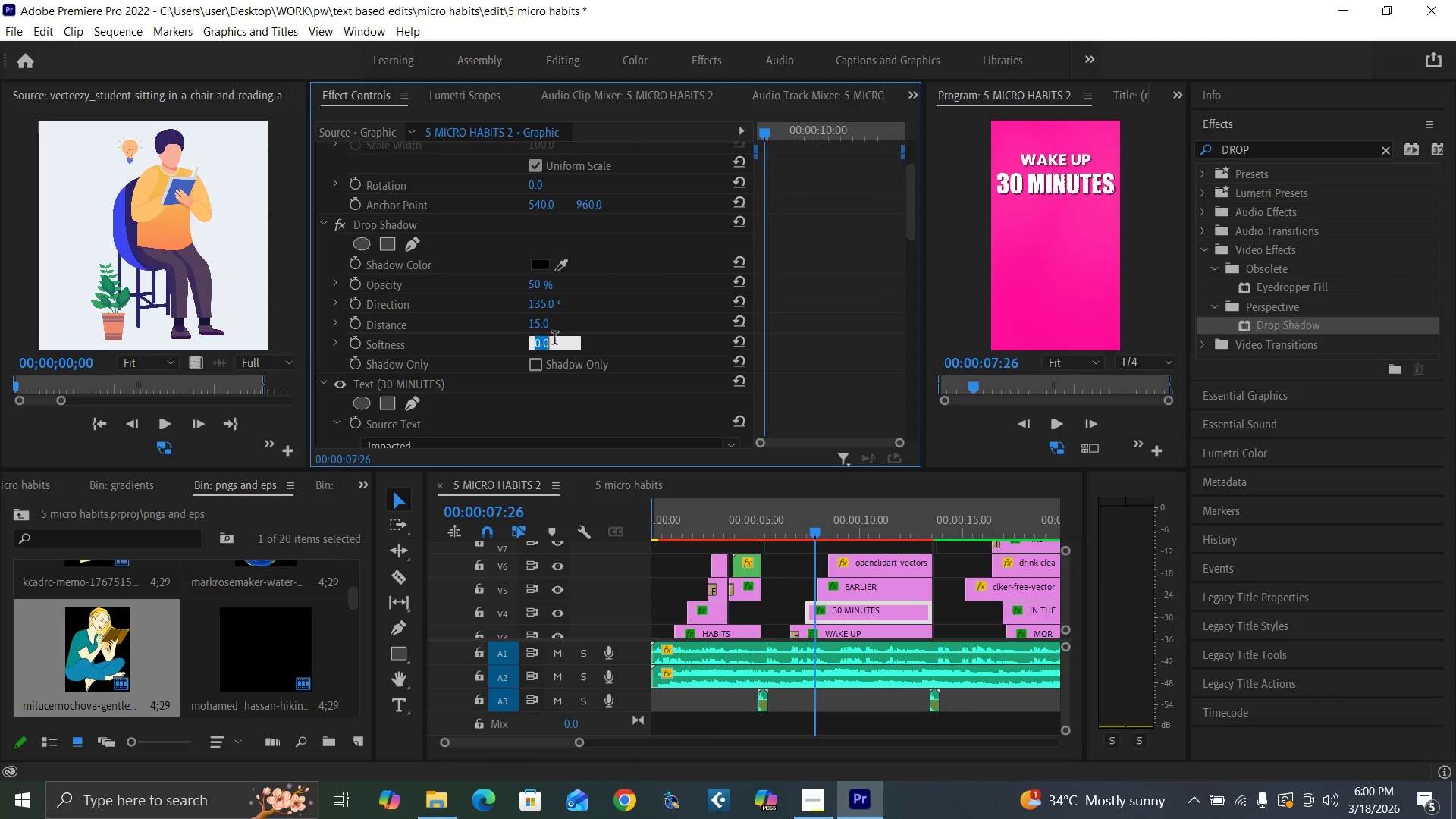 
type(30)
 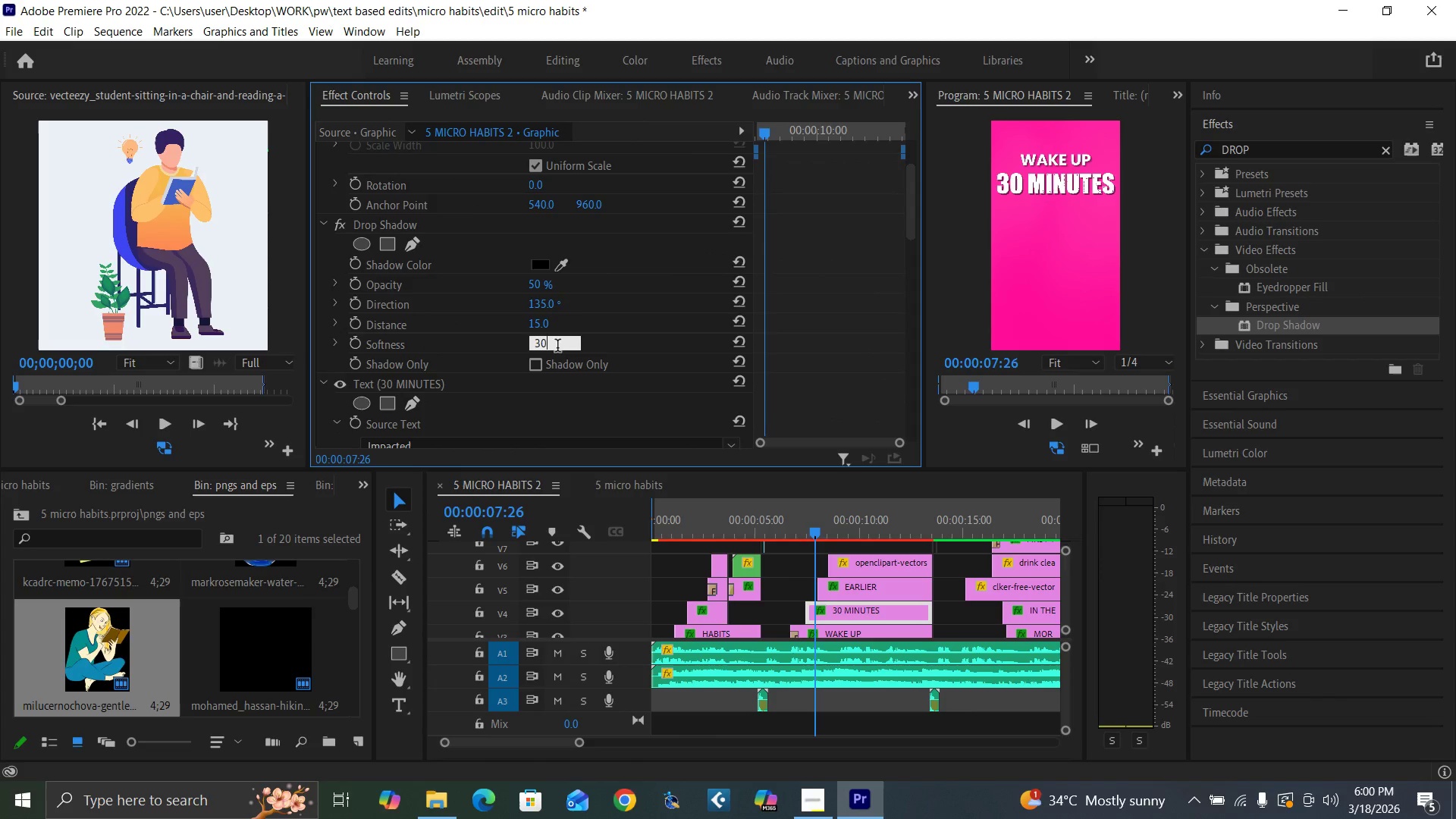 
key(Enter)
 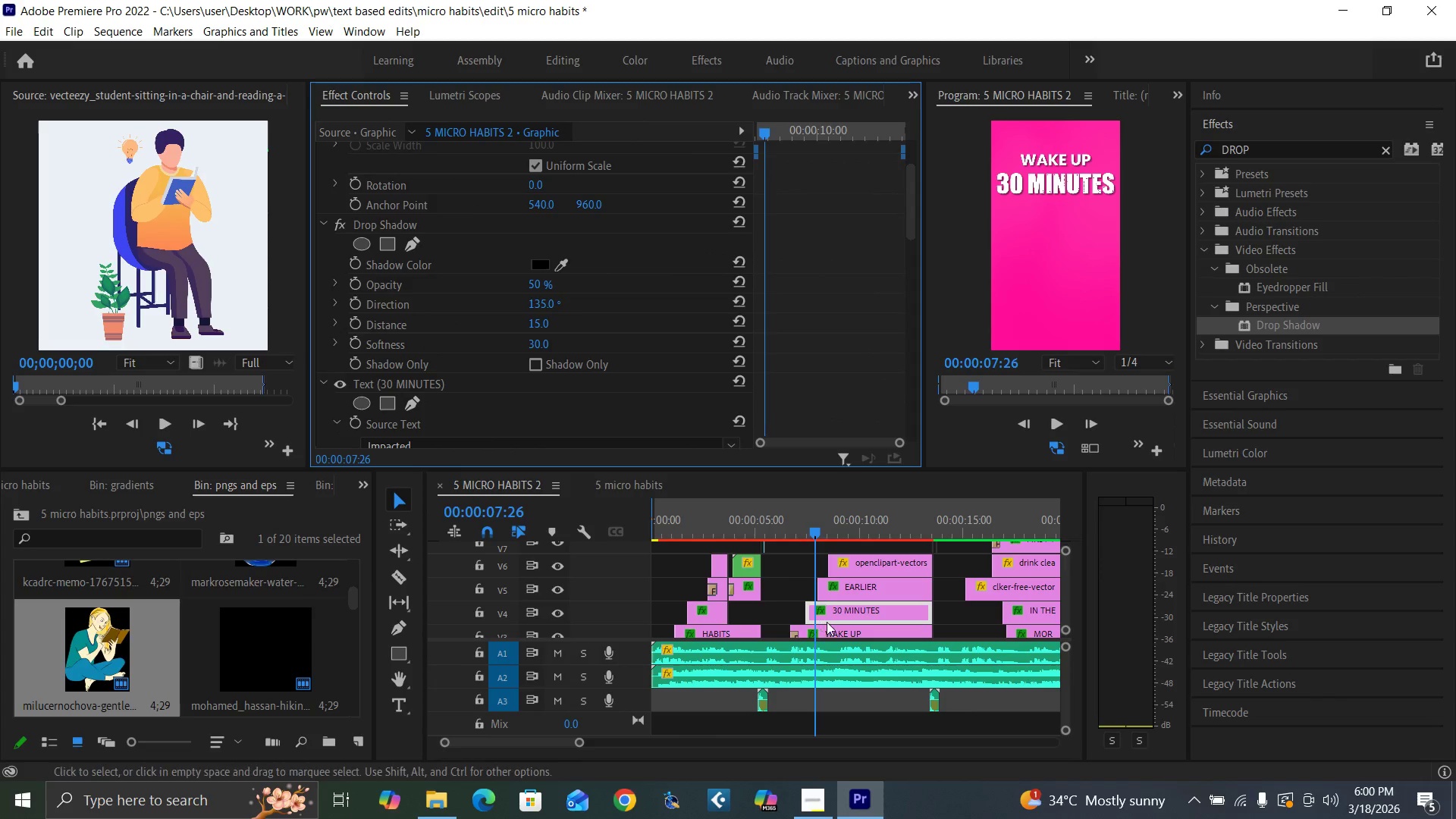 
left_click([830, 627])
 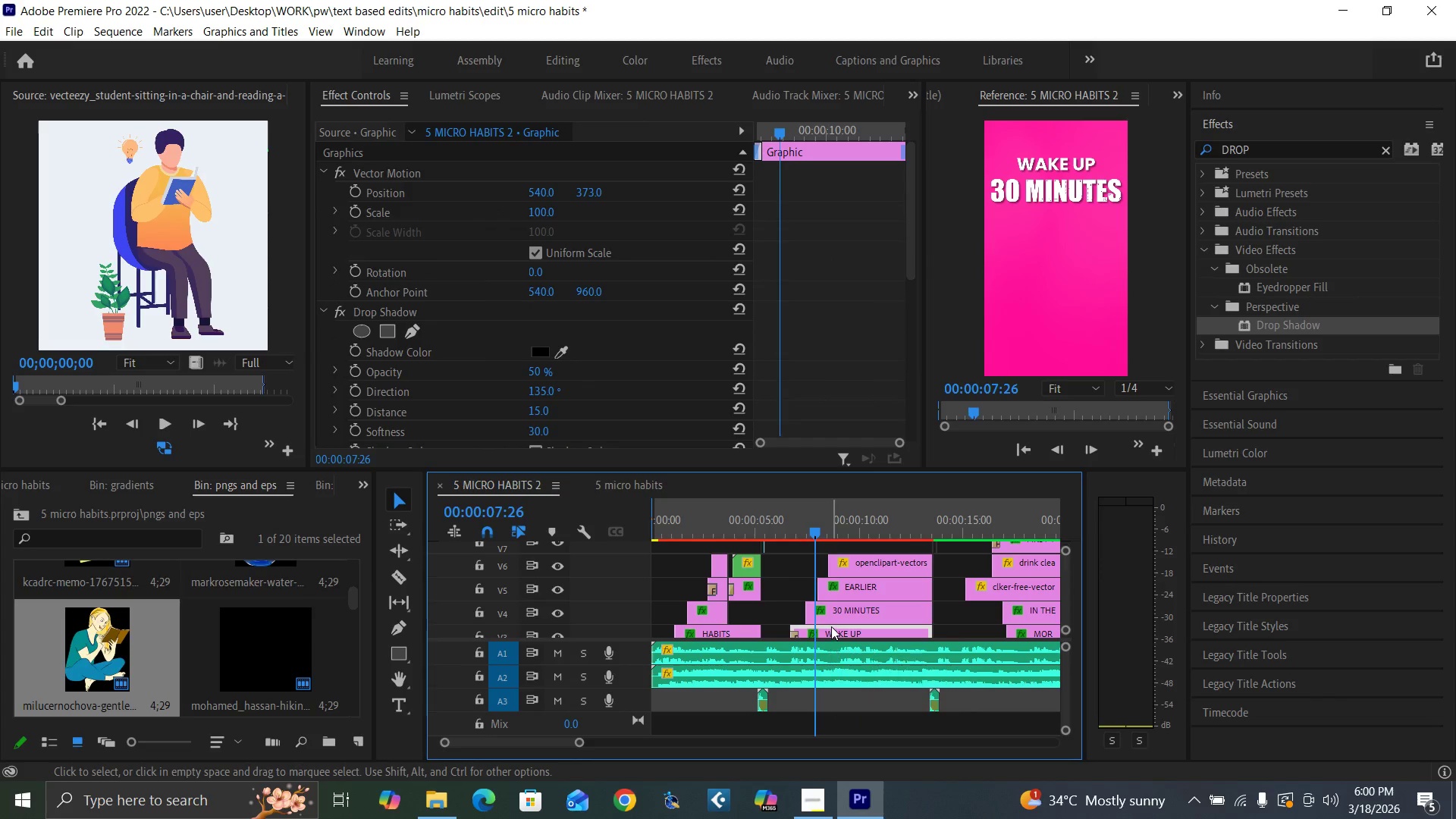 
left_click([827, 611])
 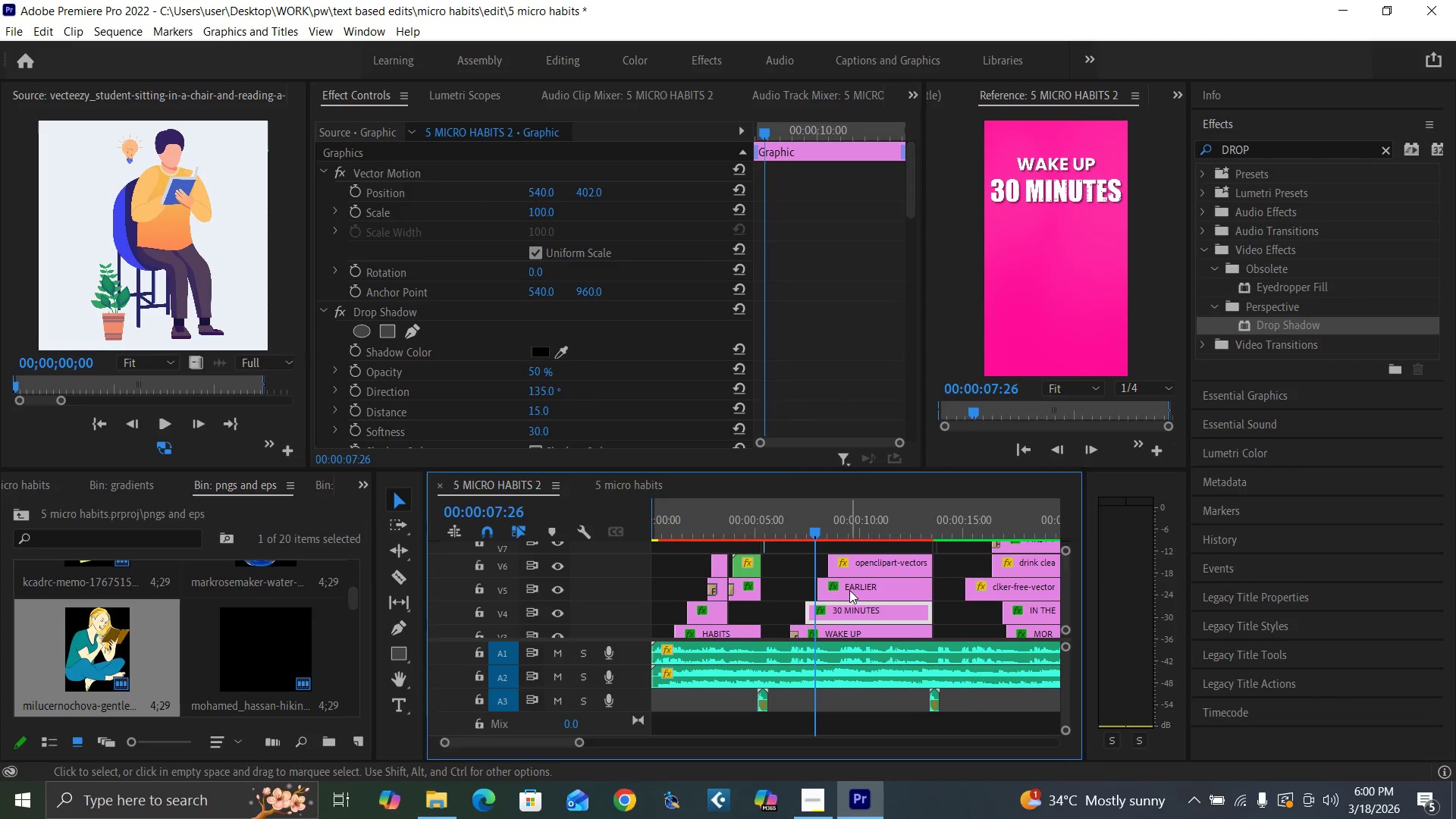 
left_click([852, 588])
 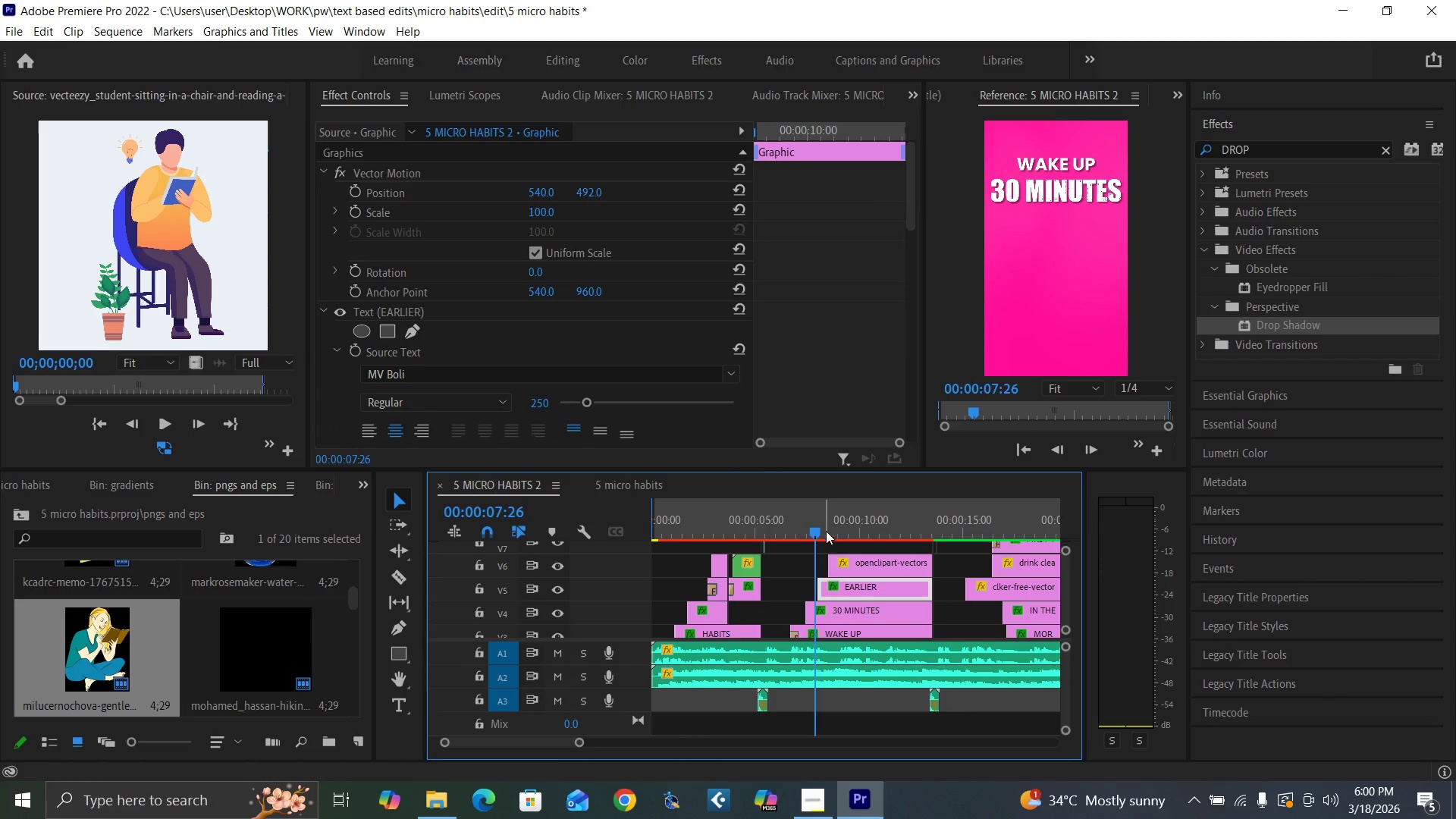 
left_click([826, 531])
 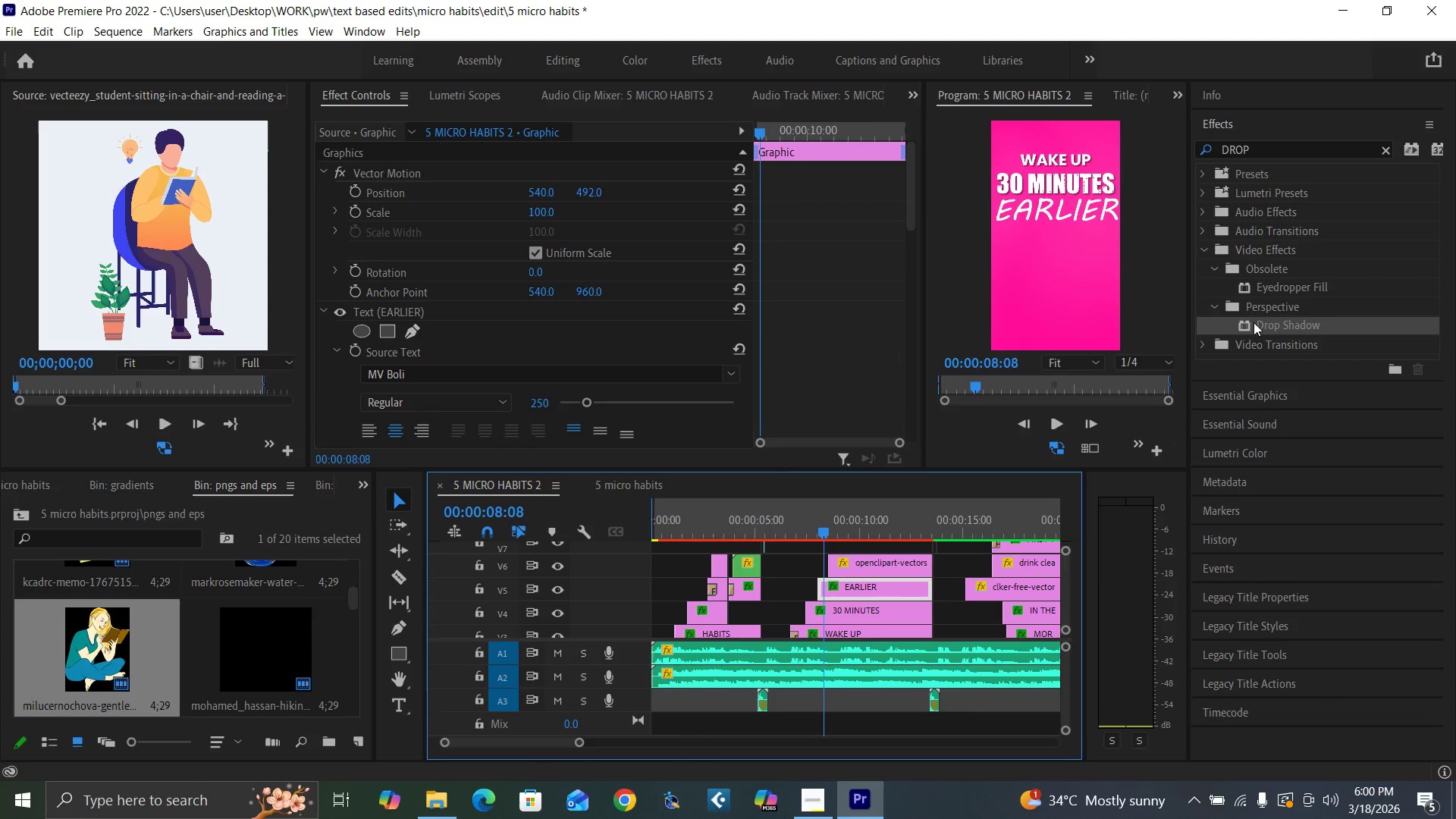 
left_click_drag(start_coordinate=[1254, 325], to_coordinate=[861, 585])
 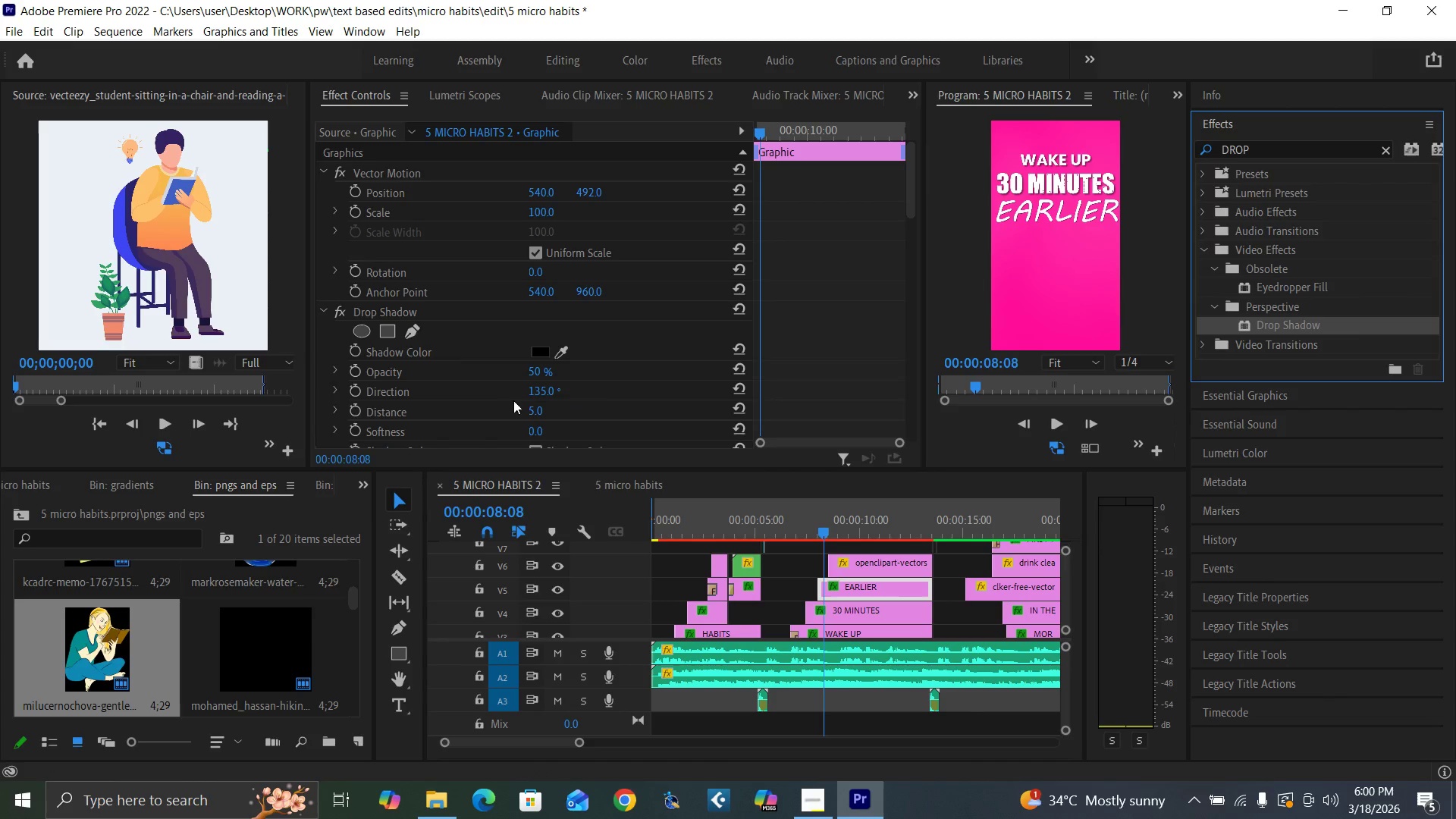 
left_click([538, 407])
 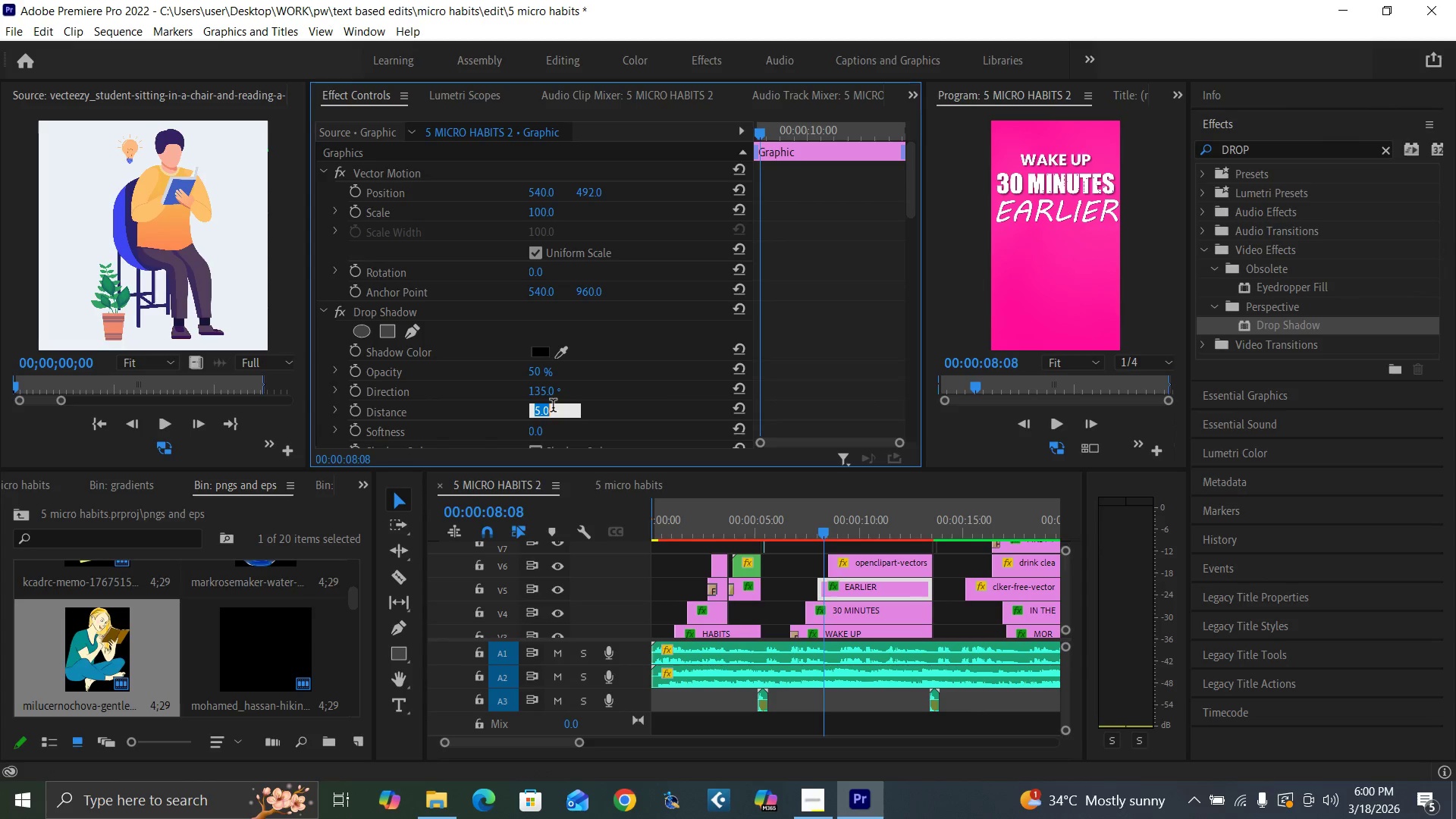 
type(15)
 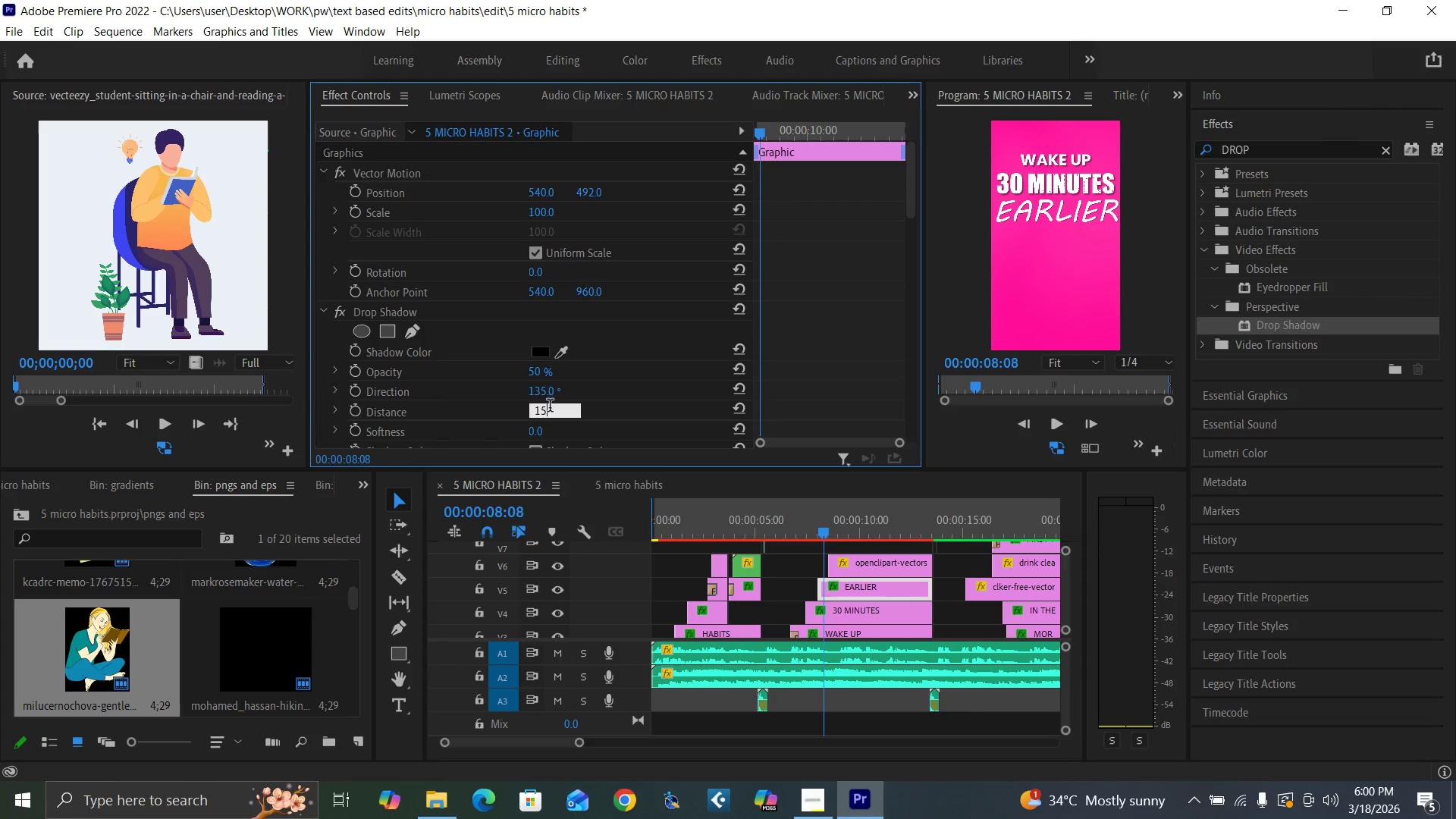 
key(Enter)
 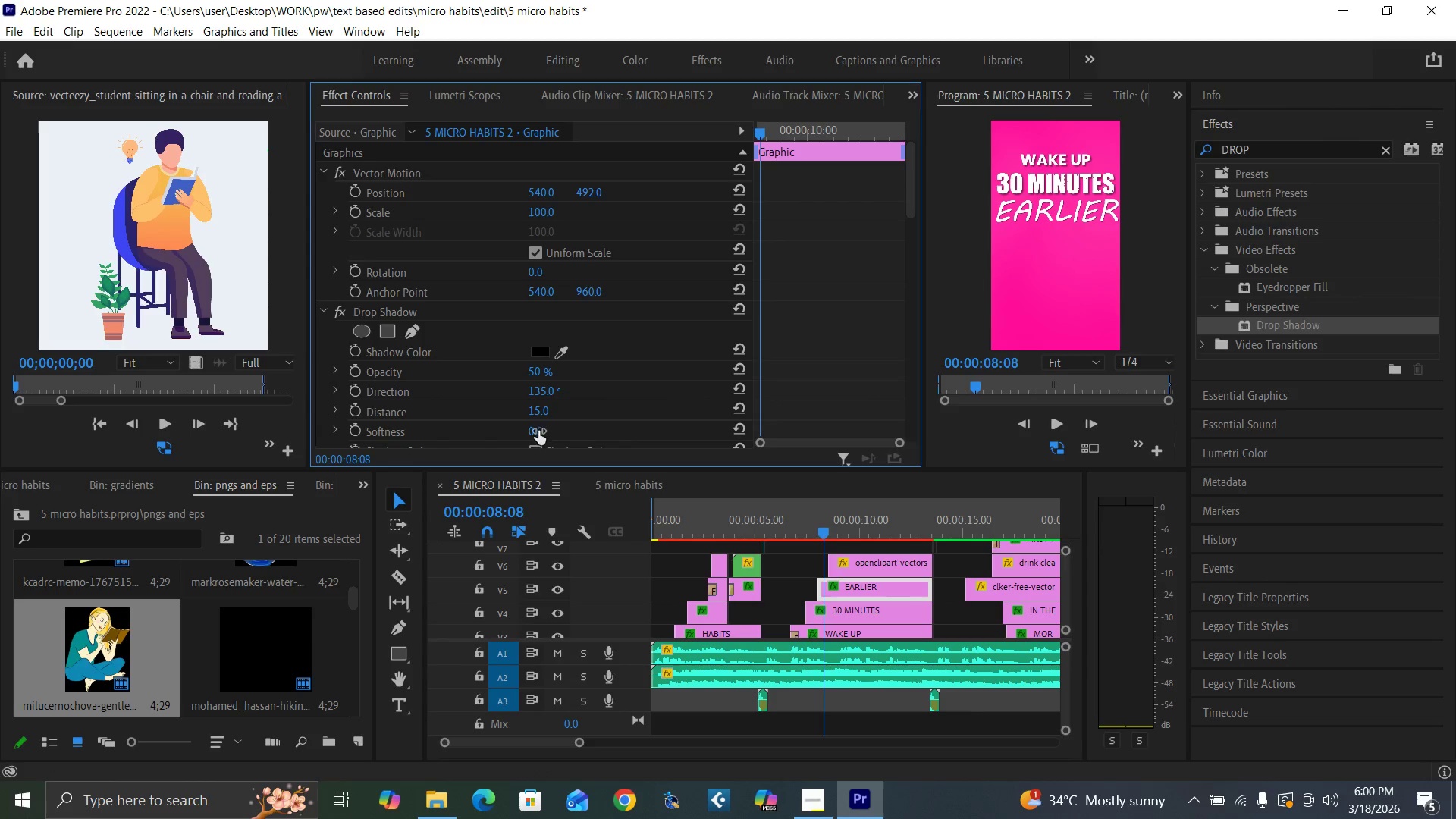 
left_click([538, 431])
 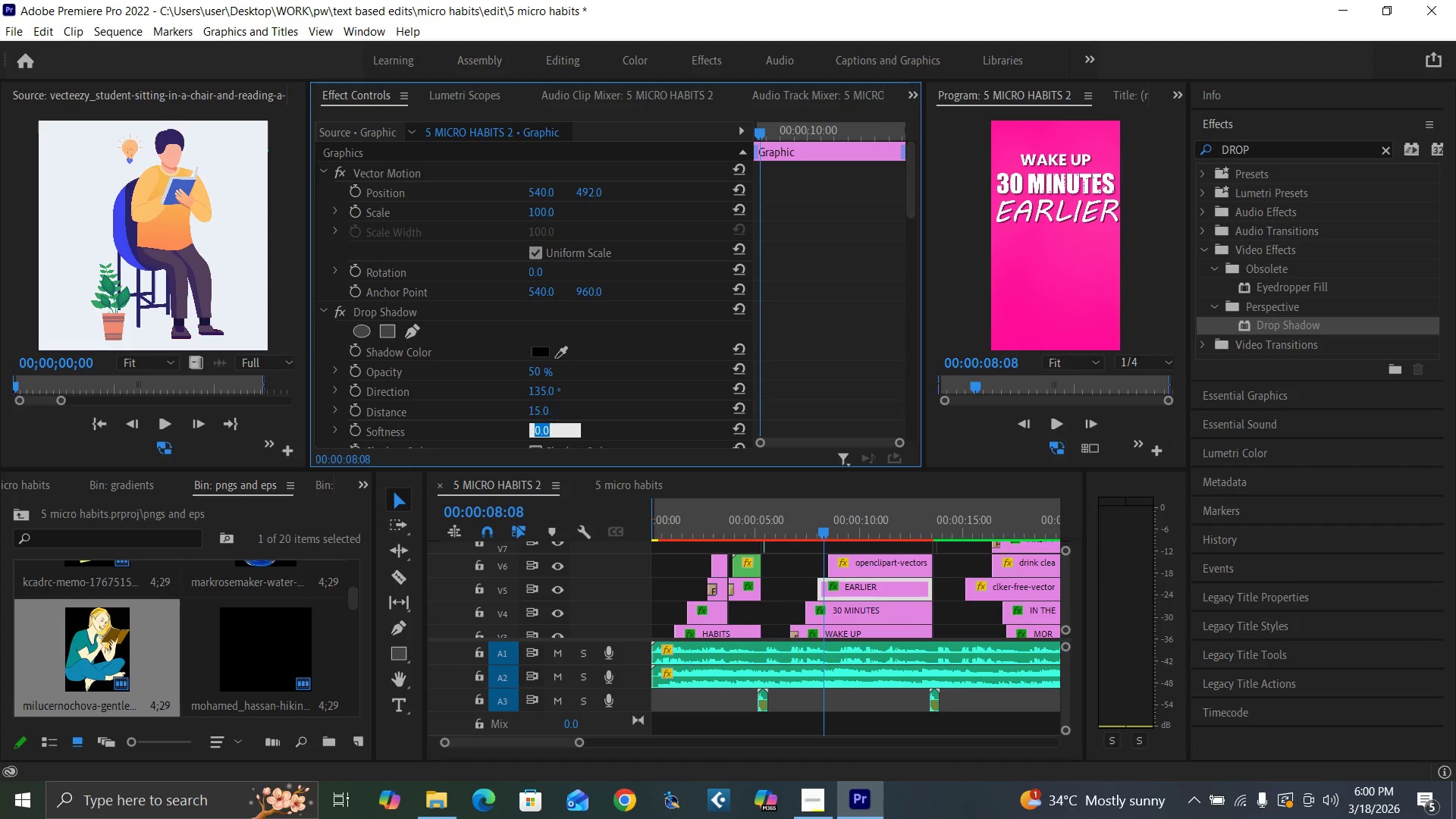 
type(30)
 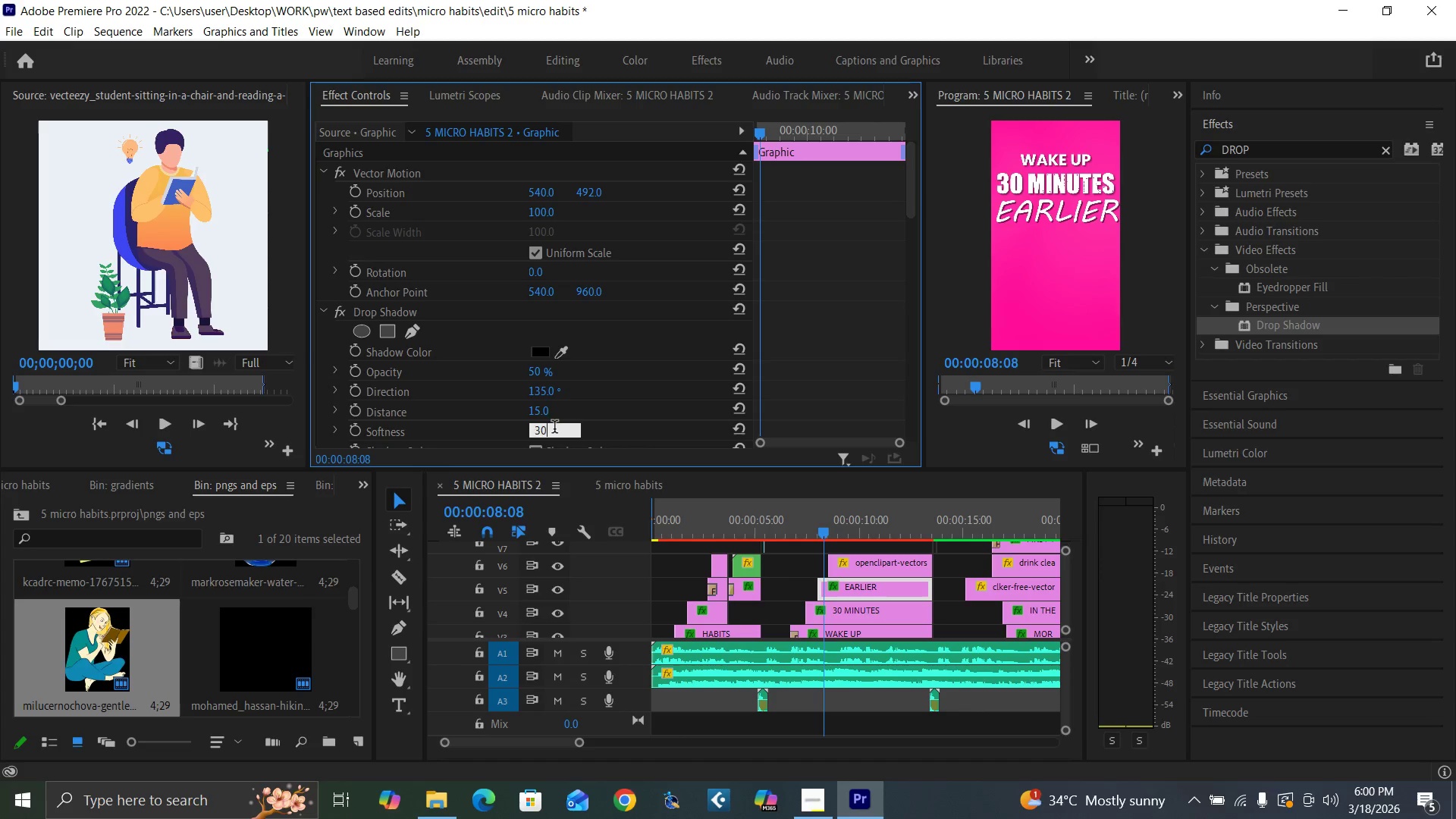 
key(Enter)
 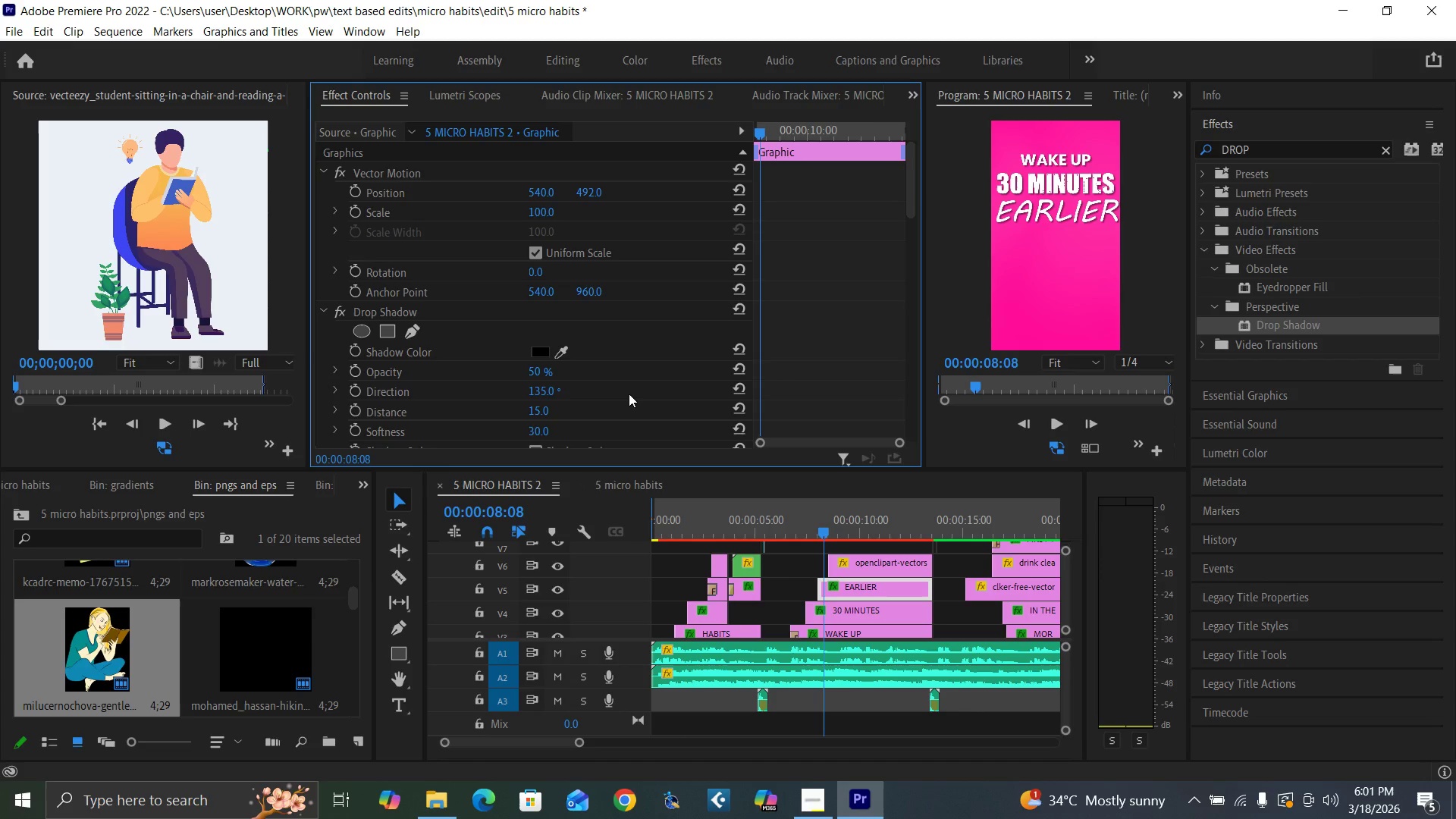 
wait(5.69)
 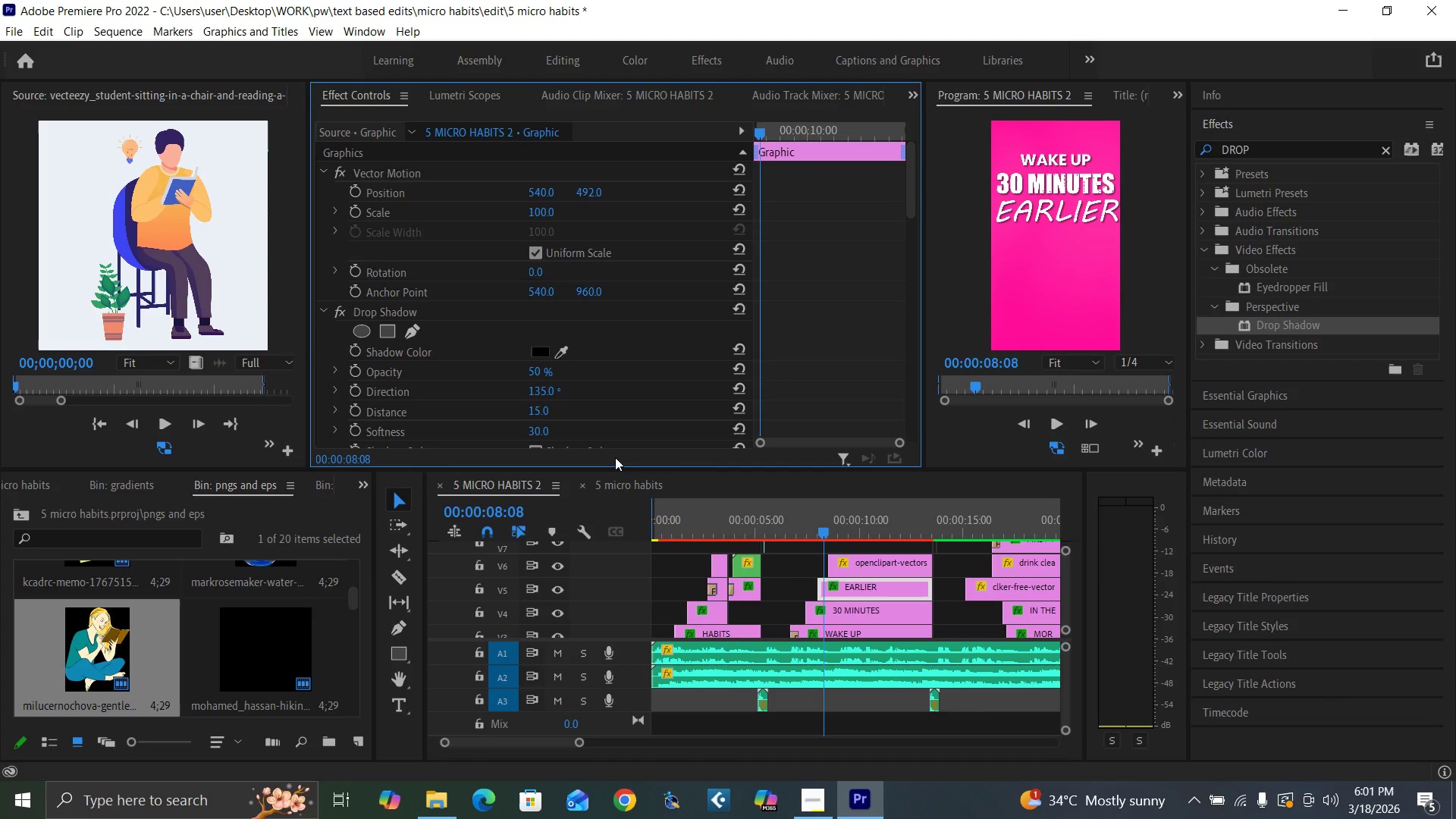 
left_click([855, 526])
 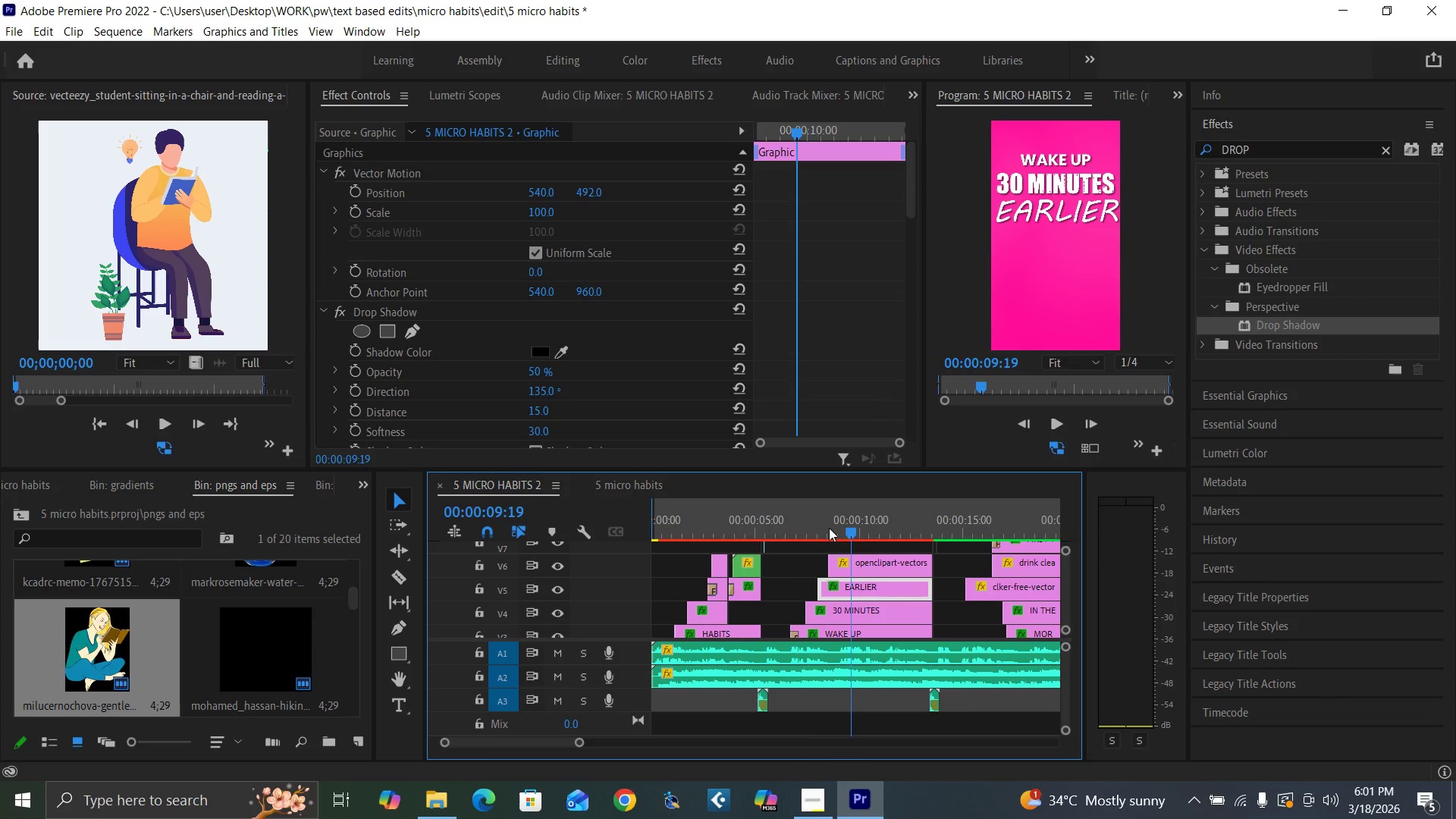 
left_click_drag(start_coordinate=[824, 526], to_coordinate=[855, 538])
 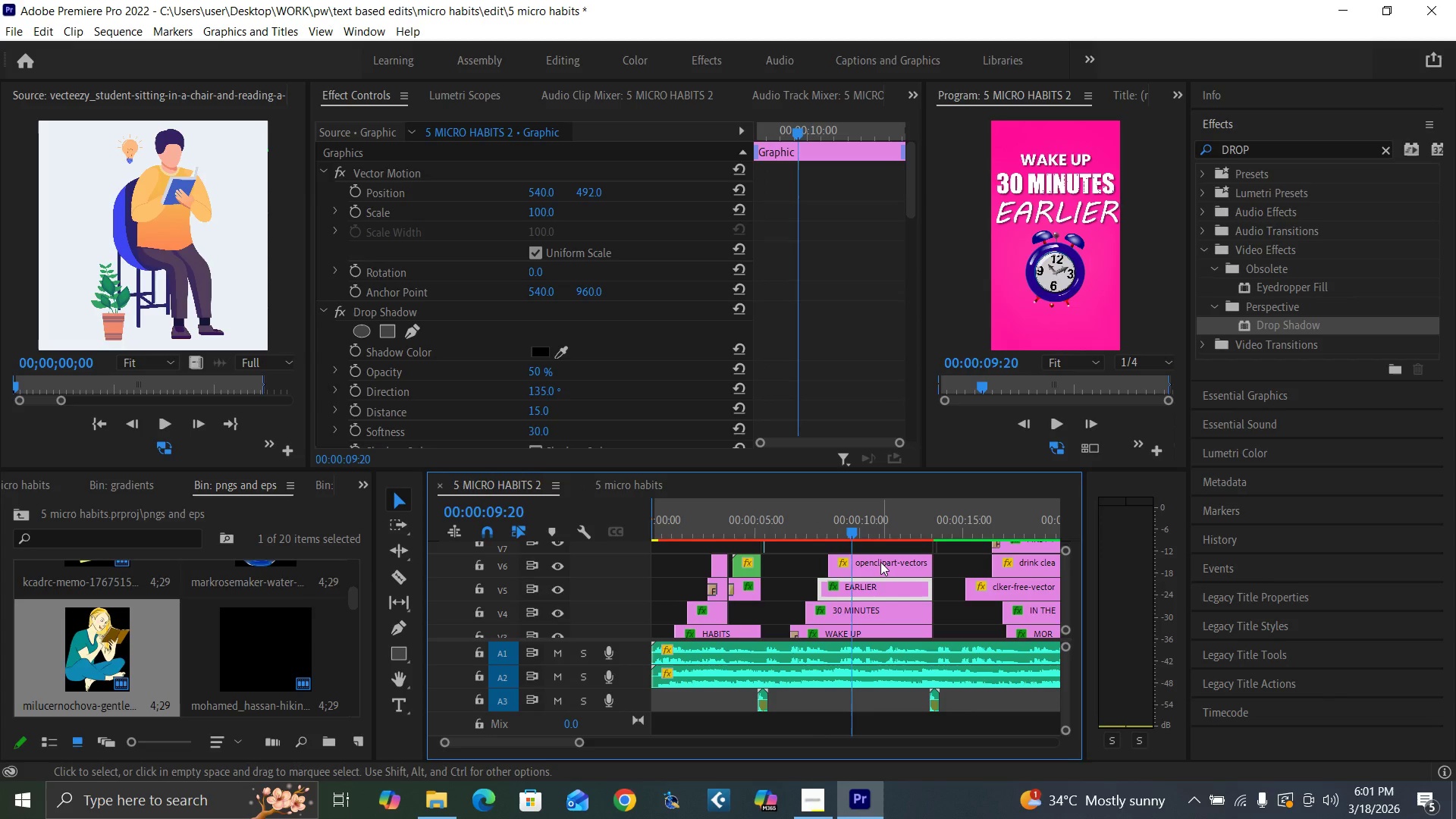 
left_click([881, 563])
 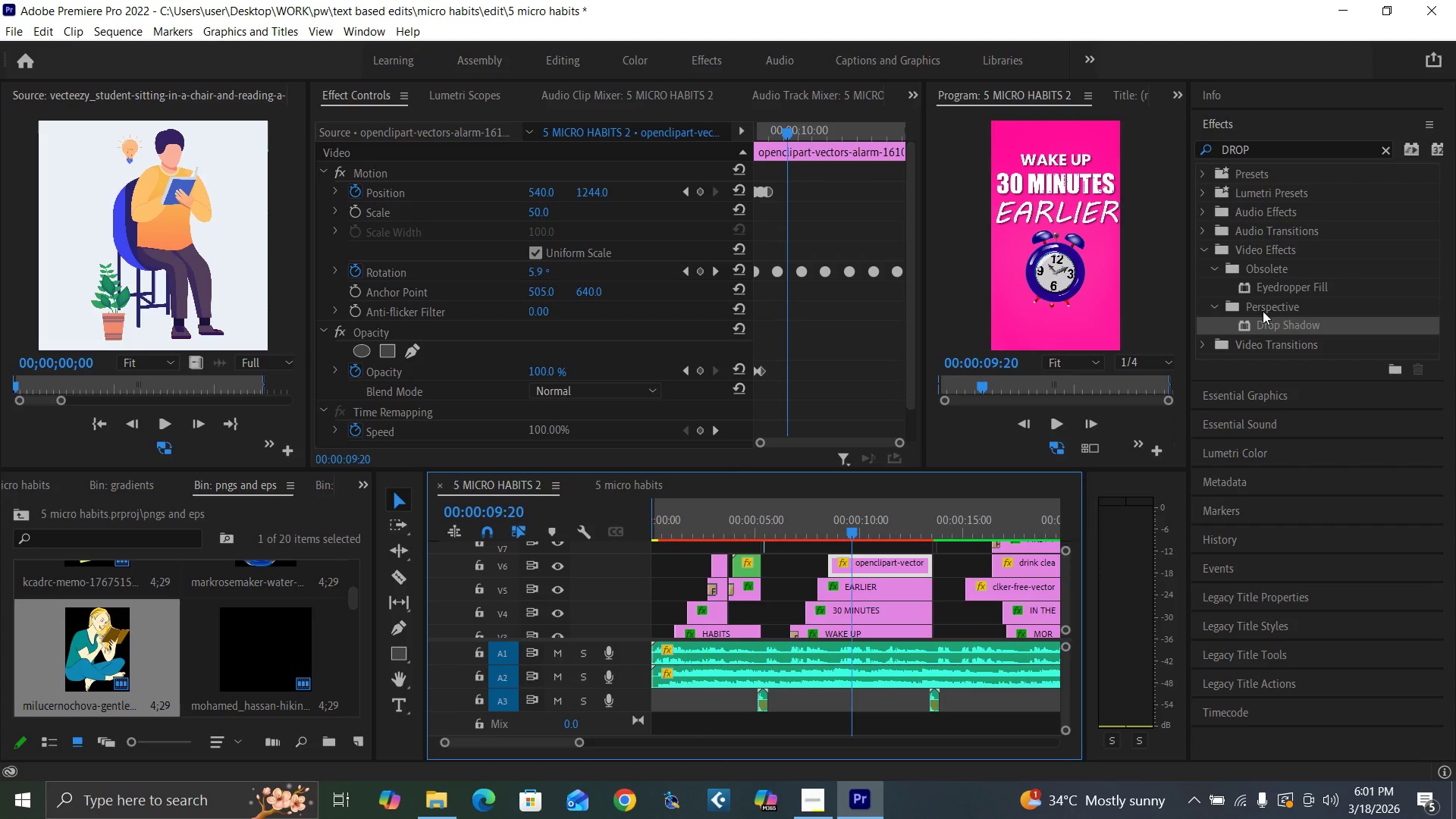 
left_click_drag(start_coordinate=[1261, 324], to_coordinate=[886, 563])
 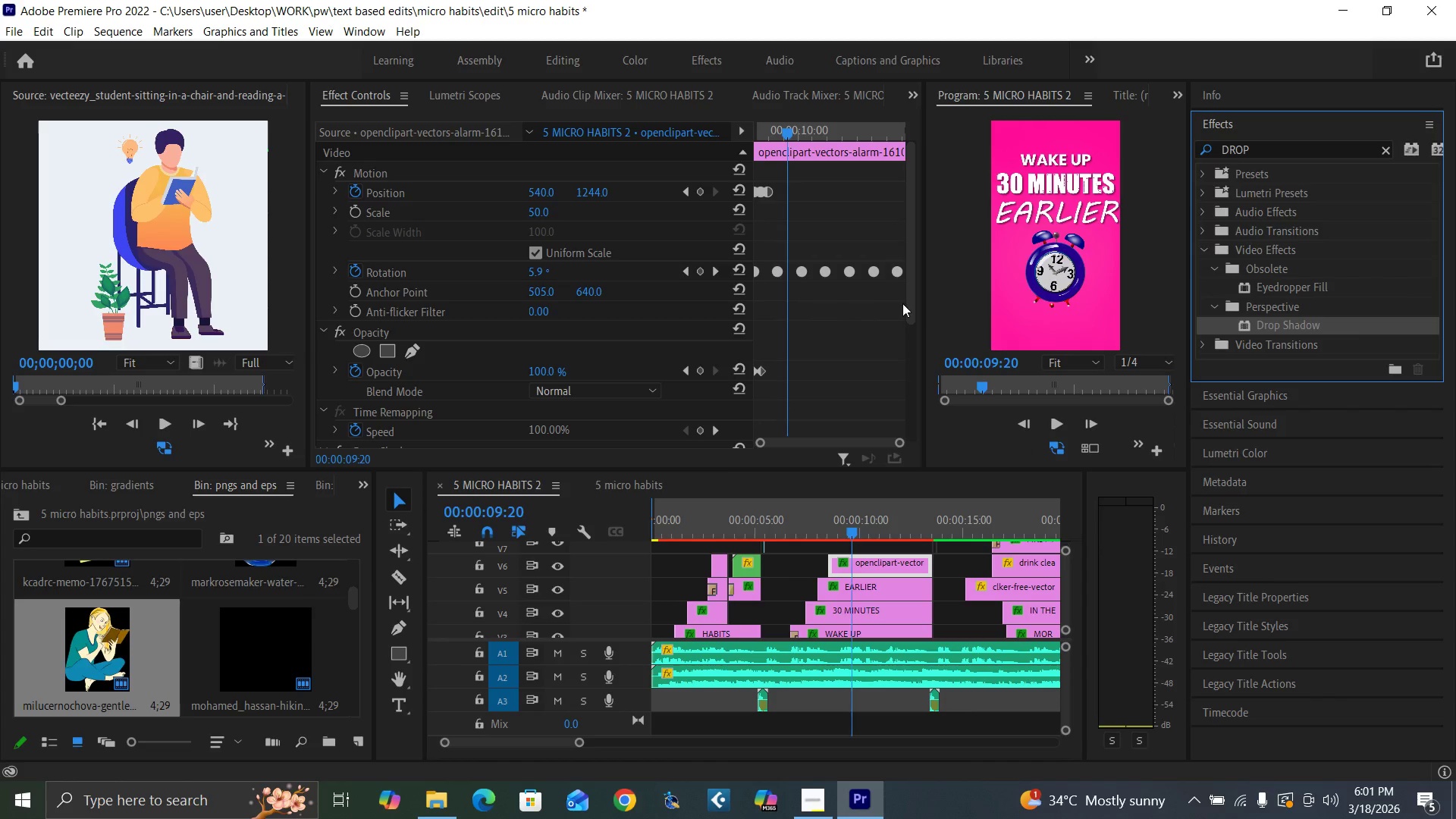 
left_click_drag(start_coordinate=[908, 309], to_coordinate=[909, 402])
 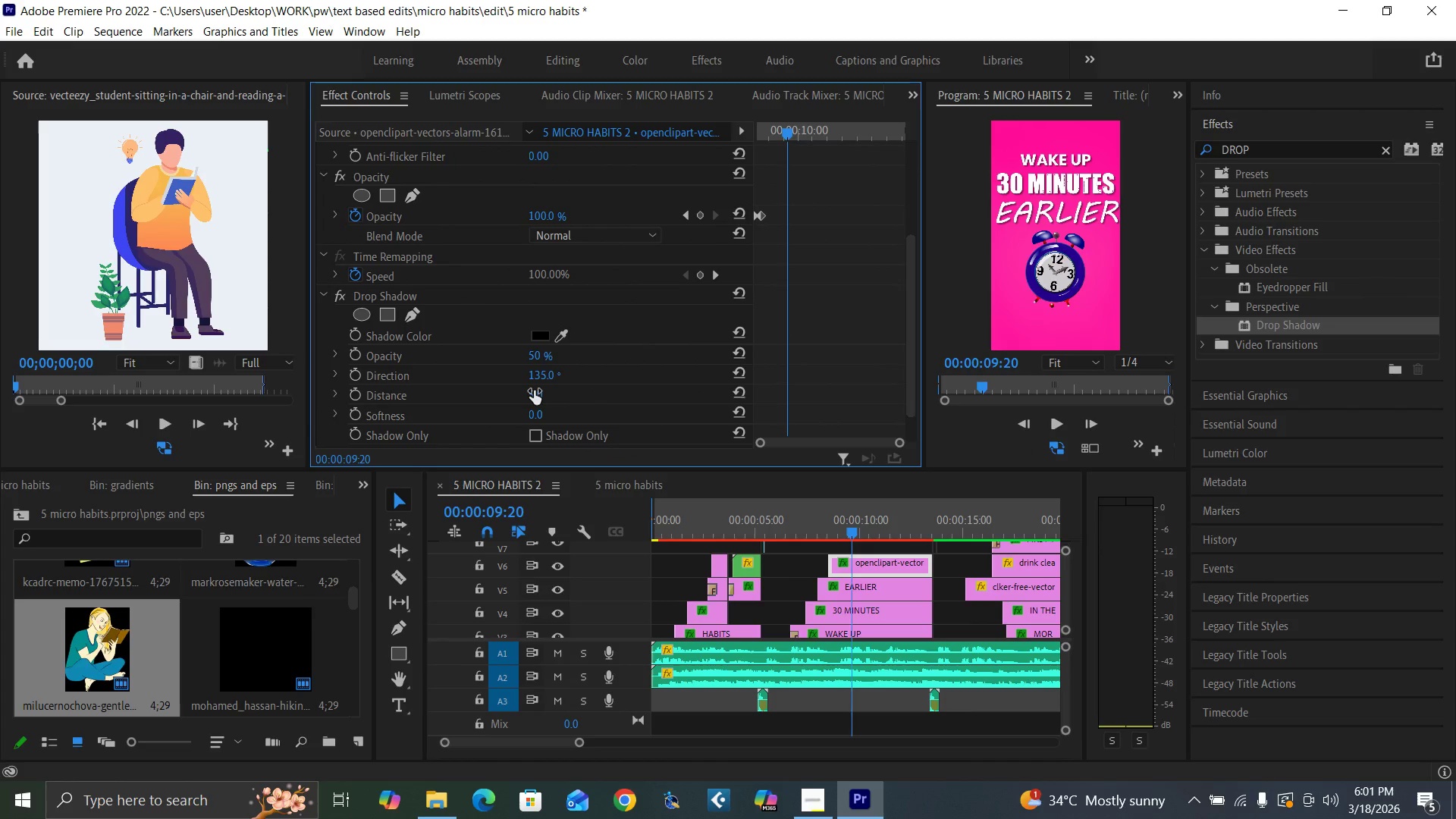 
left_click([534, 391])
 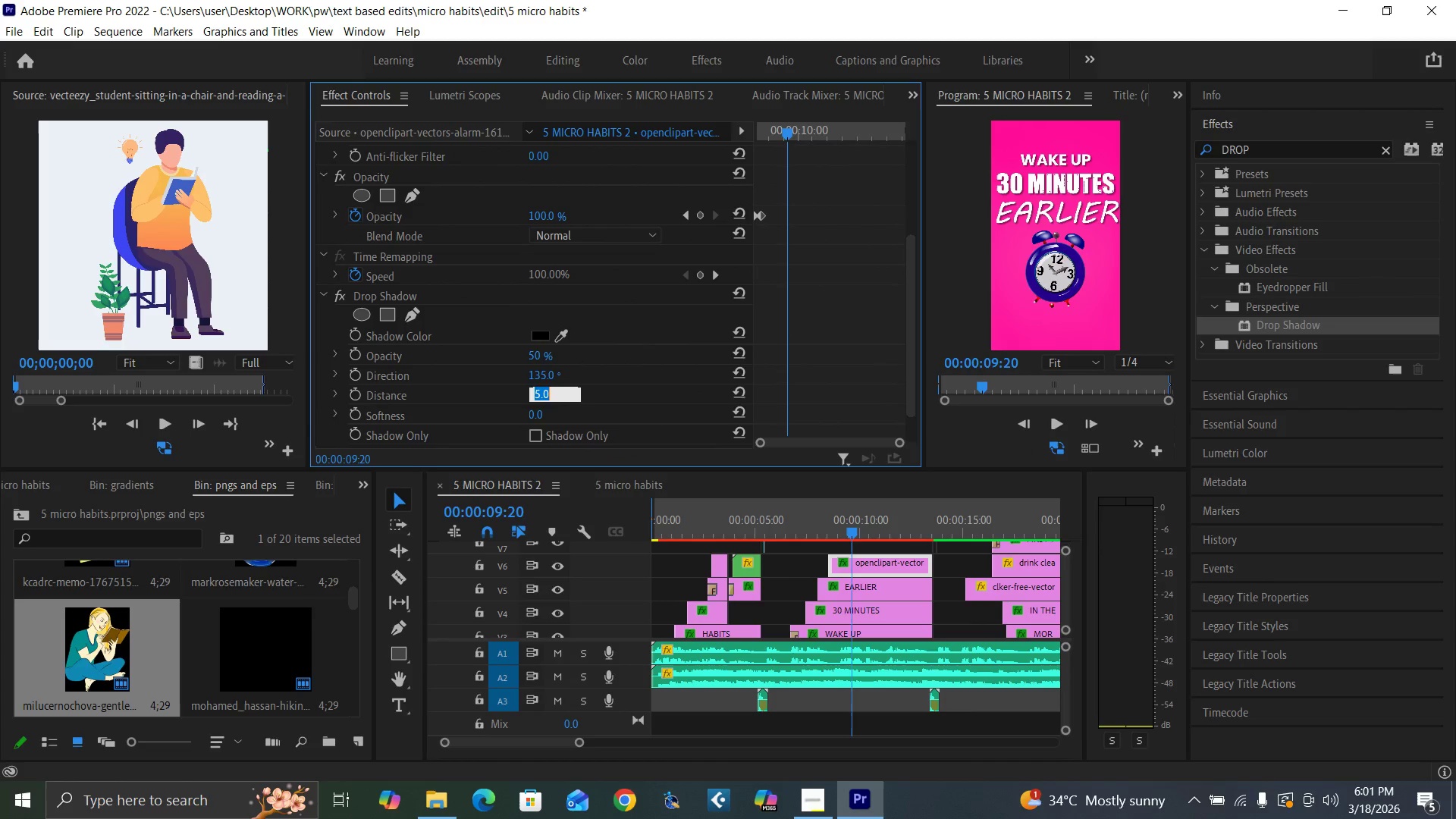 
type(15)
 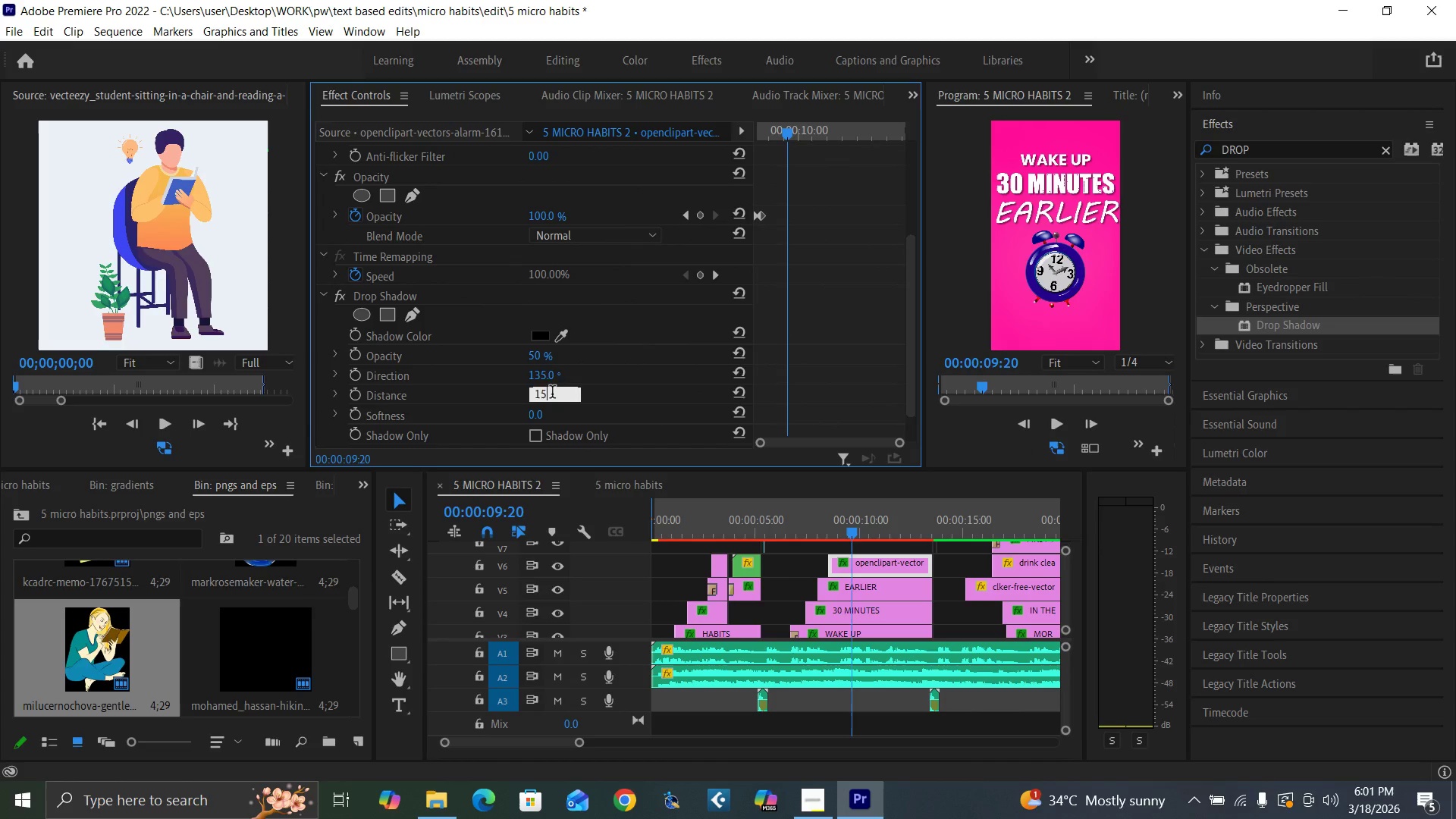 
key(Enter)
 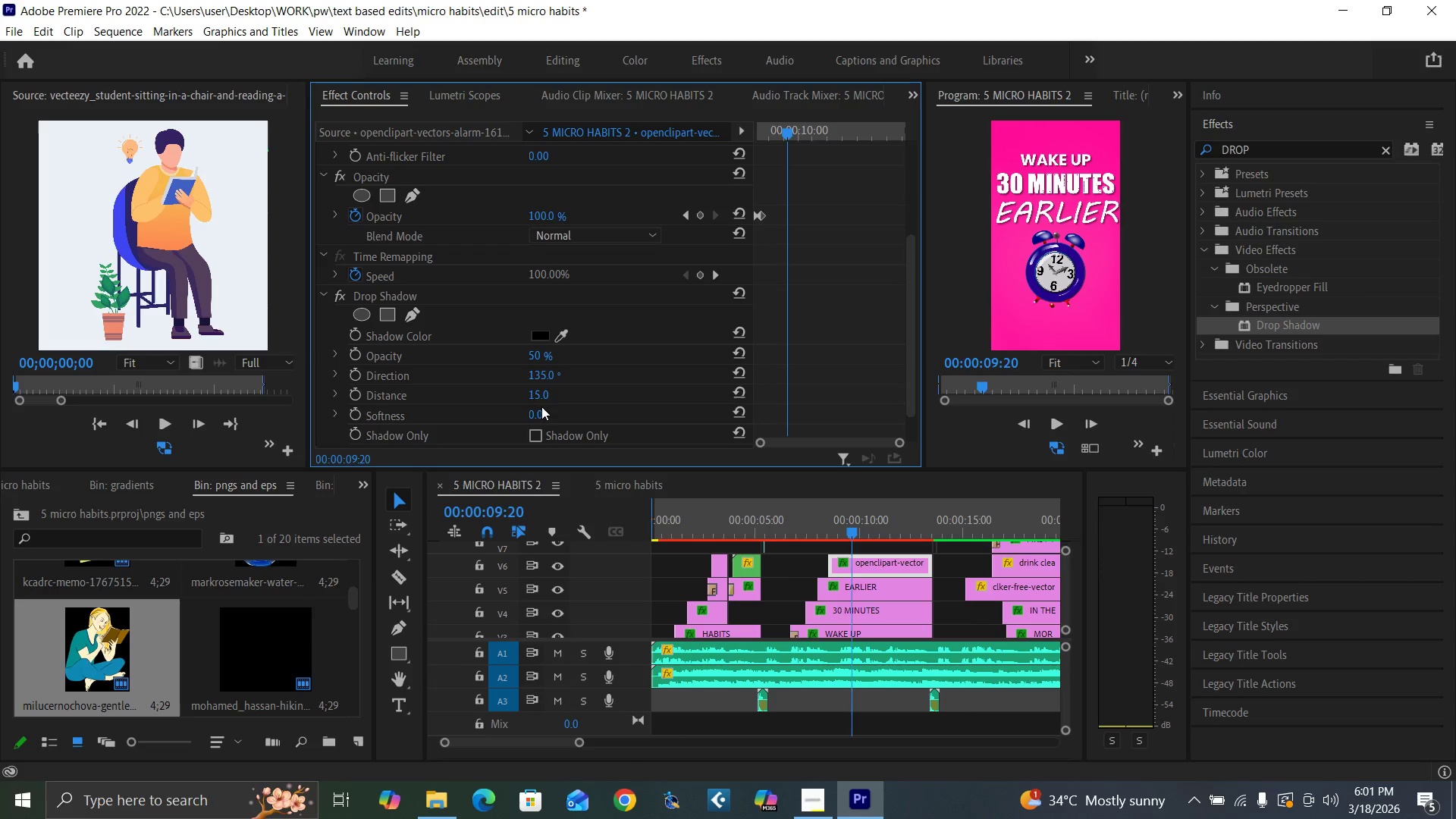 
left_click([532, 413])
 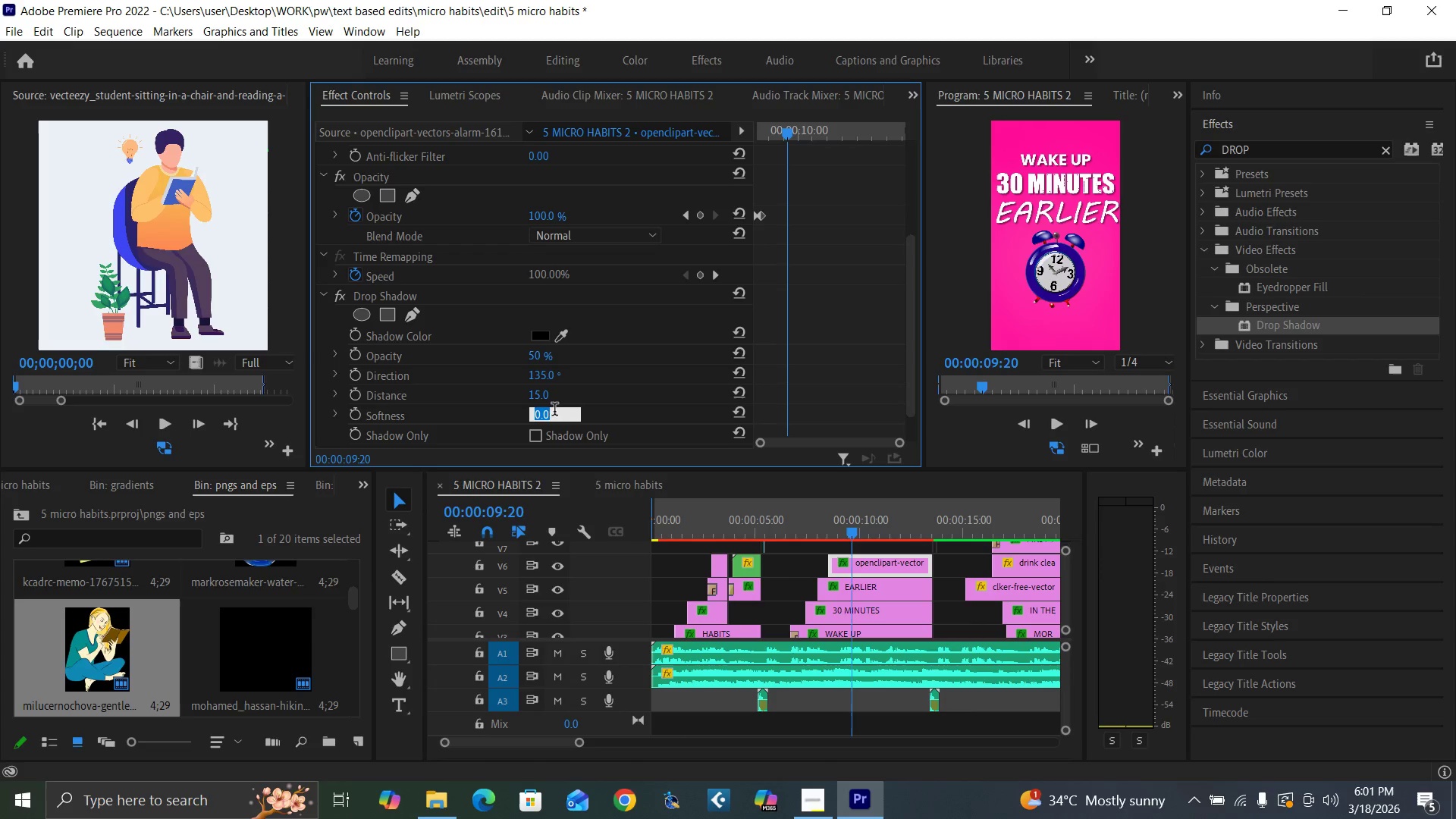 
type(30)
 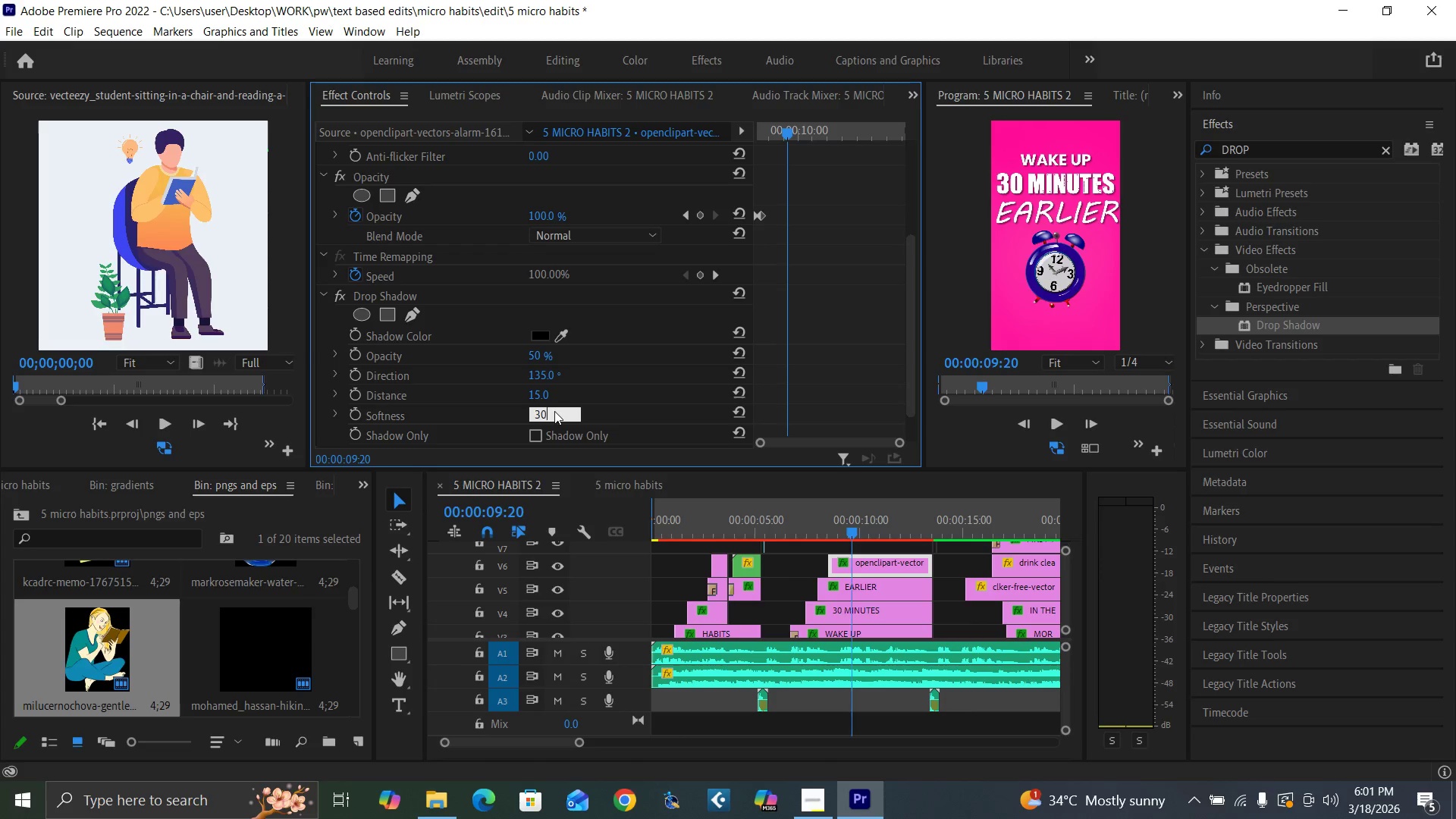 
key(Enter)
 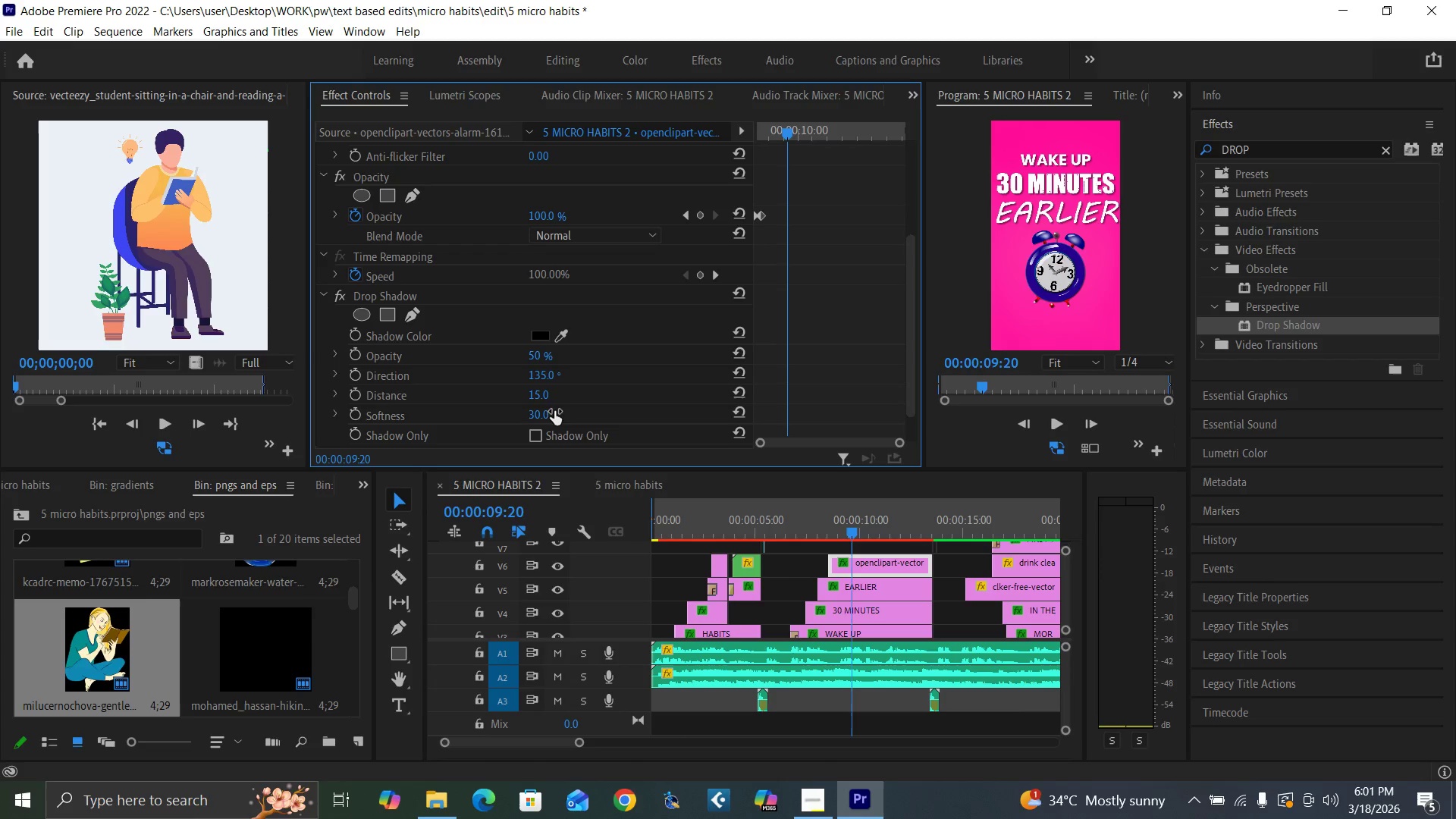 
key(Control+Backquote)
 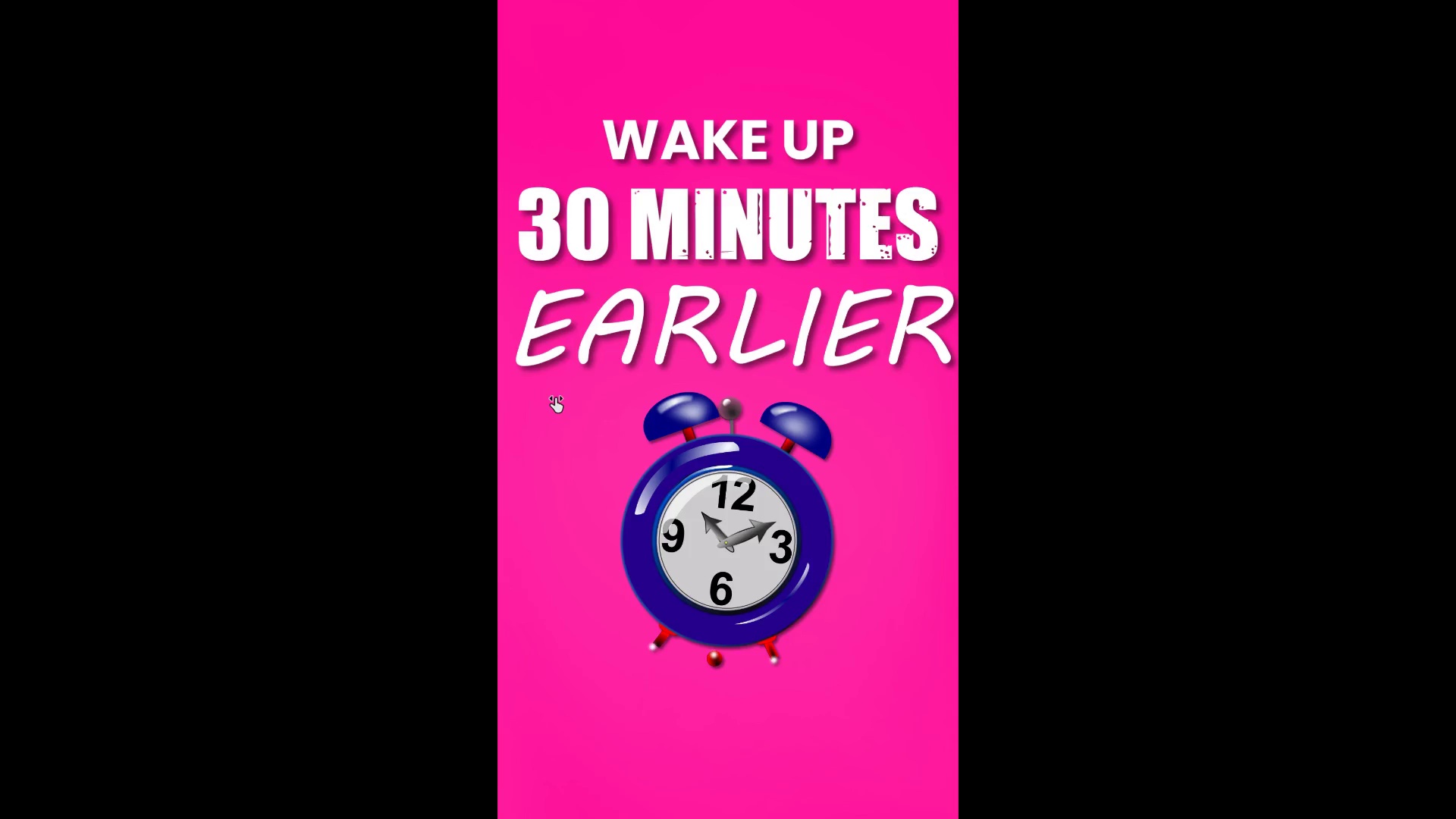 
wait(6.31)
 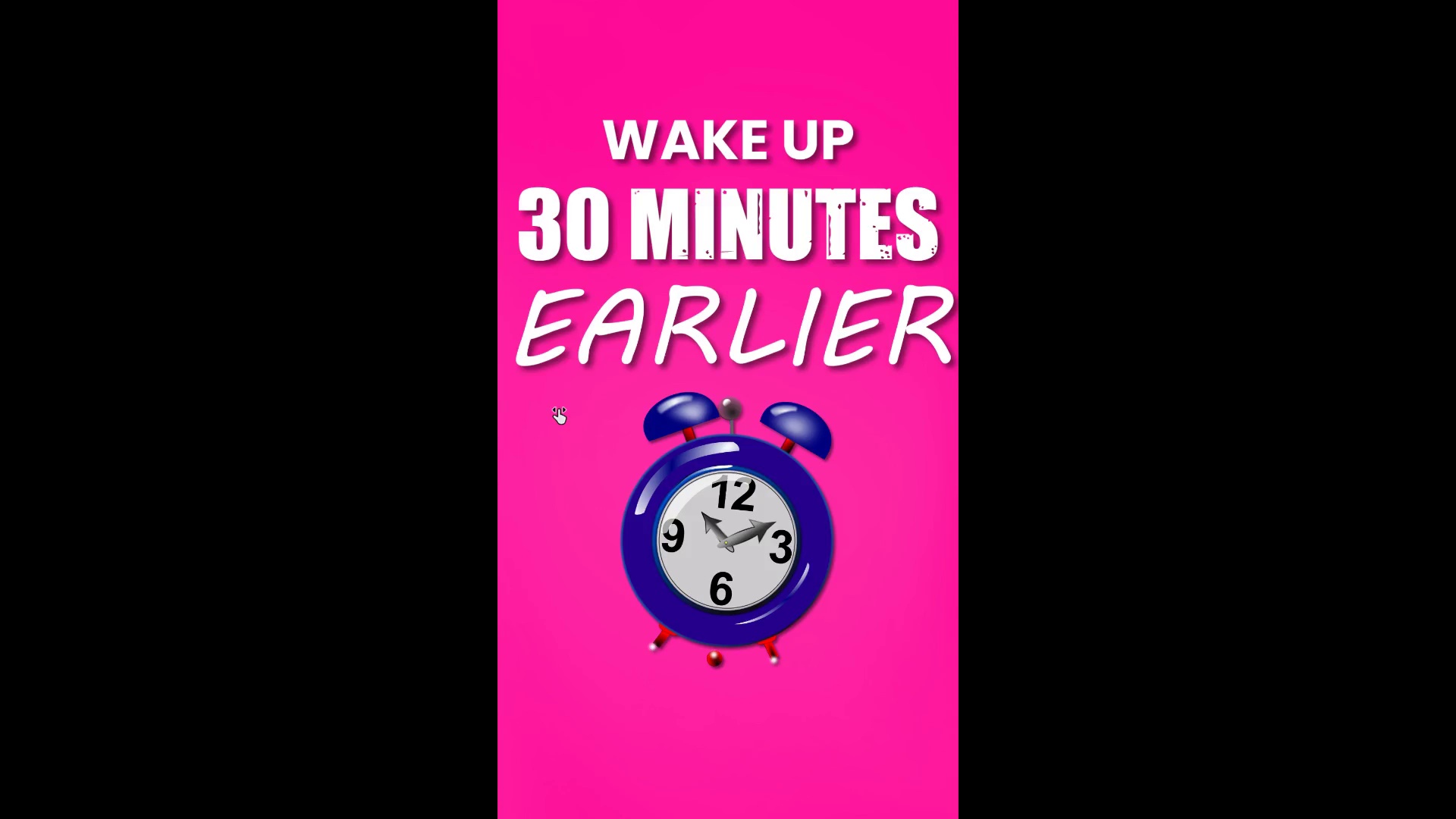 
hold_key(key=ControlLeft, duration=1.53)
 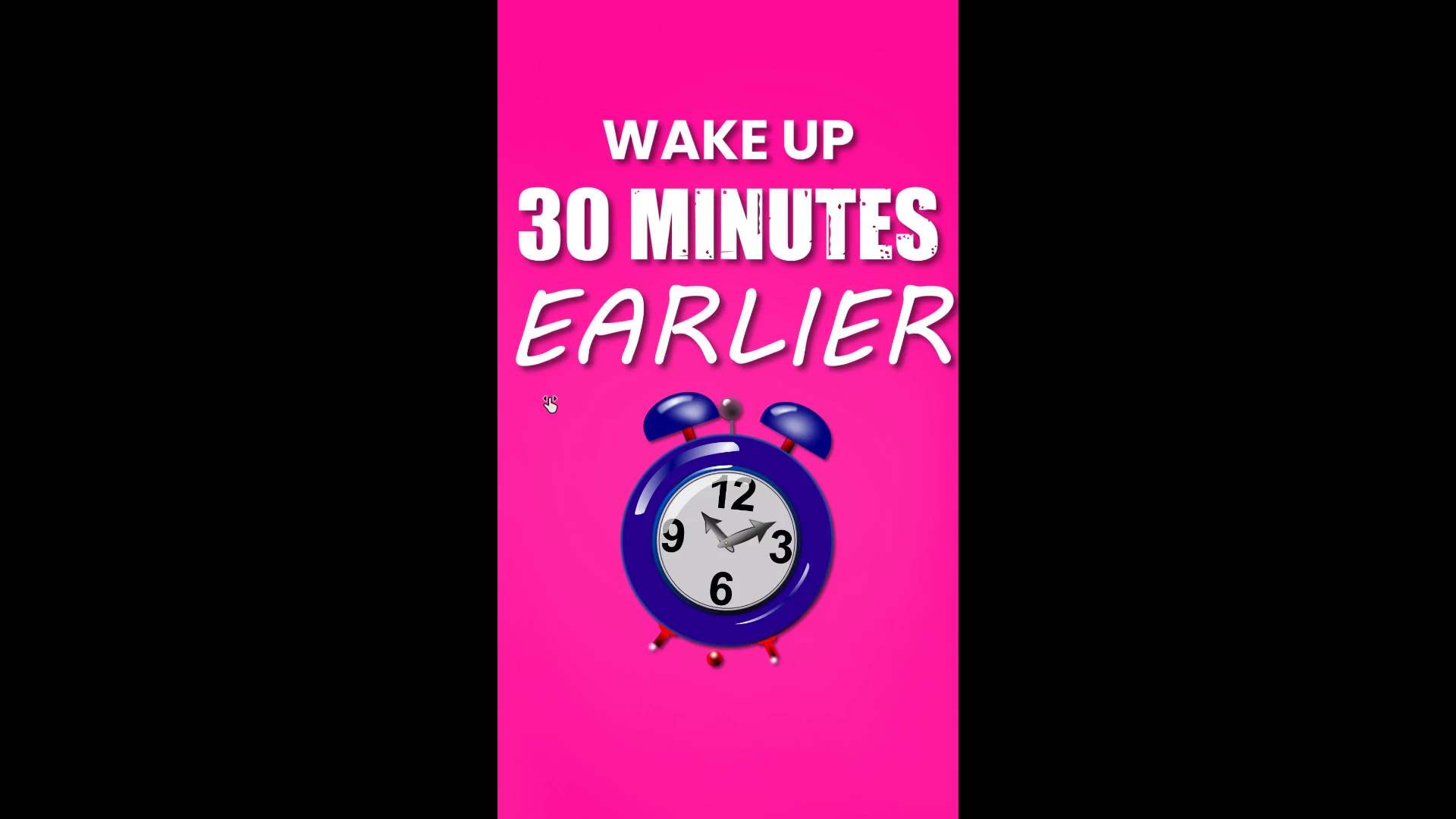 
key(Control+Backquote)
 